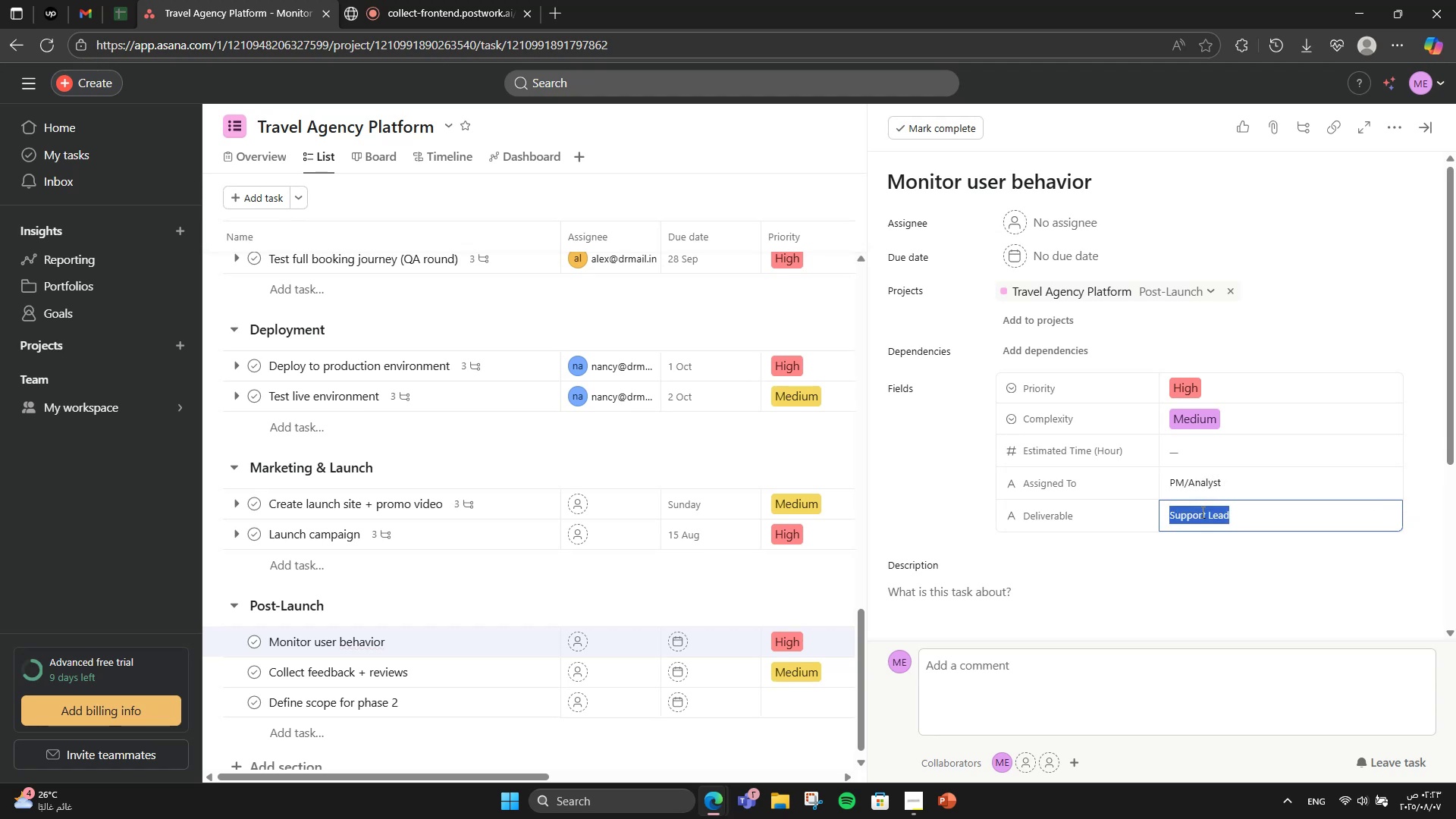 
key(Backspace)
type(Dashboard)
 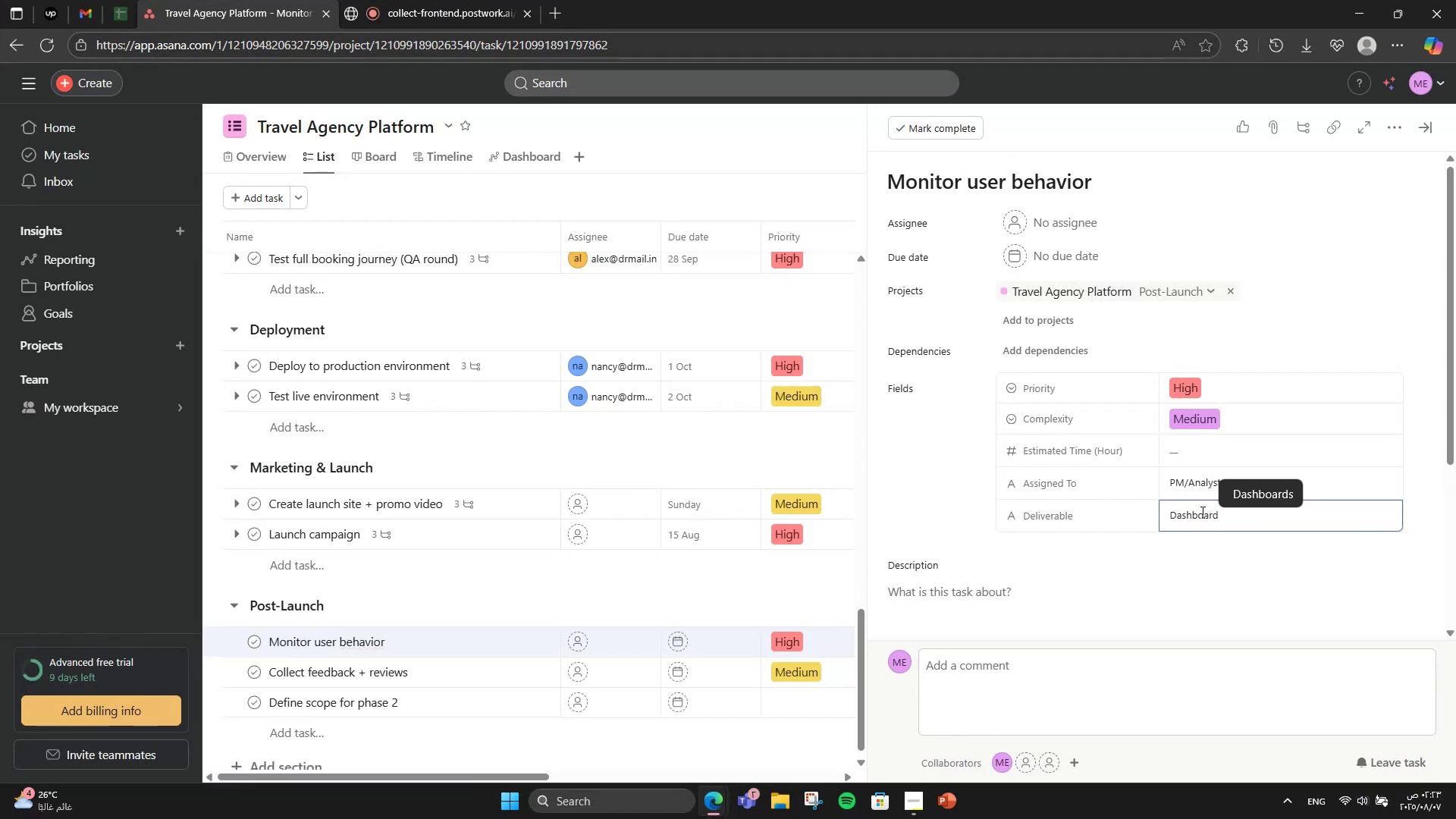 
scroll: coordinate [1201, 512], scroll_direction: down, amount: 2.0
 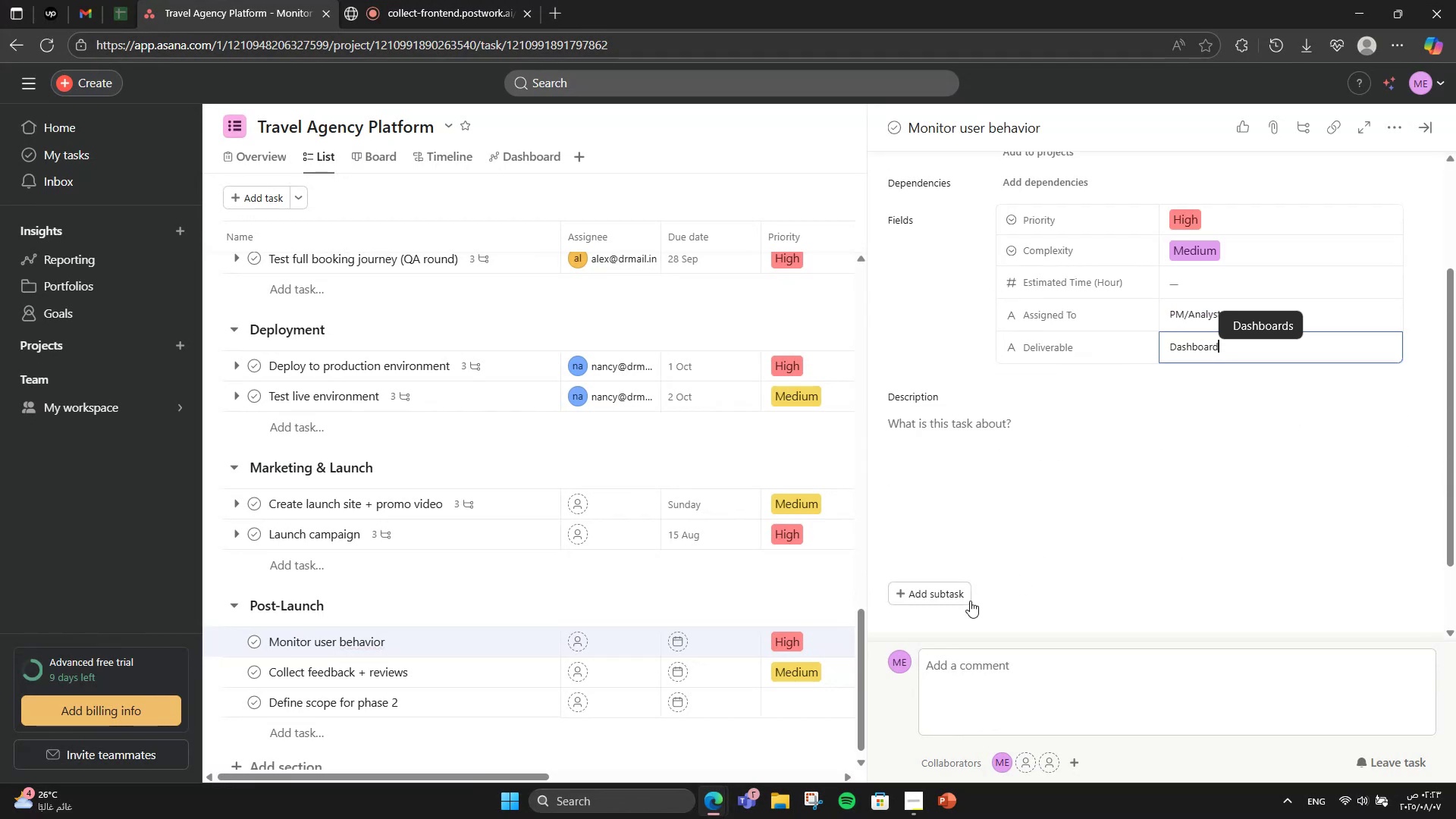 
left_click([943, 605])
 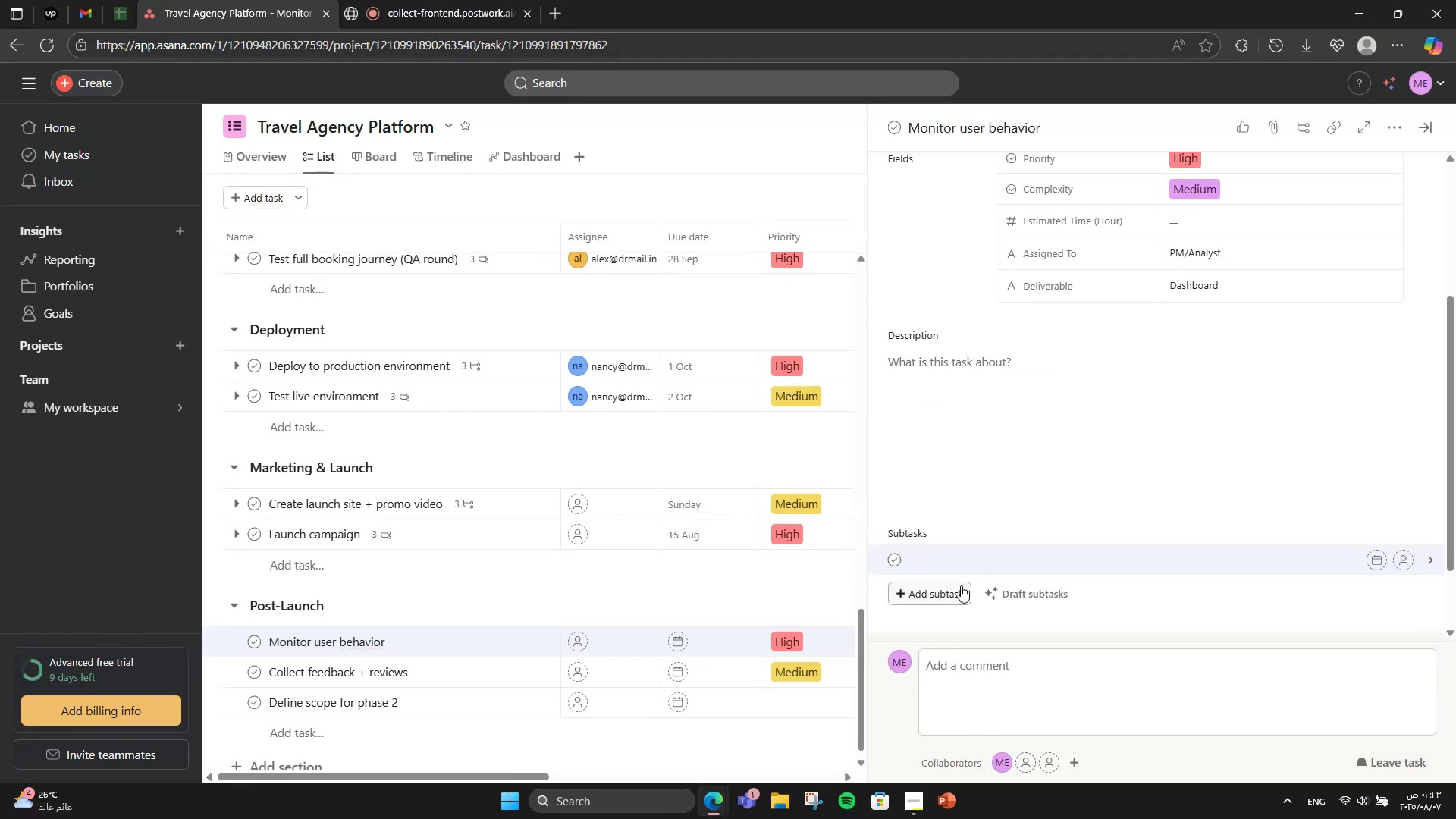 
scroll: coordinate [997, 546], scroll_direction: down, amount: 2.0
 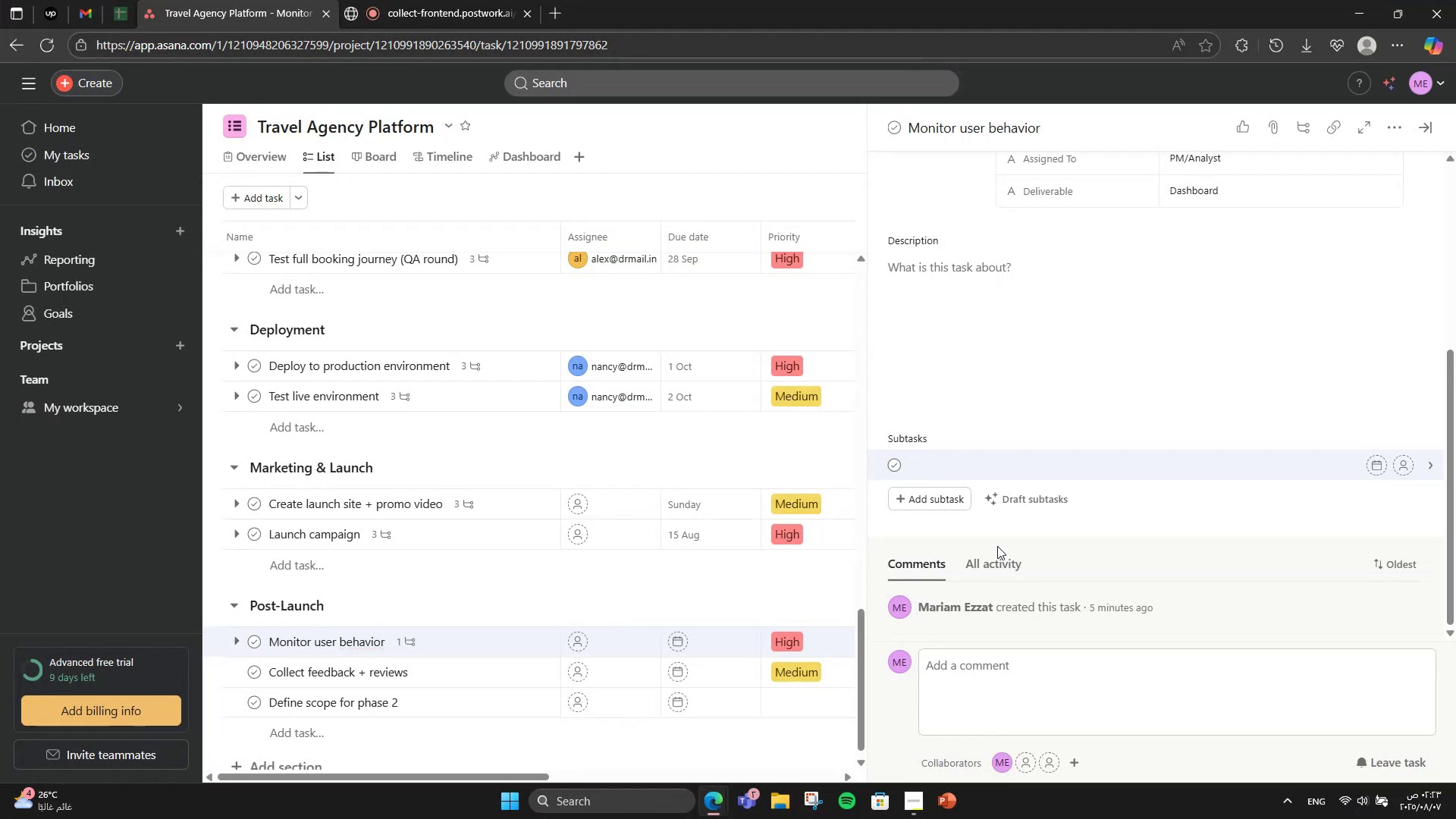 
type(Set up GA/Hoj)
key(Backspace)
type(tjar)
 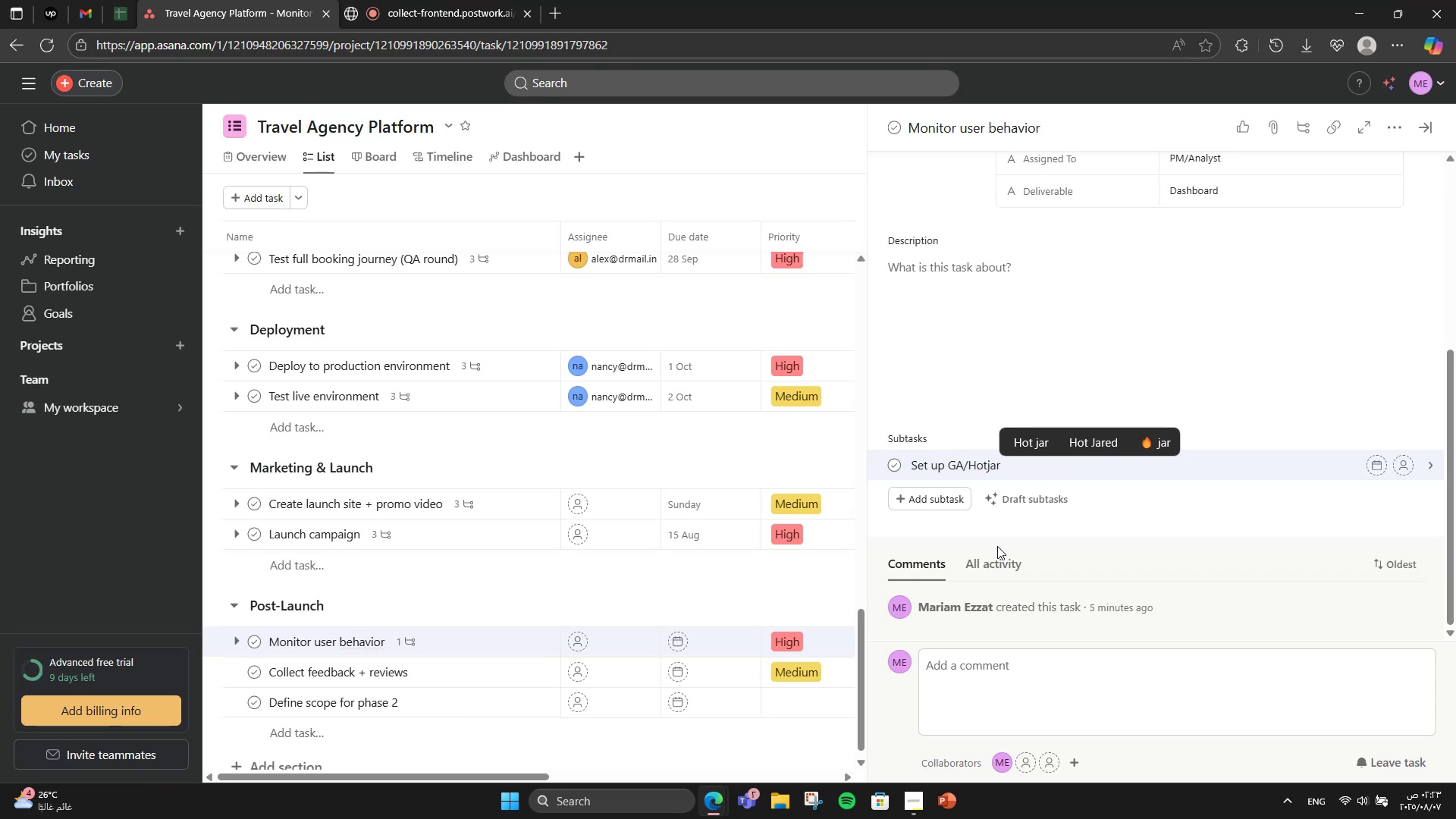 
key(Enter)
 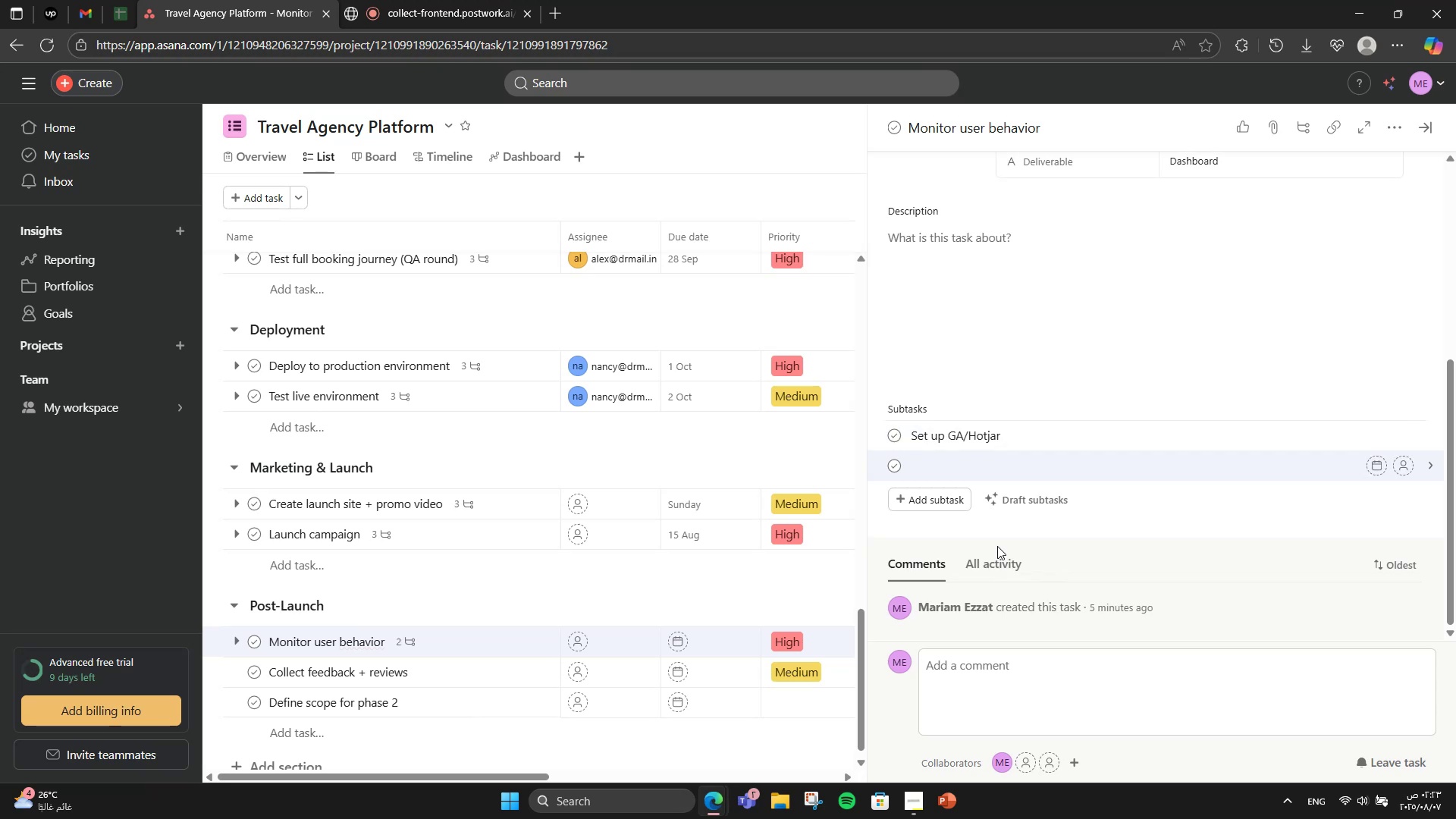 
type(Track funnel)
 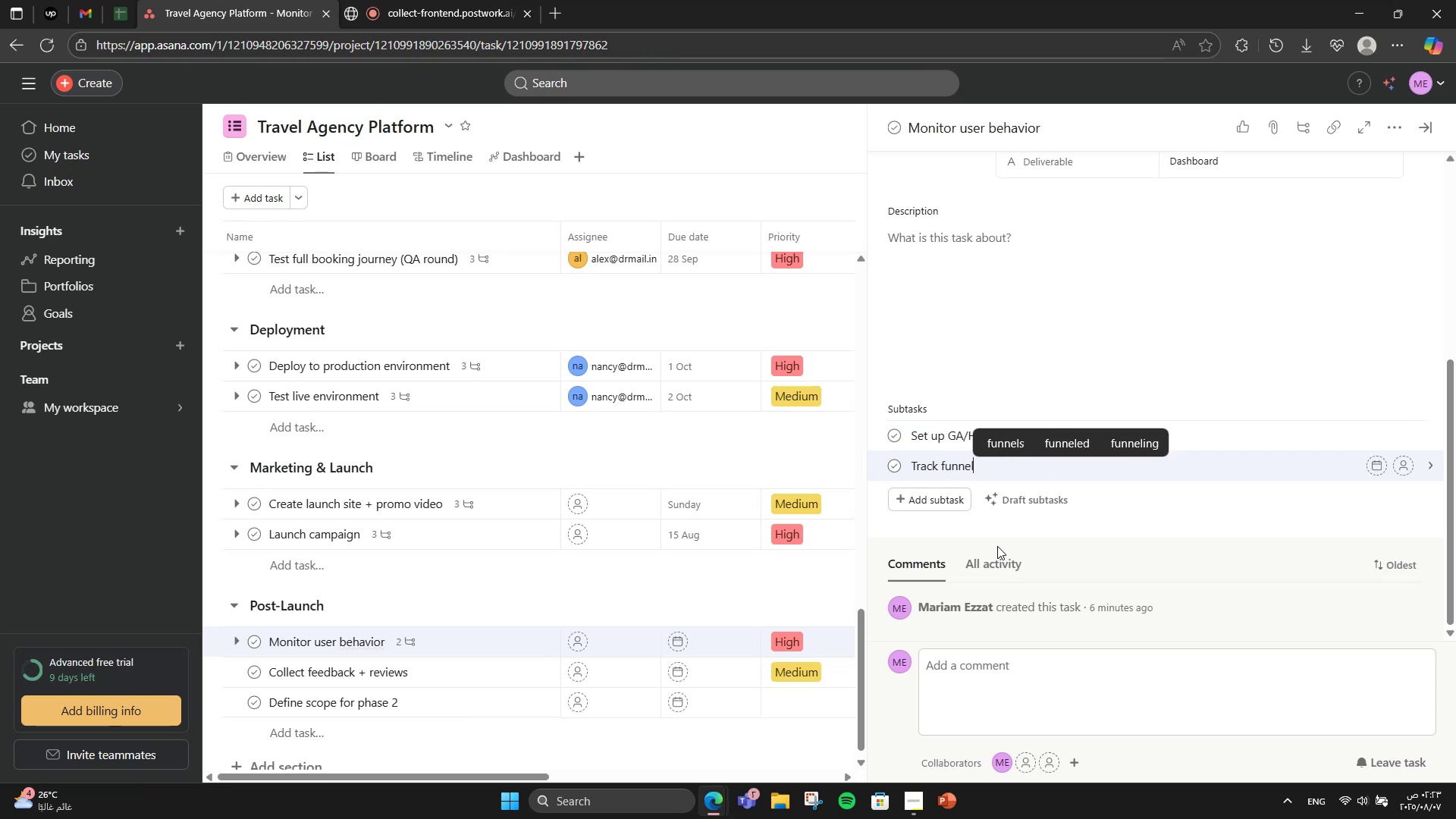 
key(Enter)
 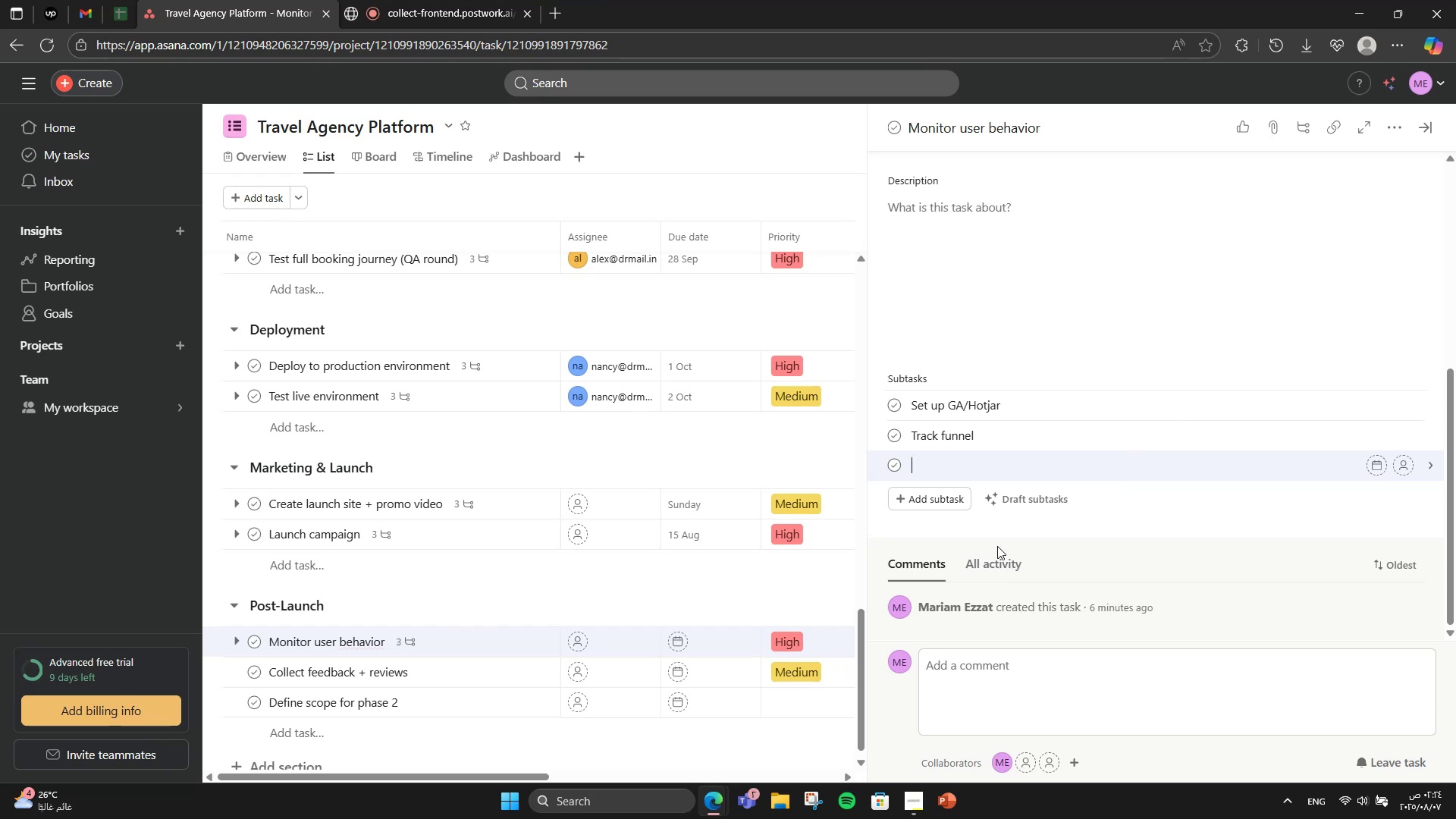 
type(Weekly reports)
 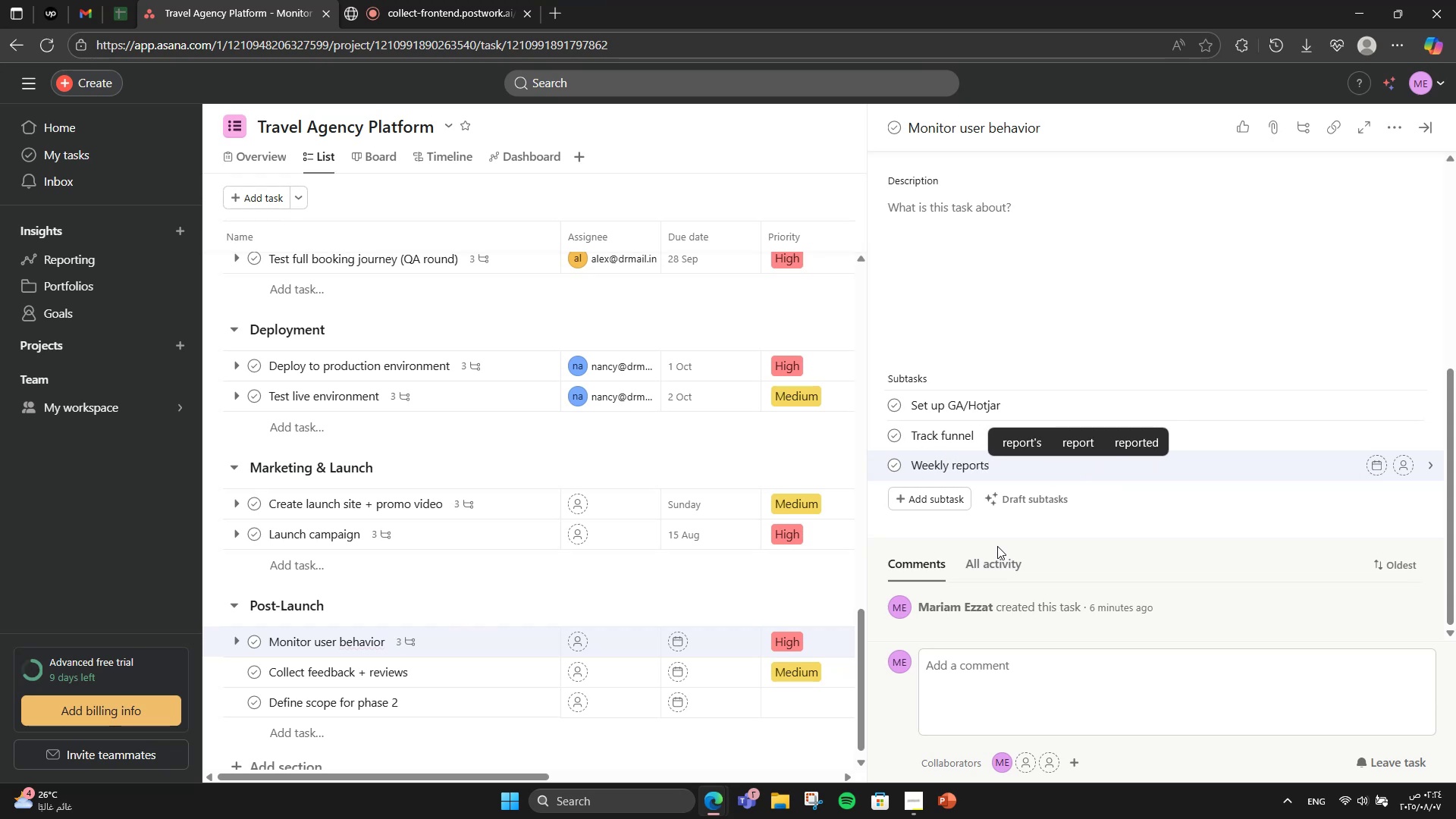 
scroll: coordinate [980, 532], scroll_direction: down, amount: 5.0
 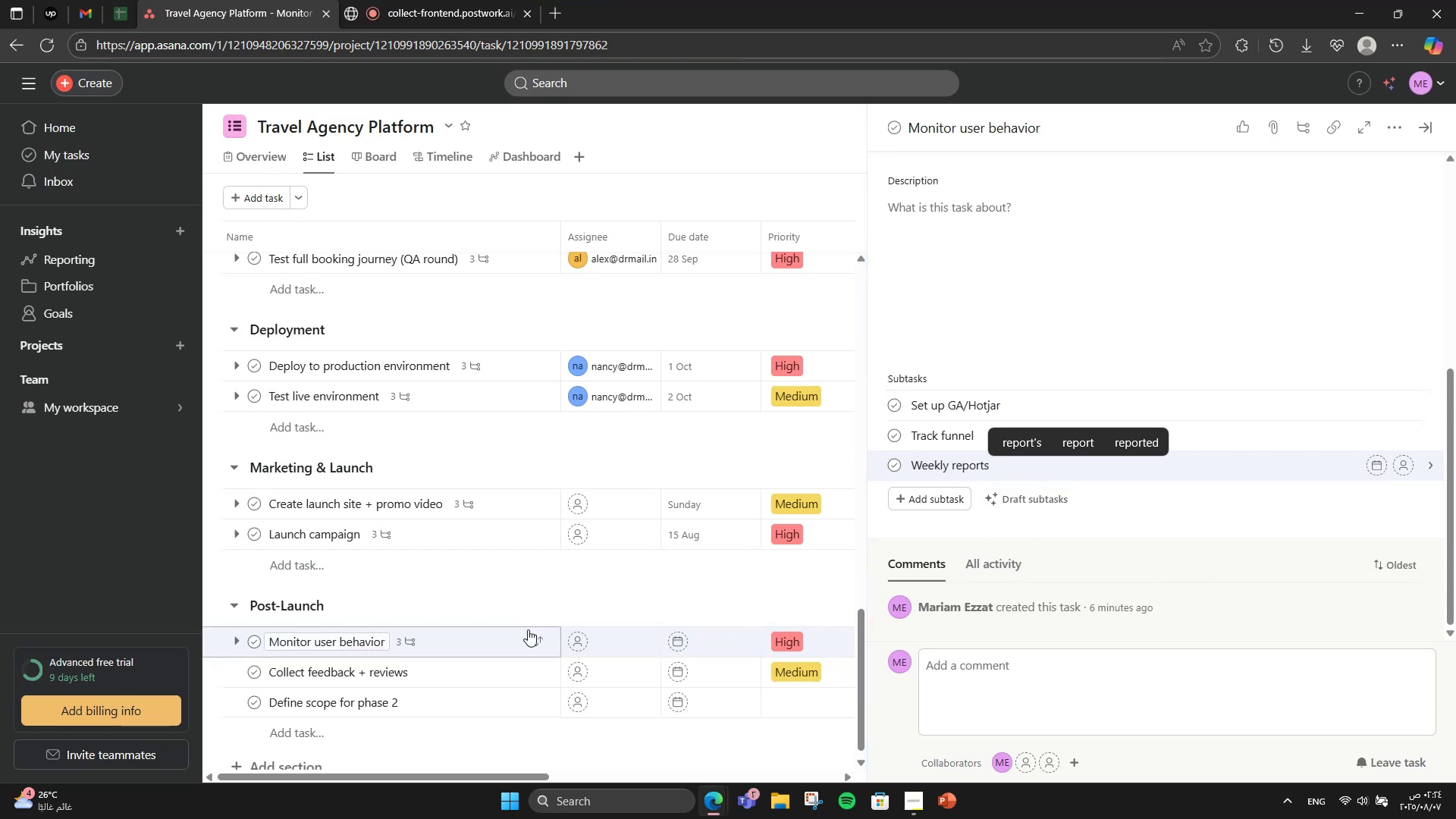 
scroll: coordinate [1319, 410], scroll_direction: up, amount: 4.0
 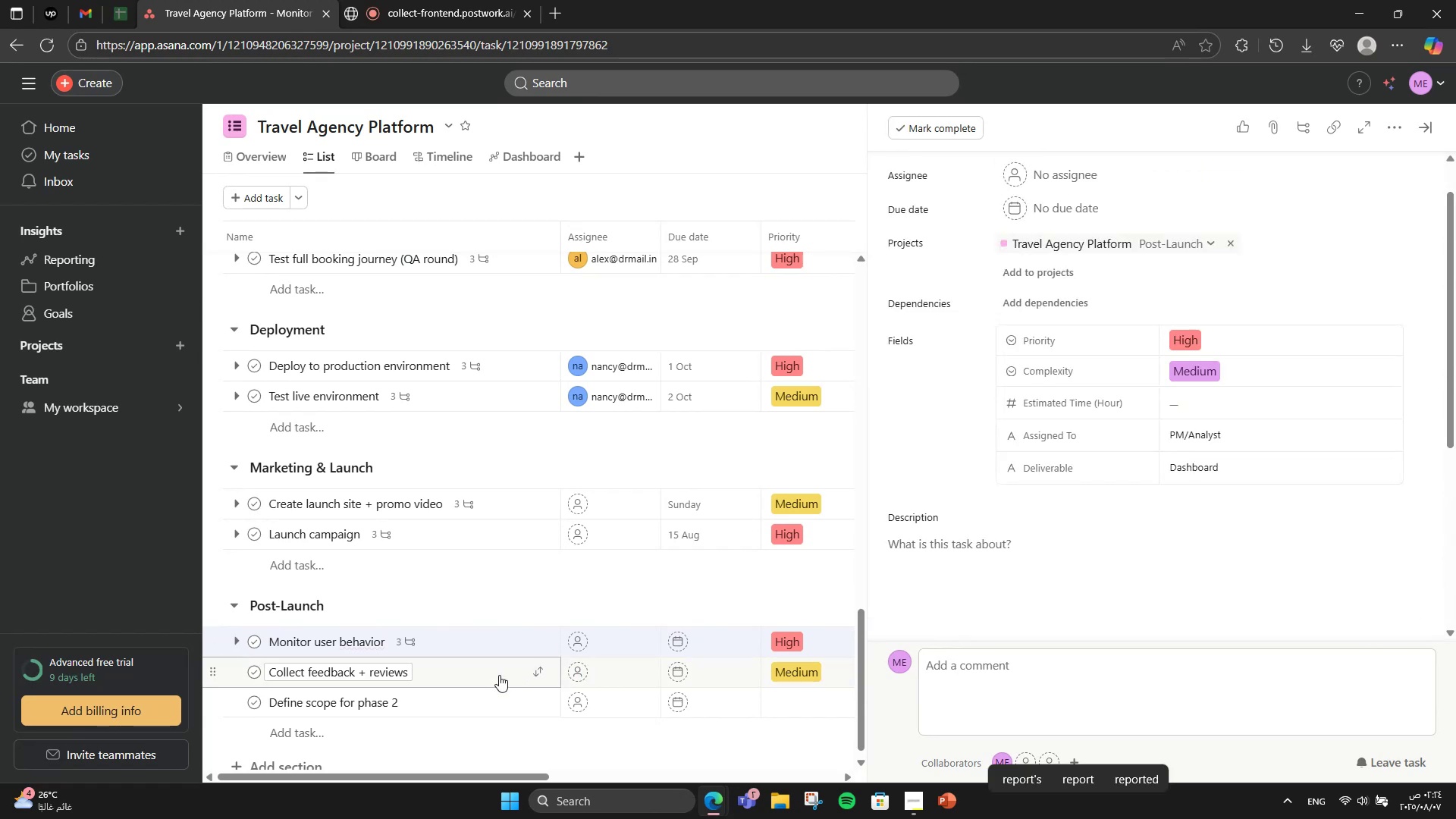 
left_click([494, 679])
 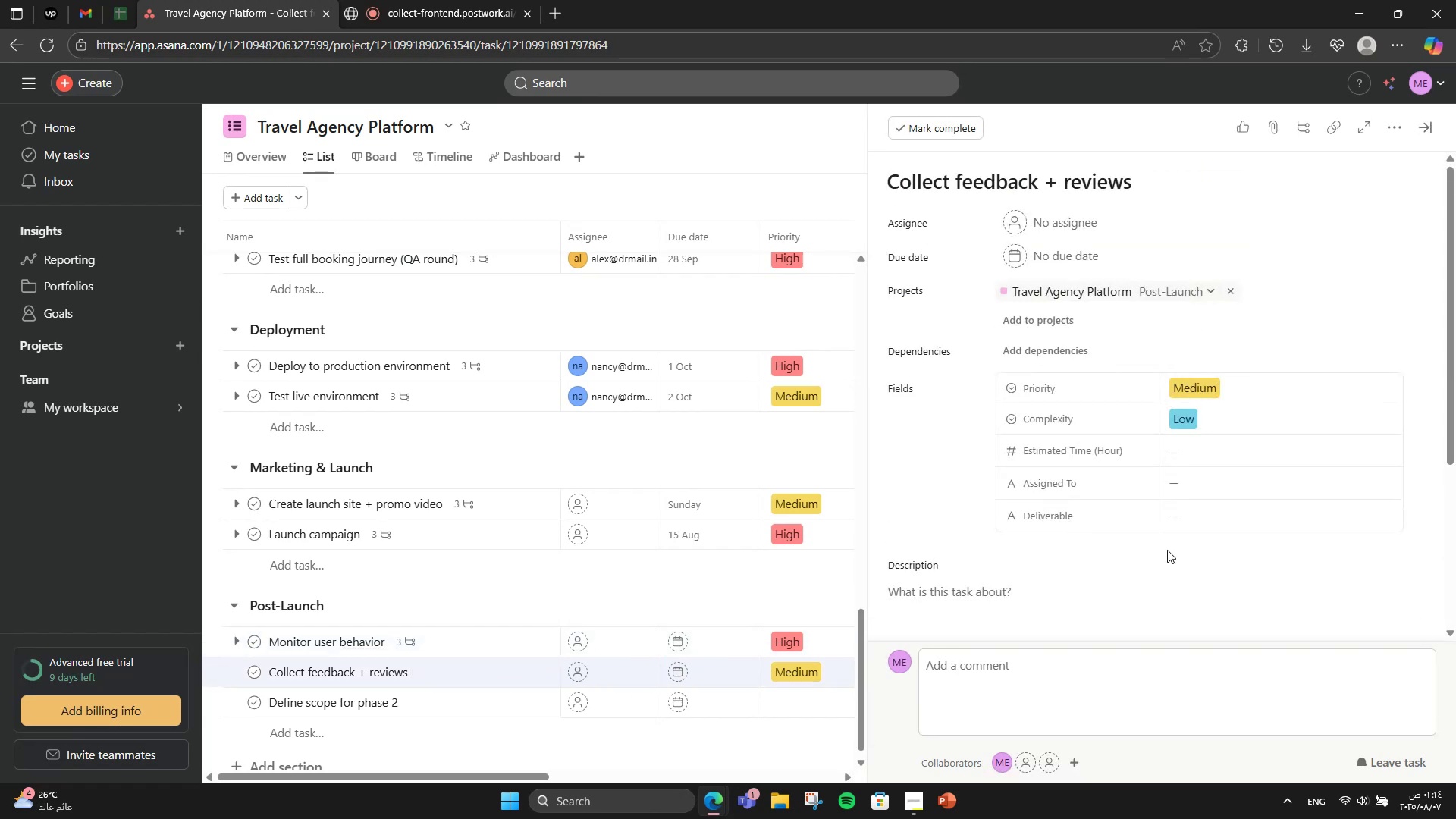 
scroll: coordinate [1168, 548], scroll_direction: down, amount: 1.0
 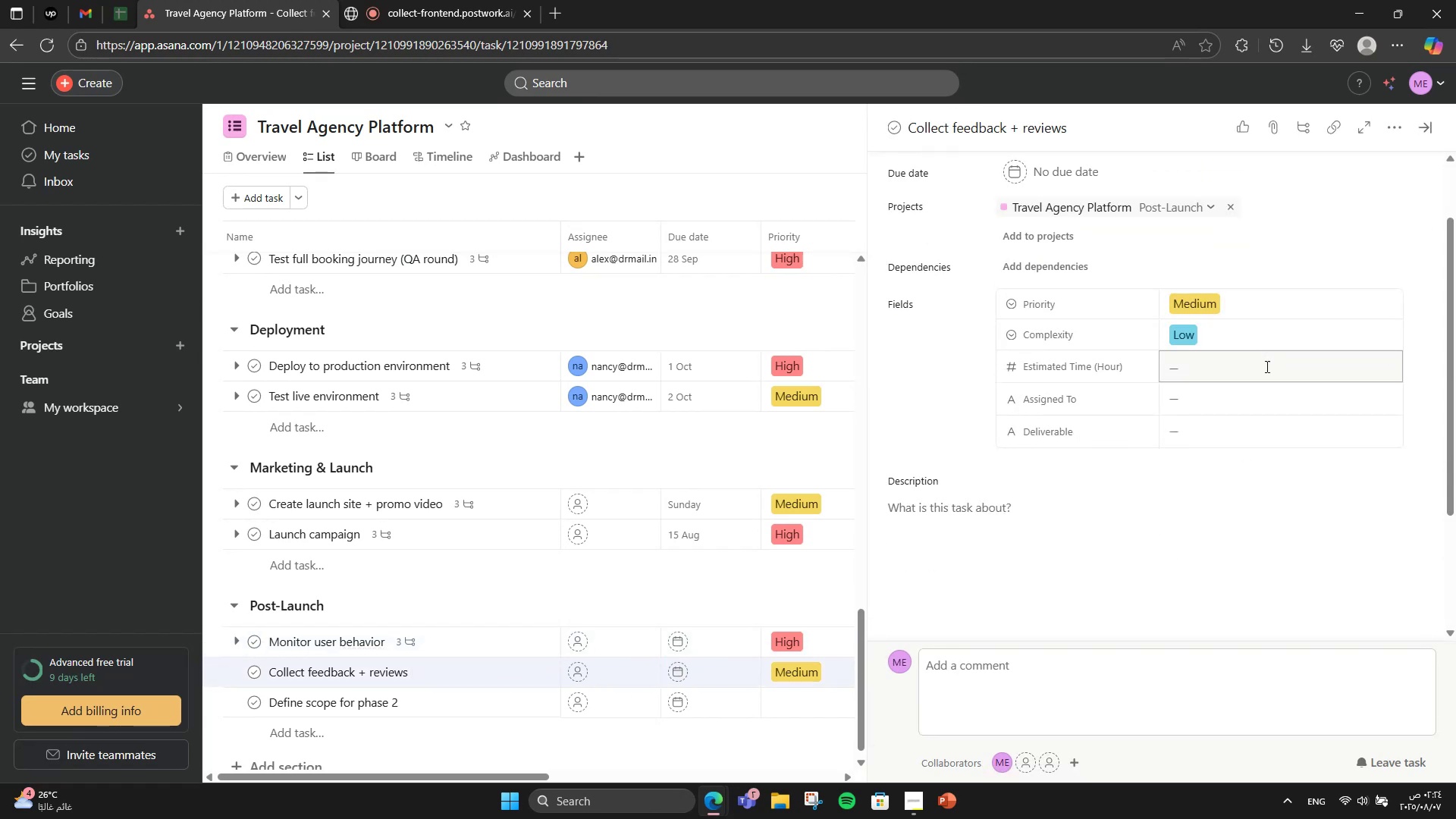 
left_click([1243, 395])
 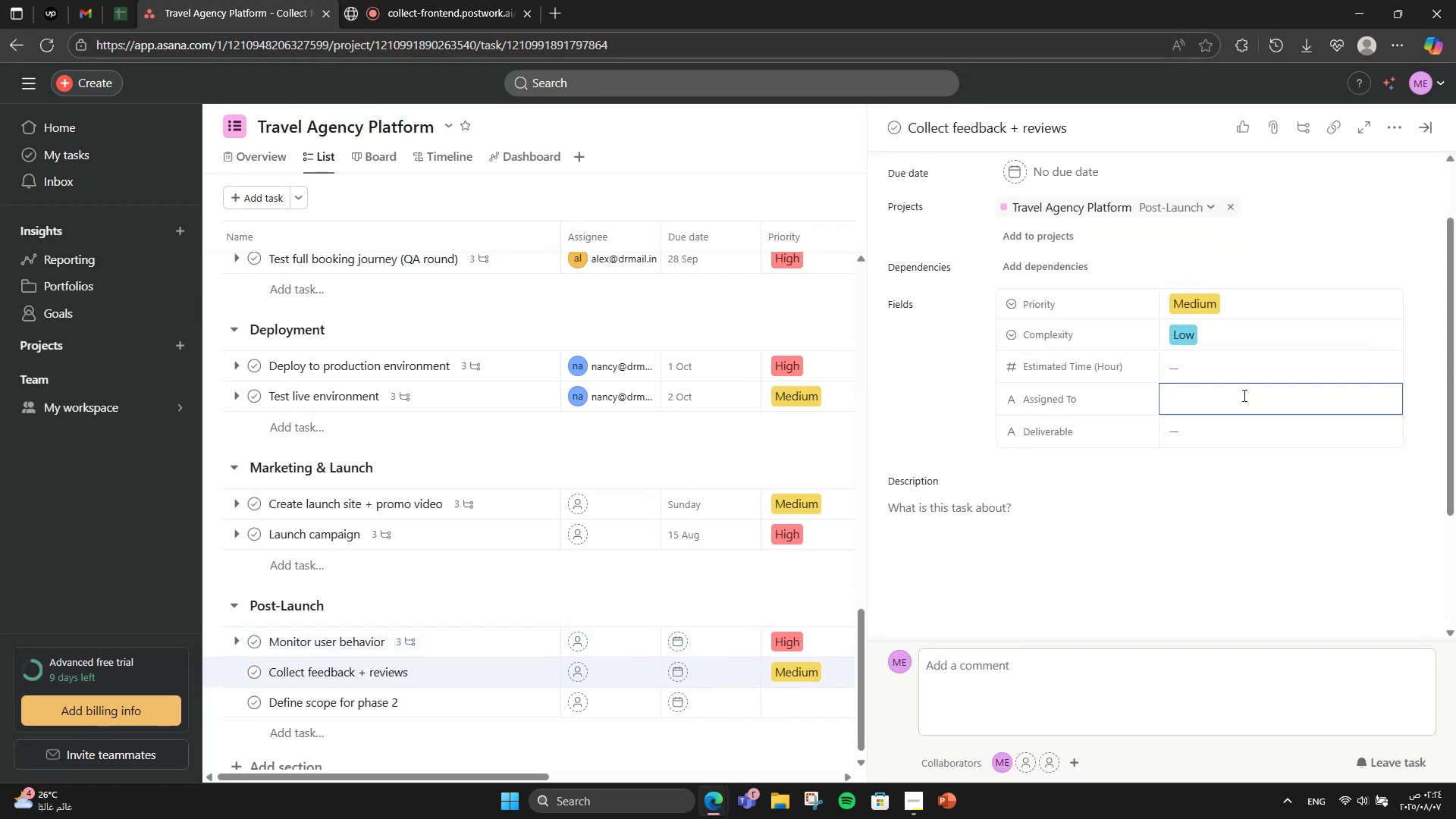 
type(Supporrt )
key(Backspace)
key(Backspace)
key(Backspace)
type(t Lr)
key(Backspace)
type(ead)
 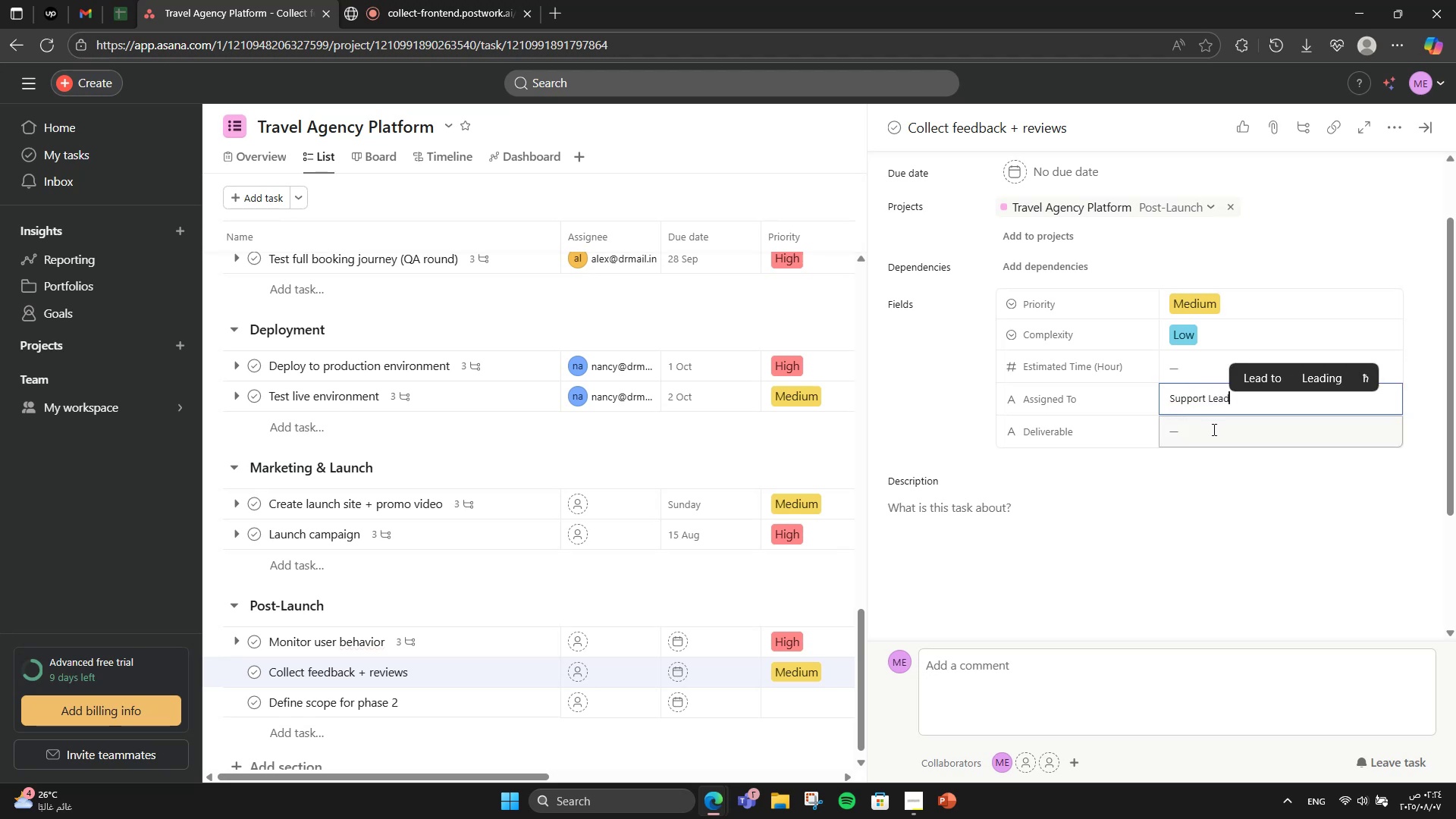 
left_click([1213, 429])
 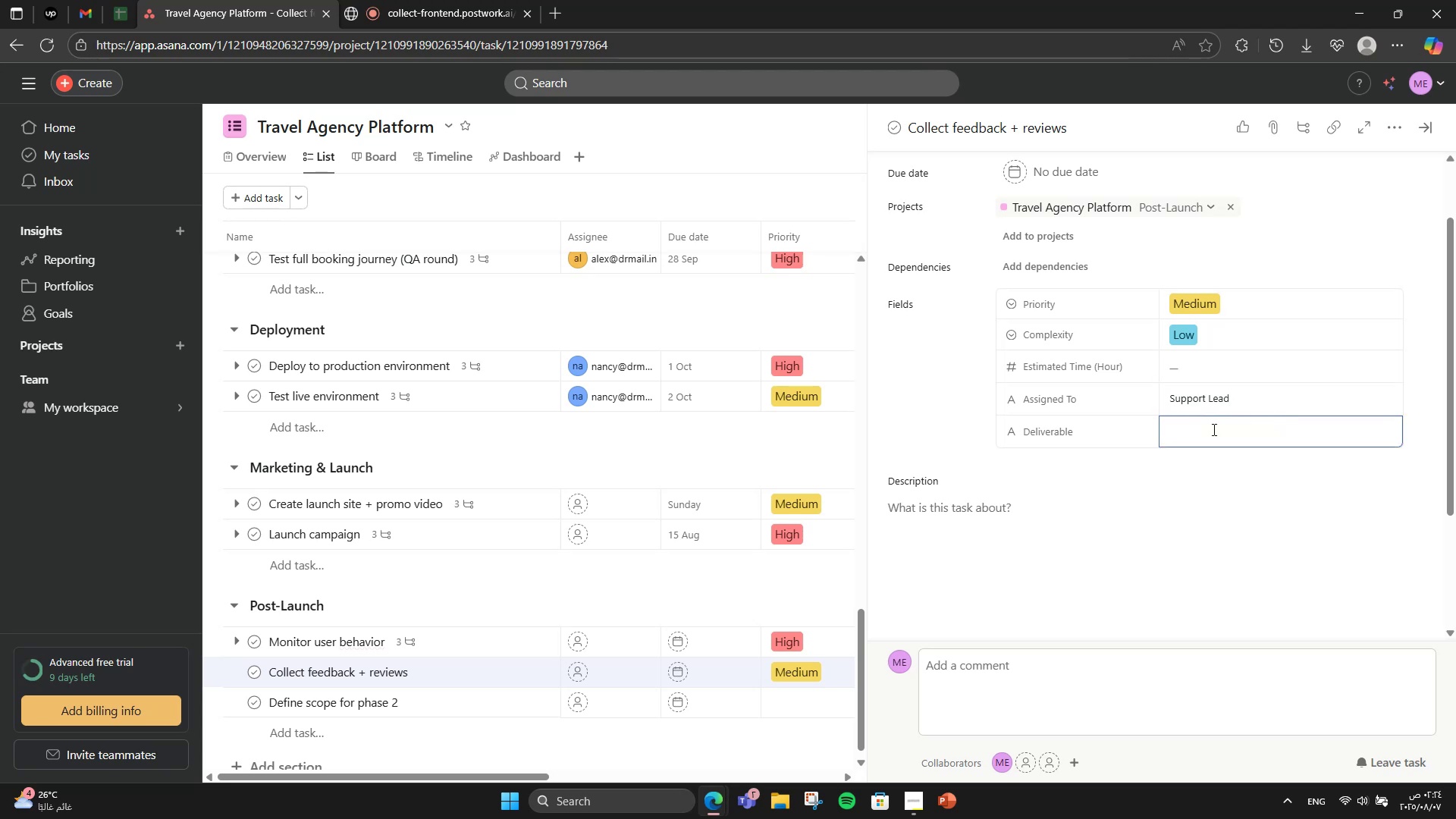 
type(Feedback doc)
 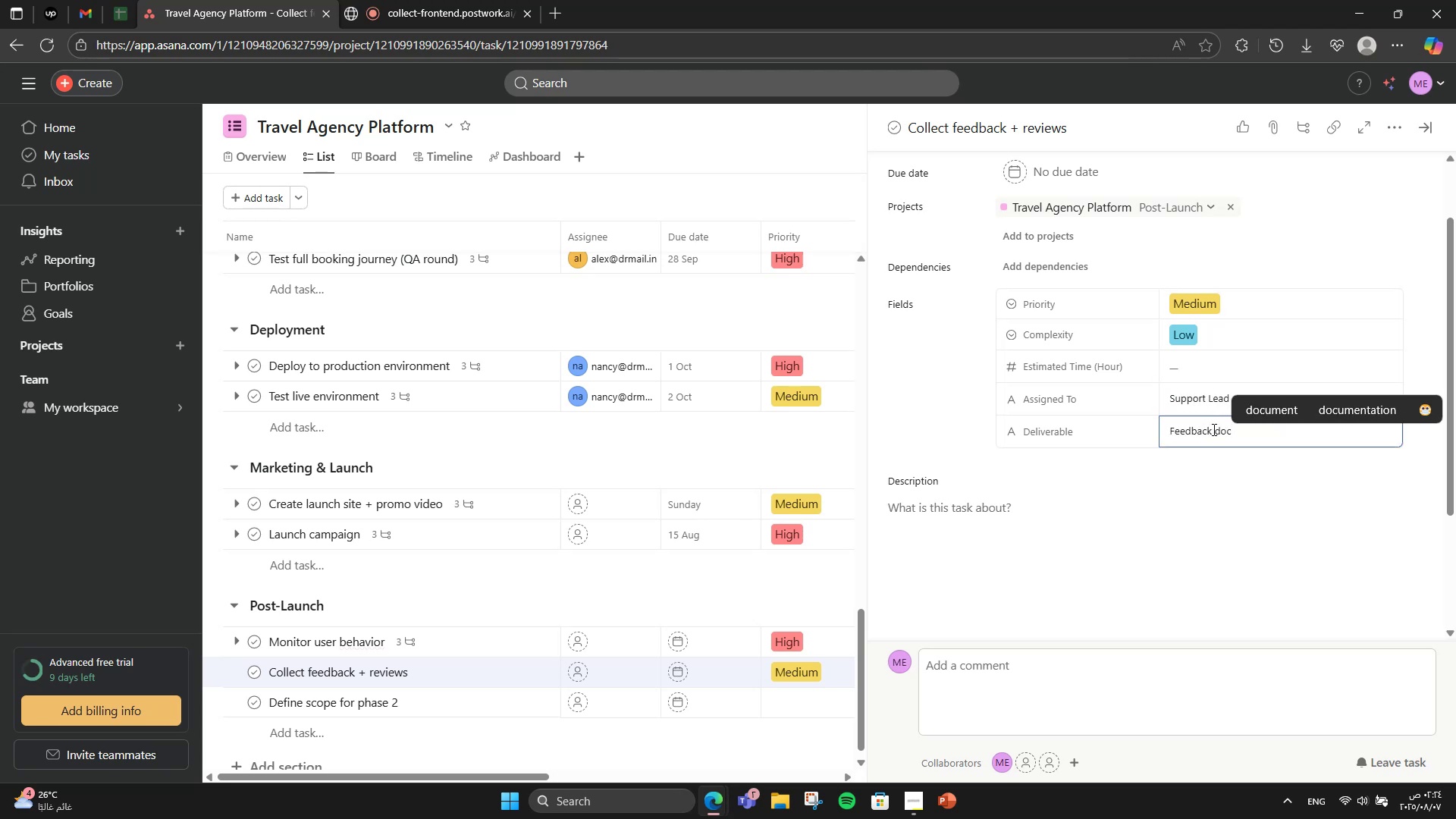 
scroll: coordinate [1213, 429], scroll_direction: down, amount: 2.0
 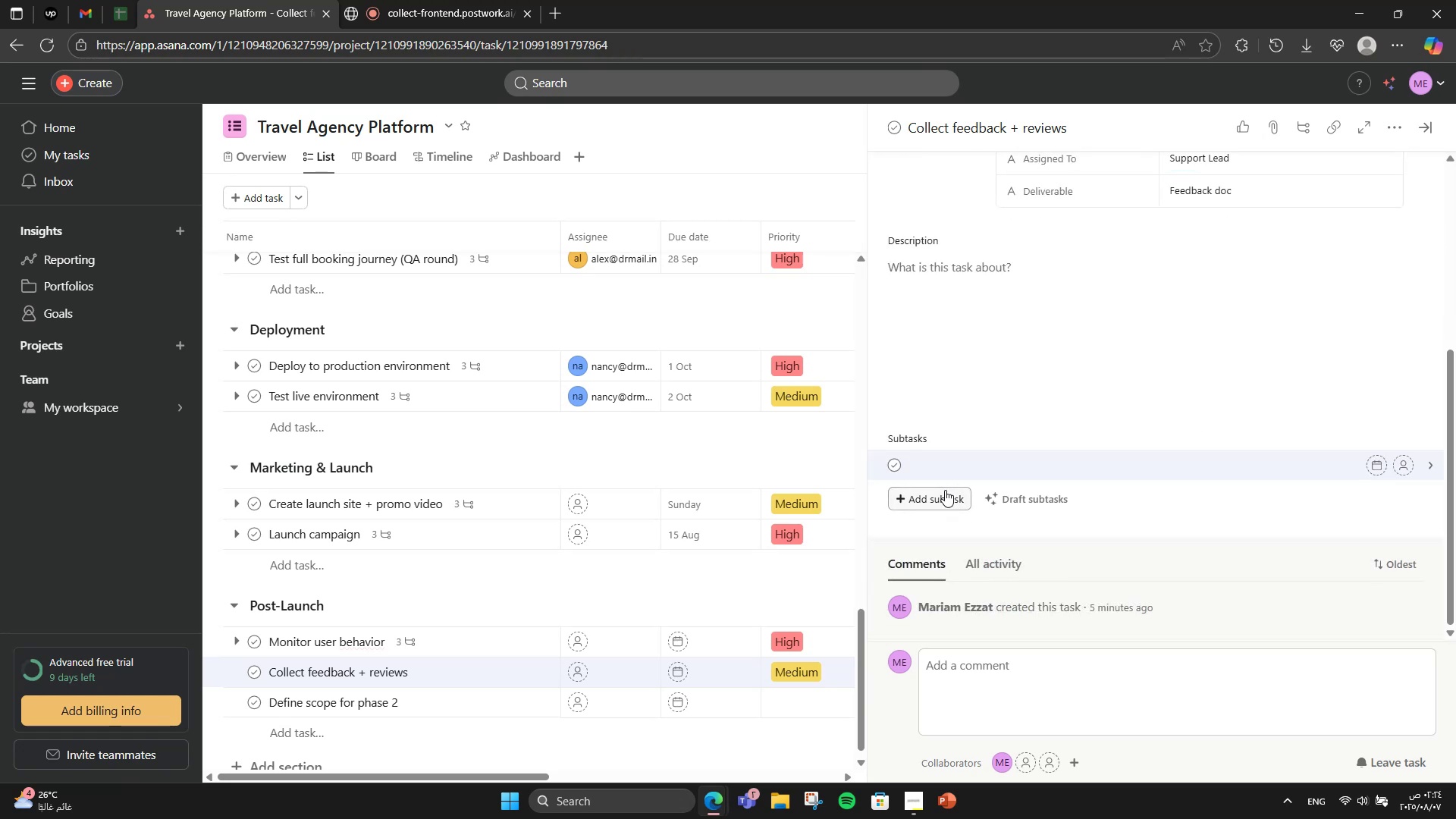 
type(Add feedback form)
 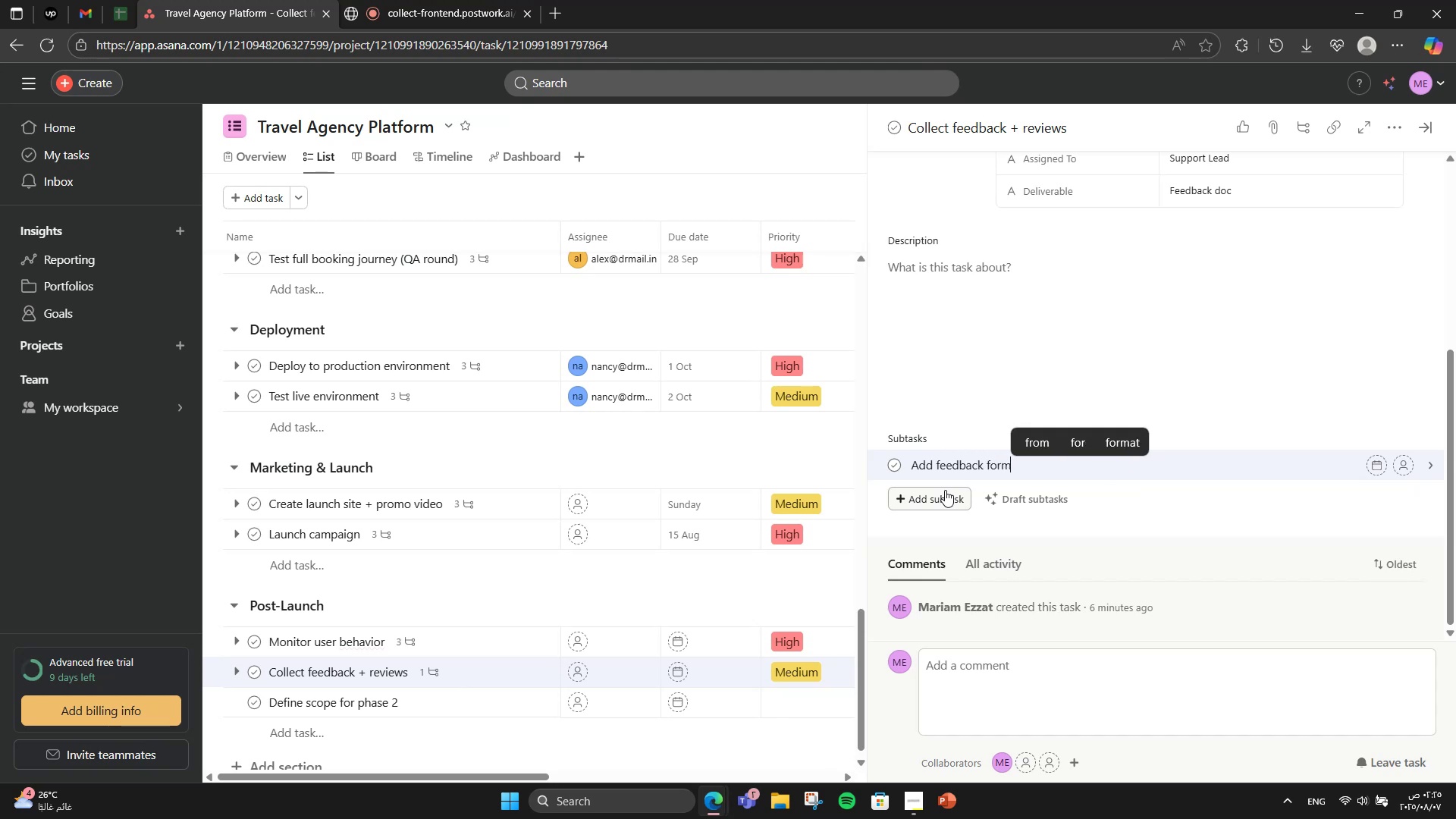 
key(Enter)
 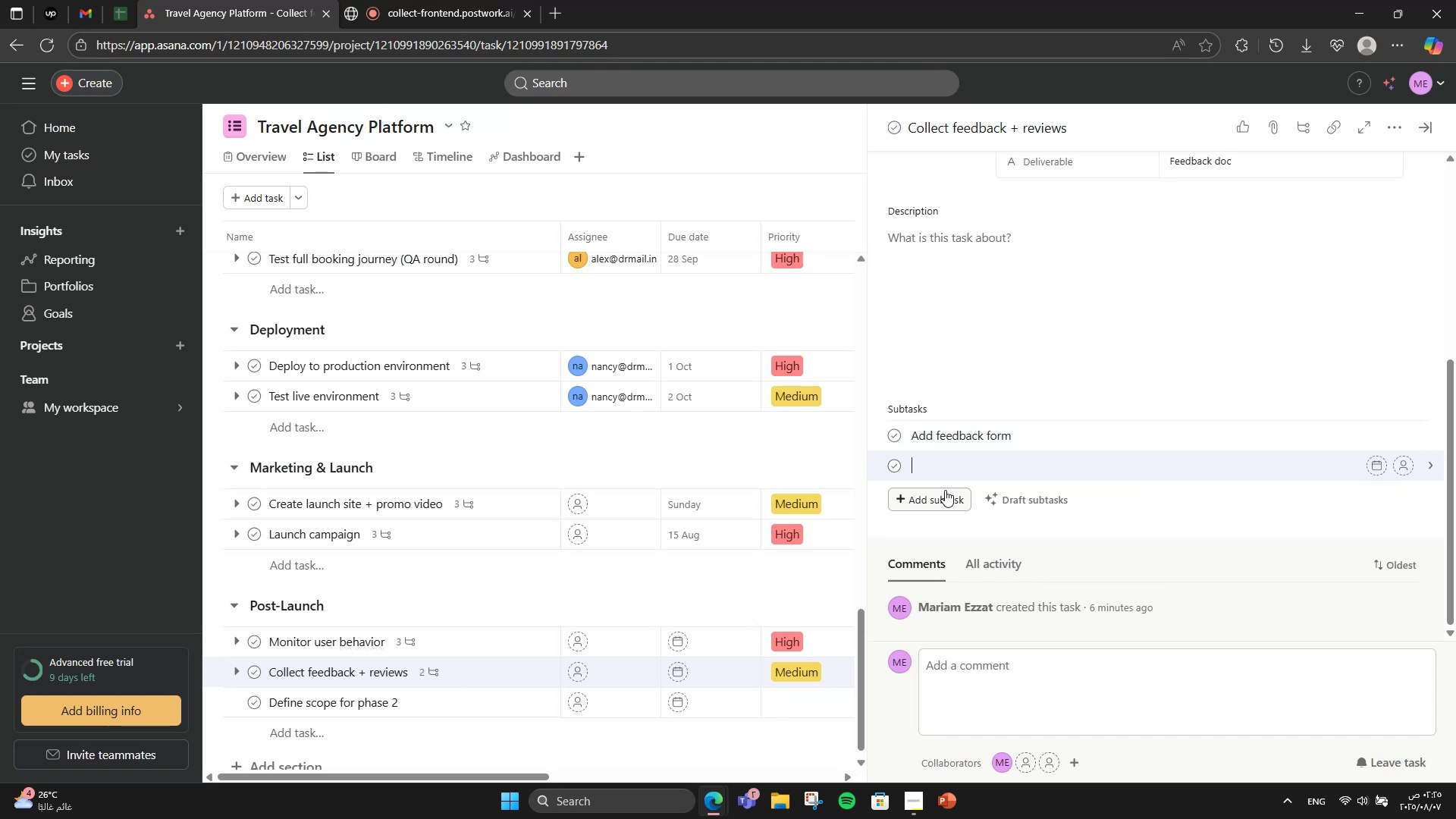 
type(Monitor support inboc)
key(Backspace)
type(x)
 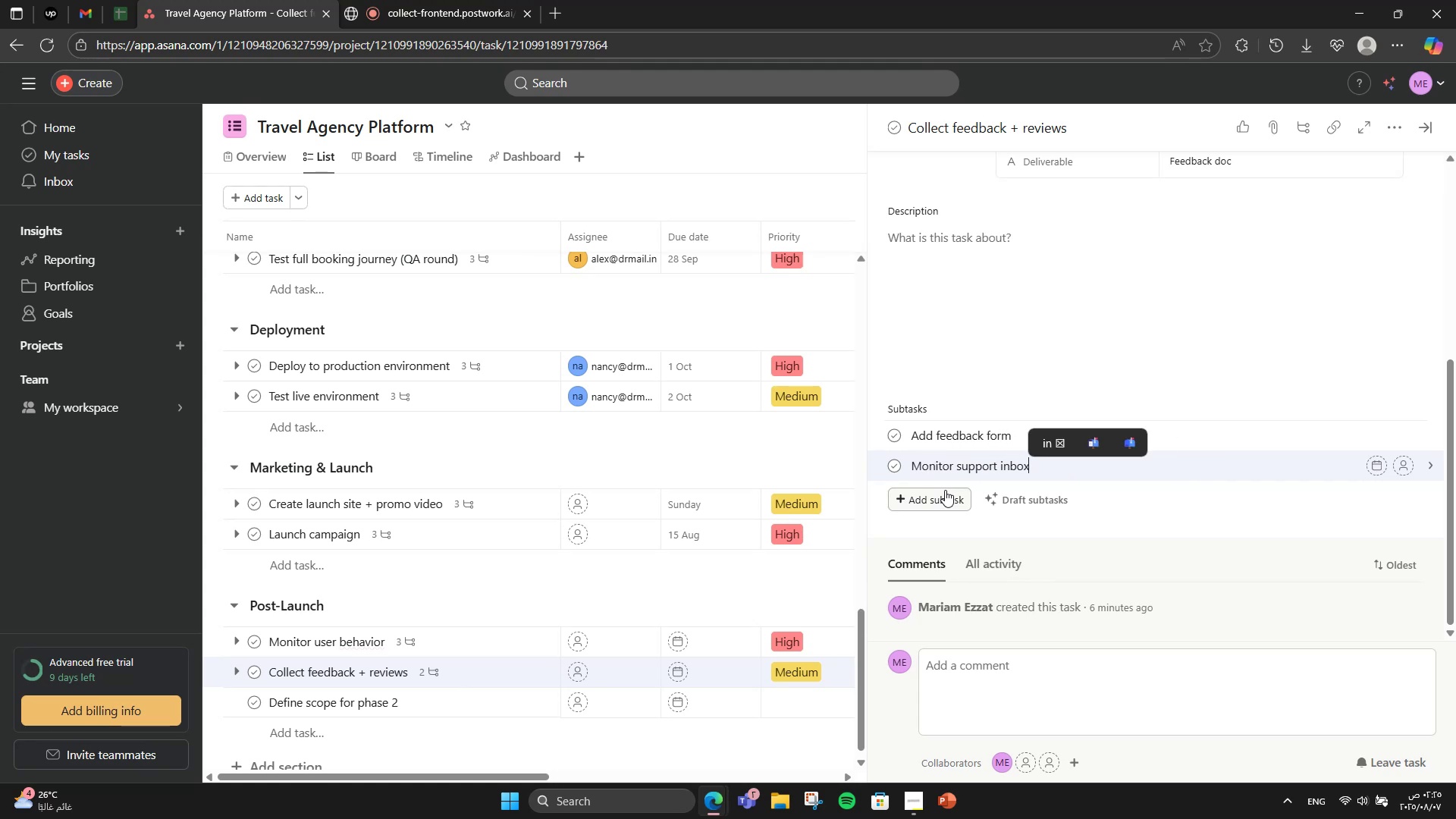 
key(Enter)
 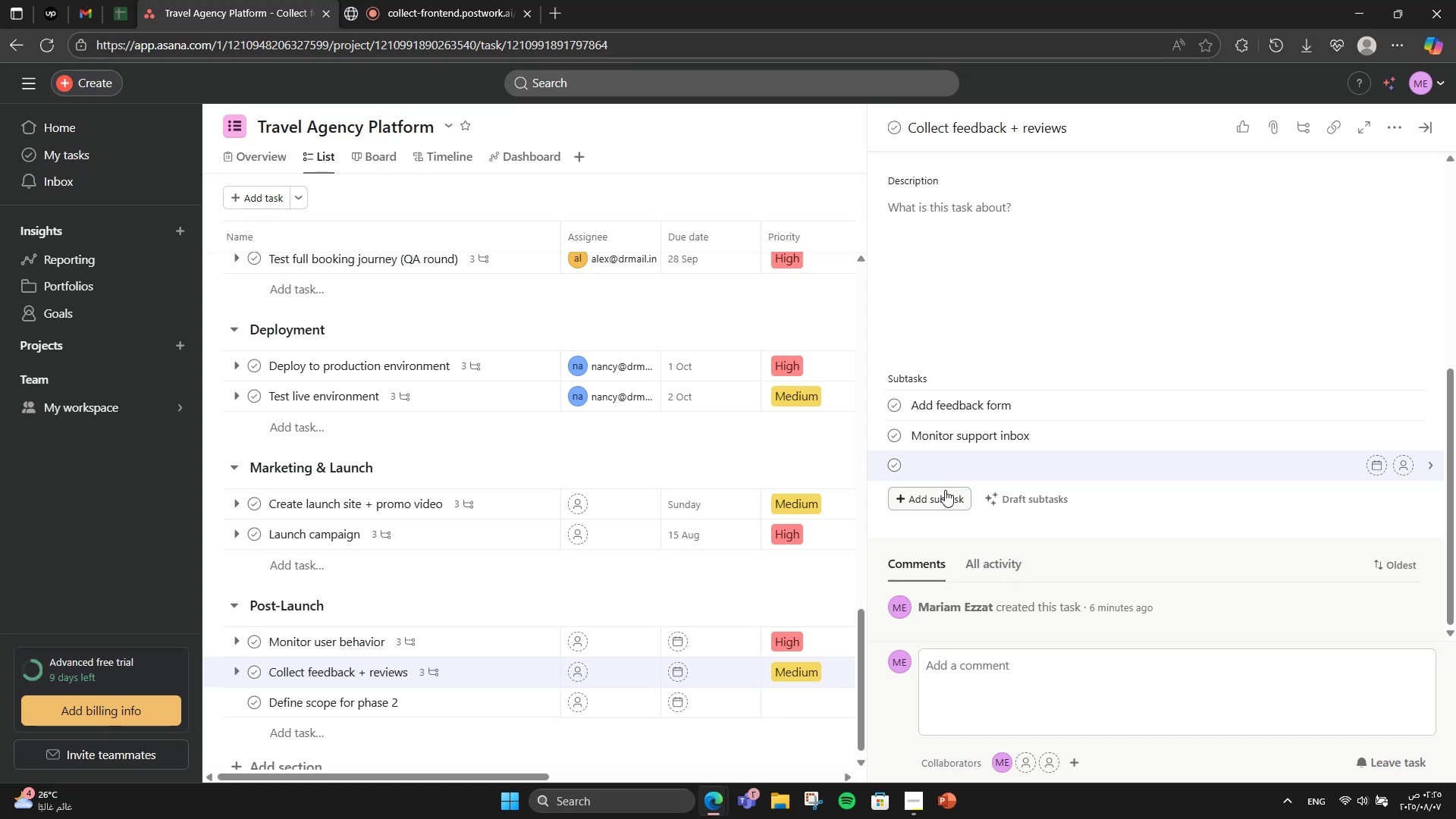 
type(Set n)
key(Backspace)
type(by prop)
key(Backspace)
key(Backspace)
type(iority)
 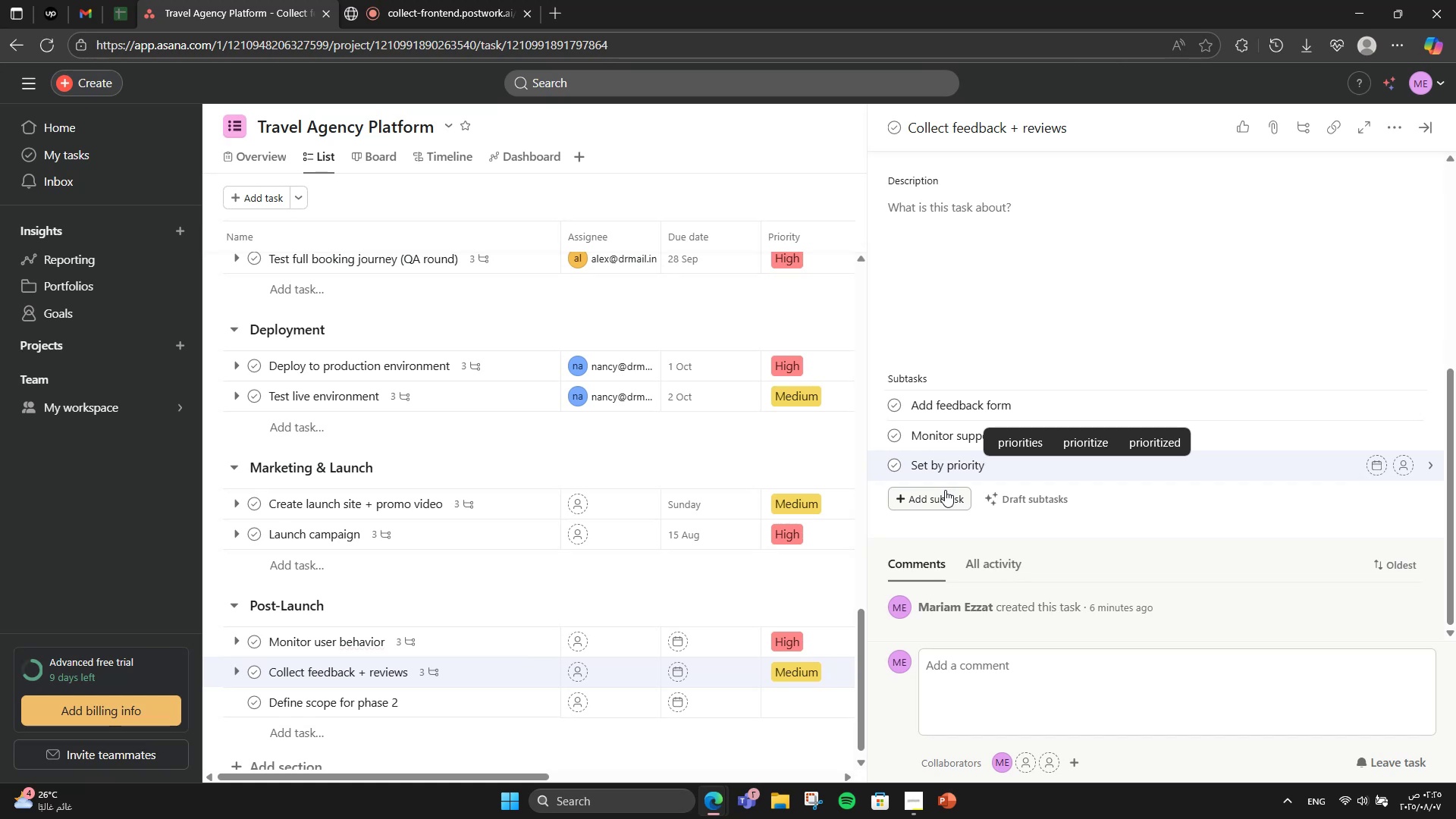 
wait(9.0)
 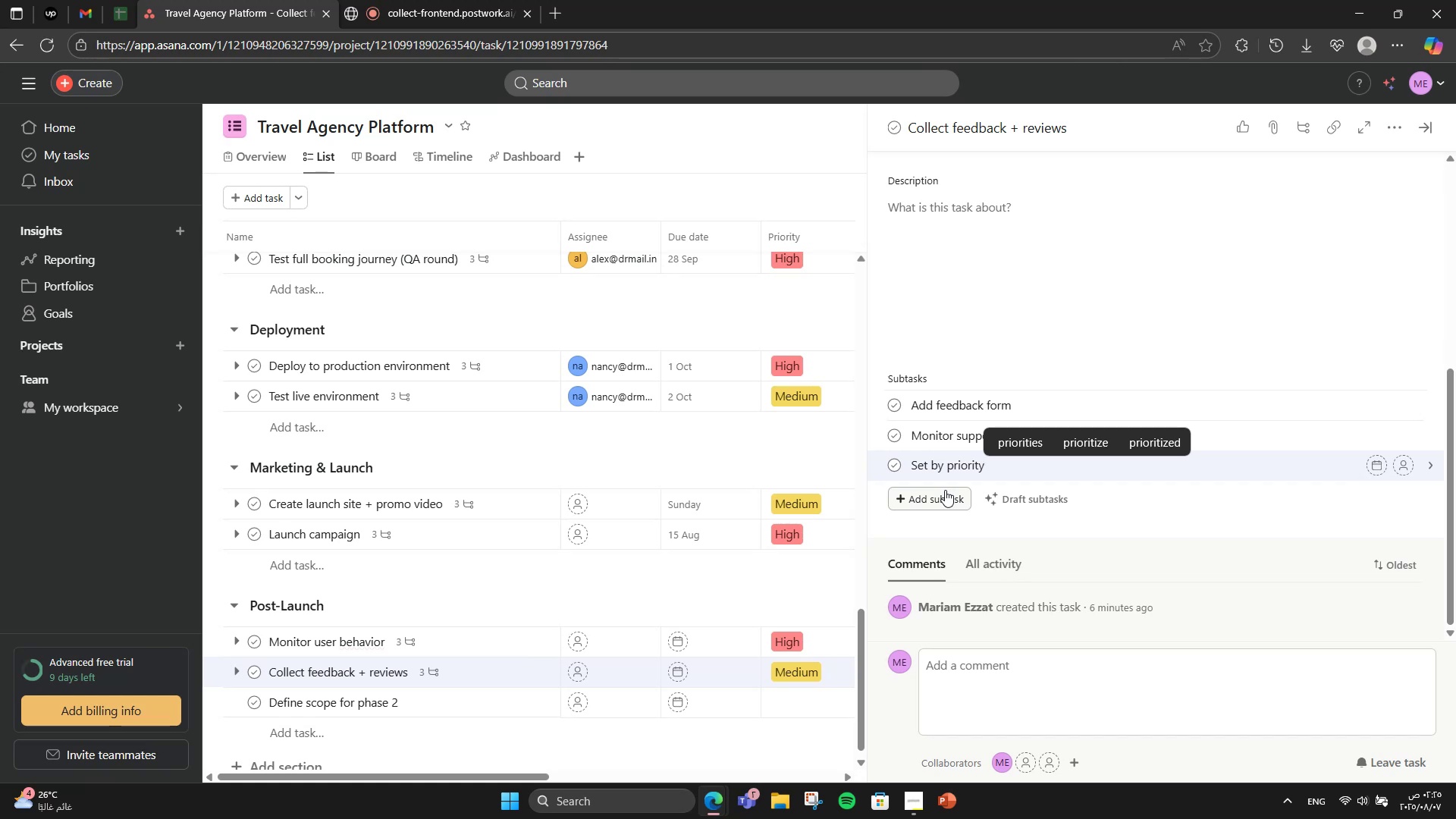 
left_click([494, 696])
 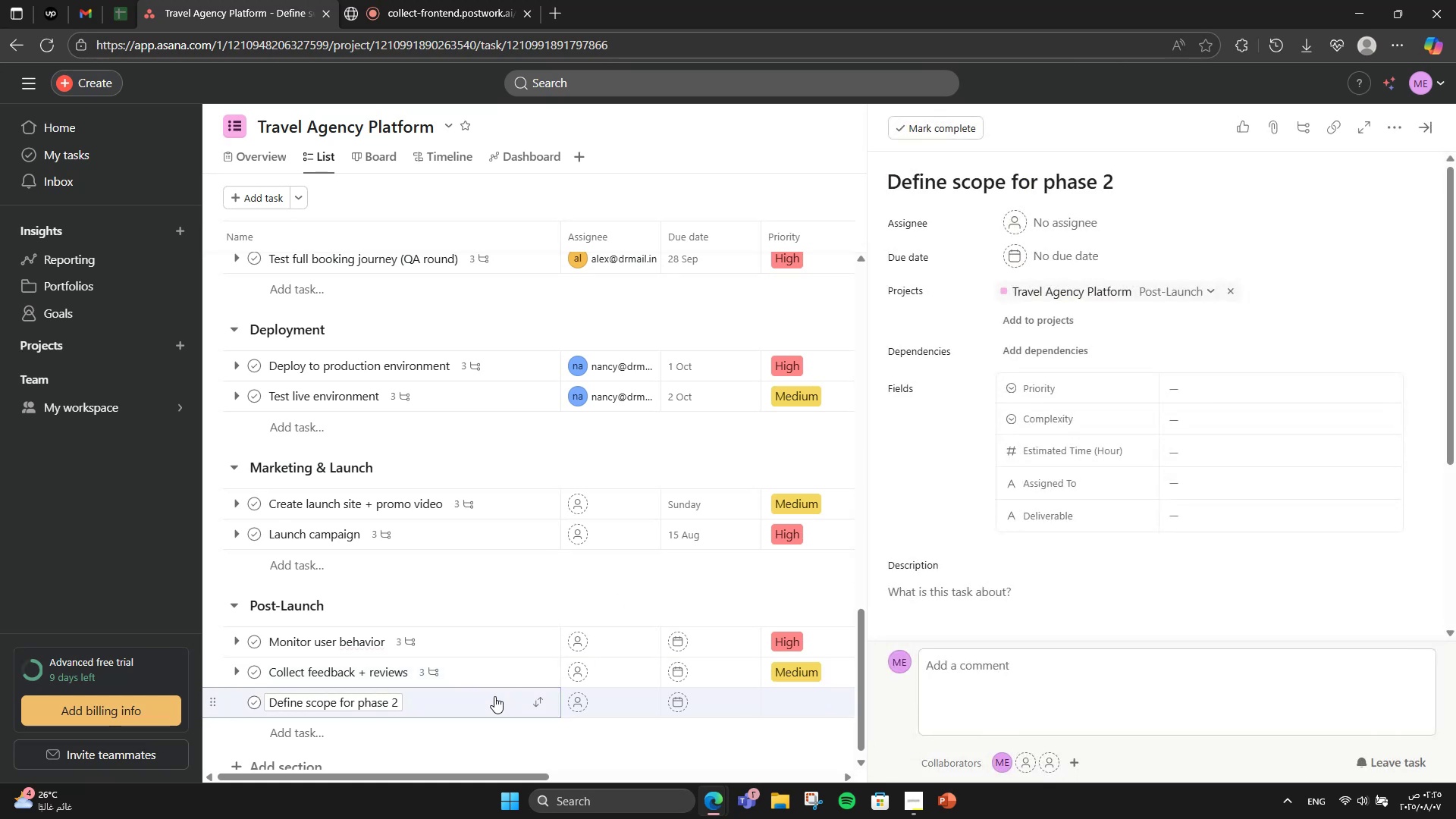 
left_click([1237, 376])
 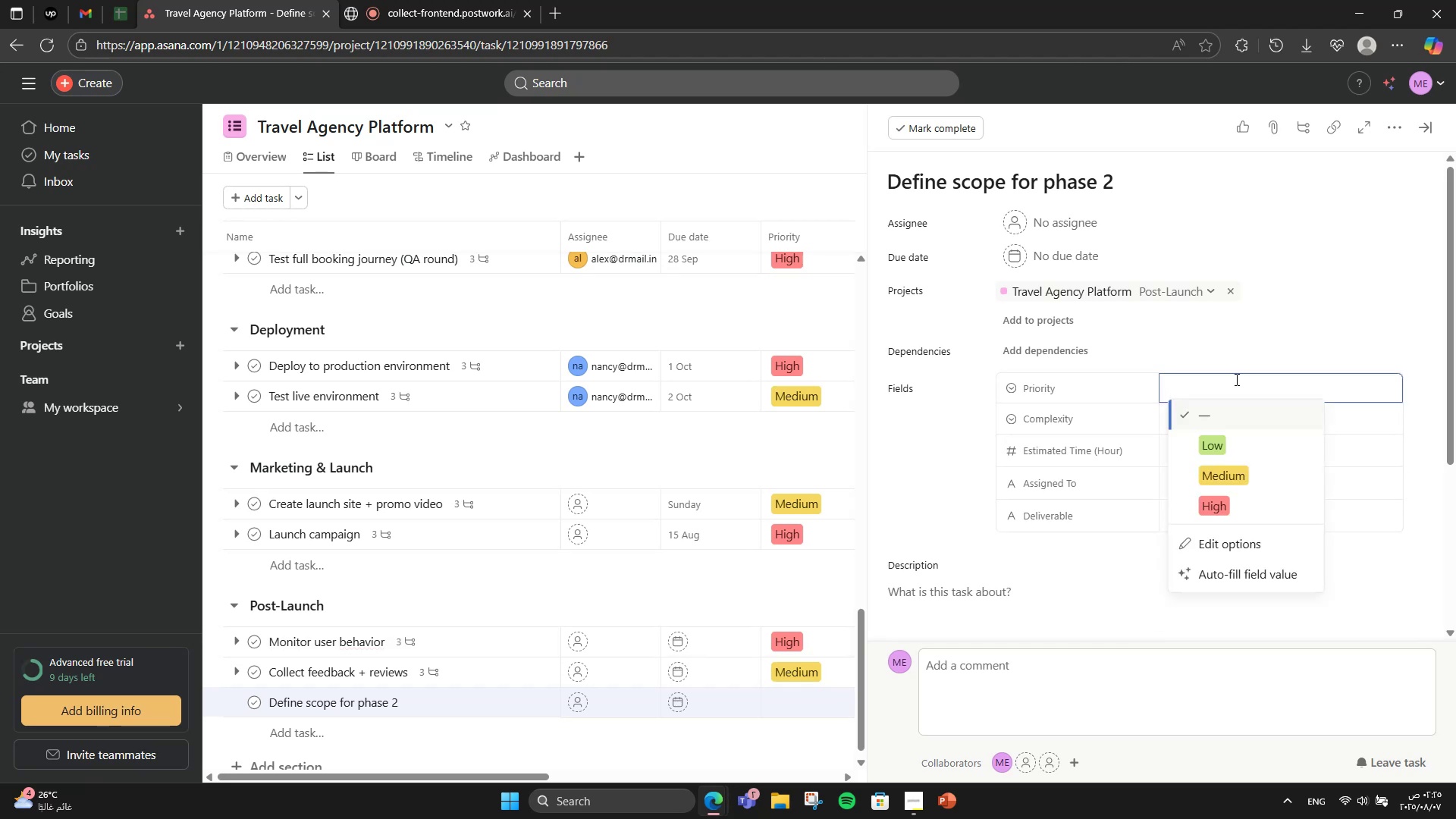 
left_click([1208, 469])
 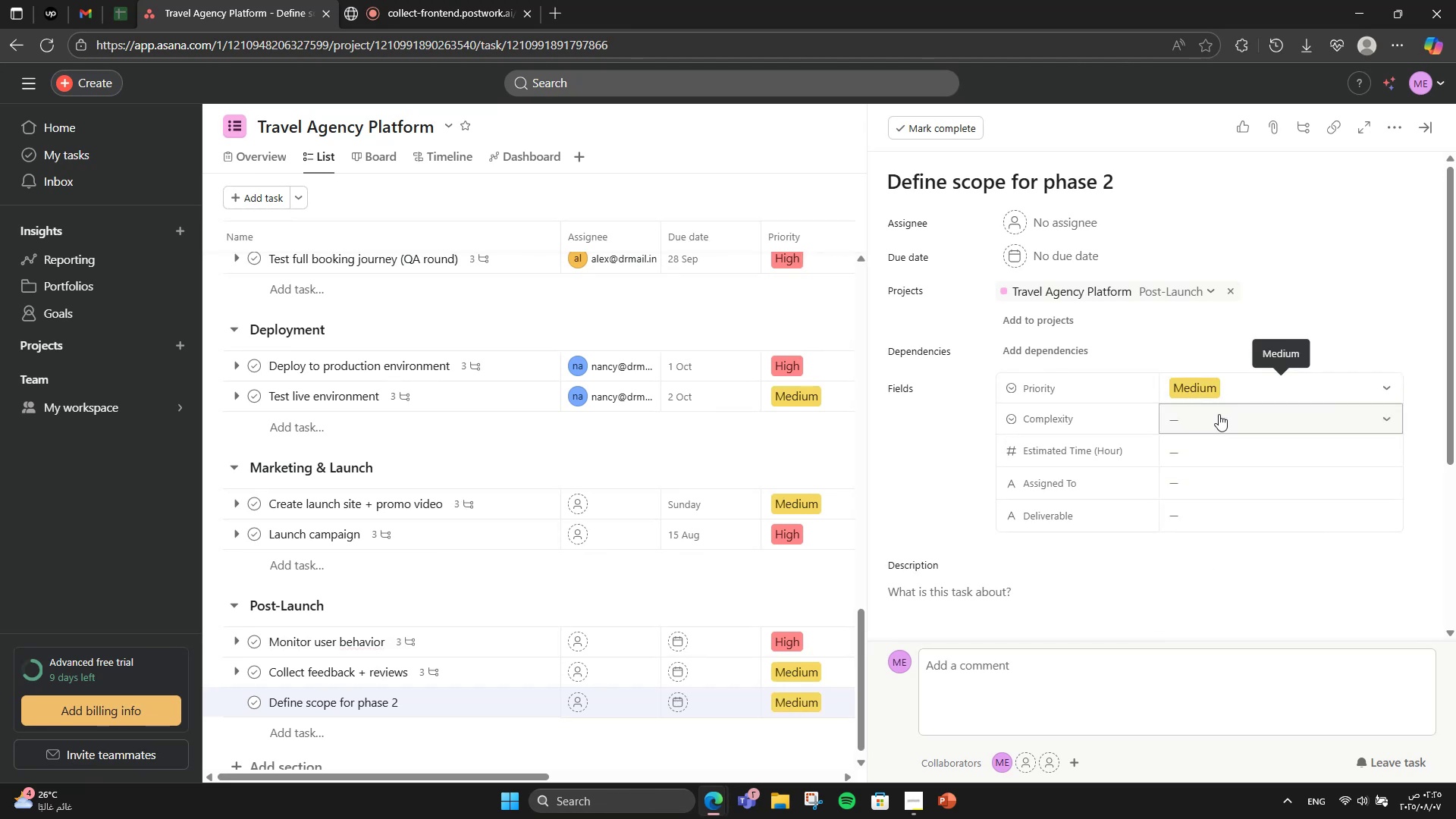 
left_click([1219, 414])
 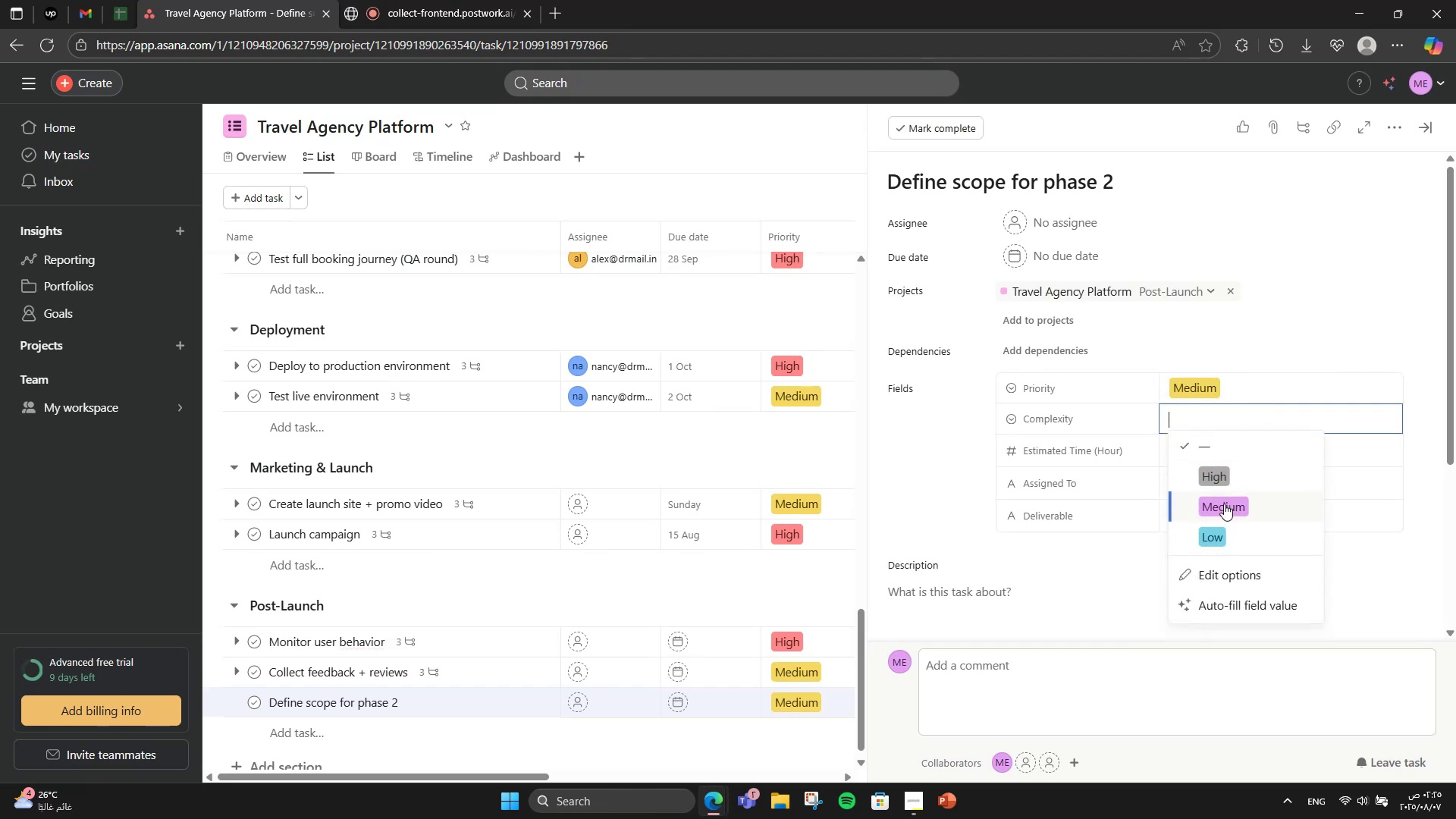 
left_click([1224, 504])
 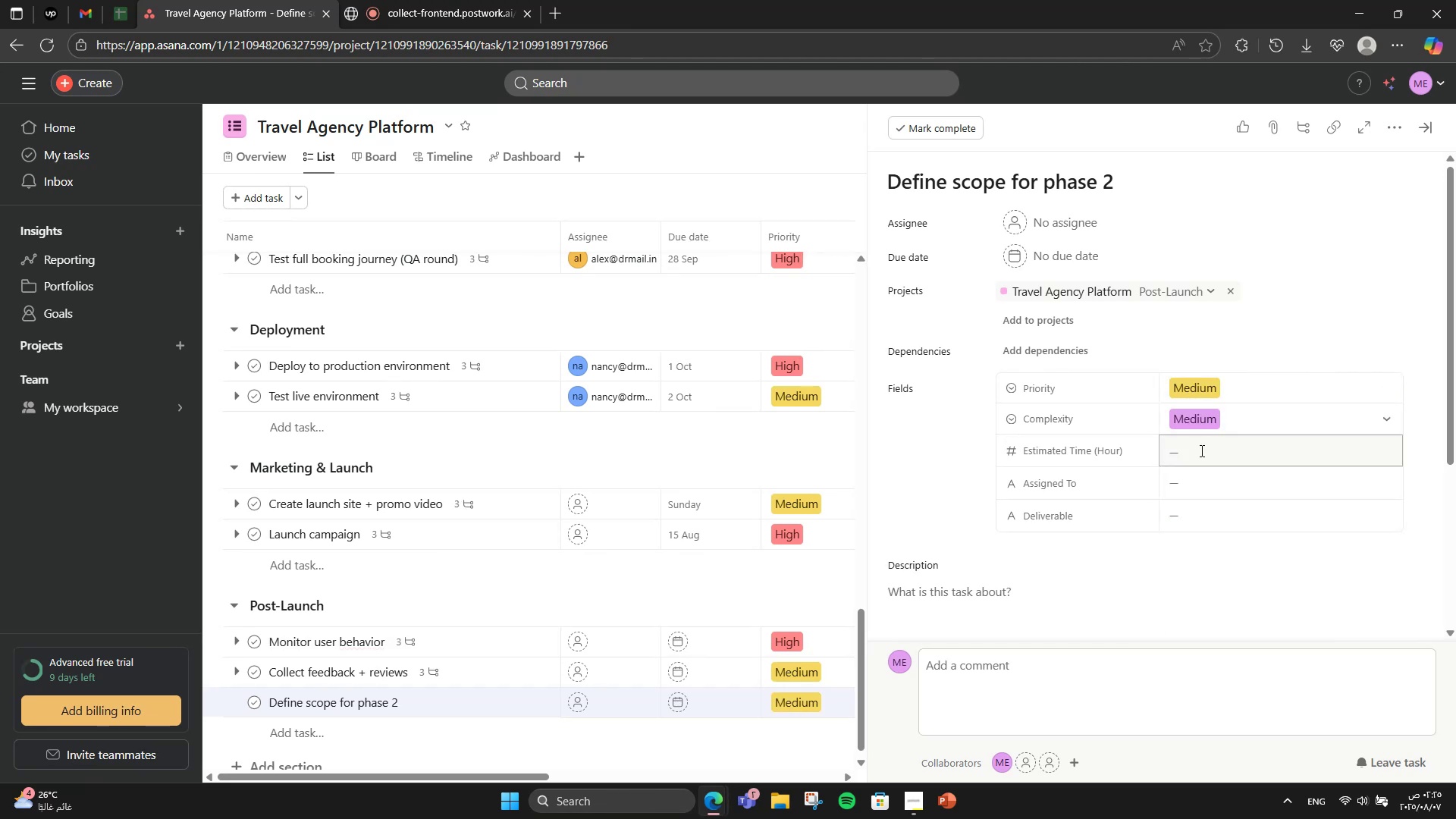 
left_click([1200, 450])
 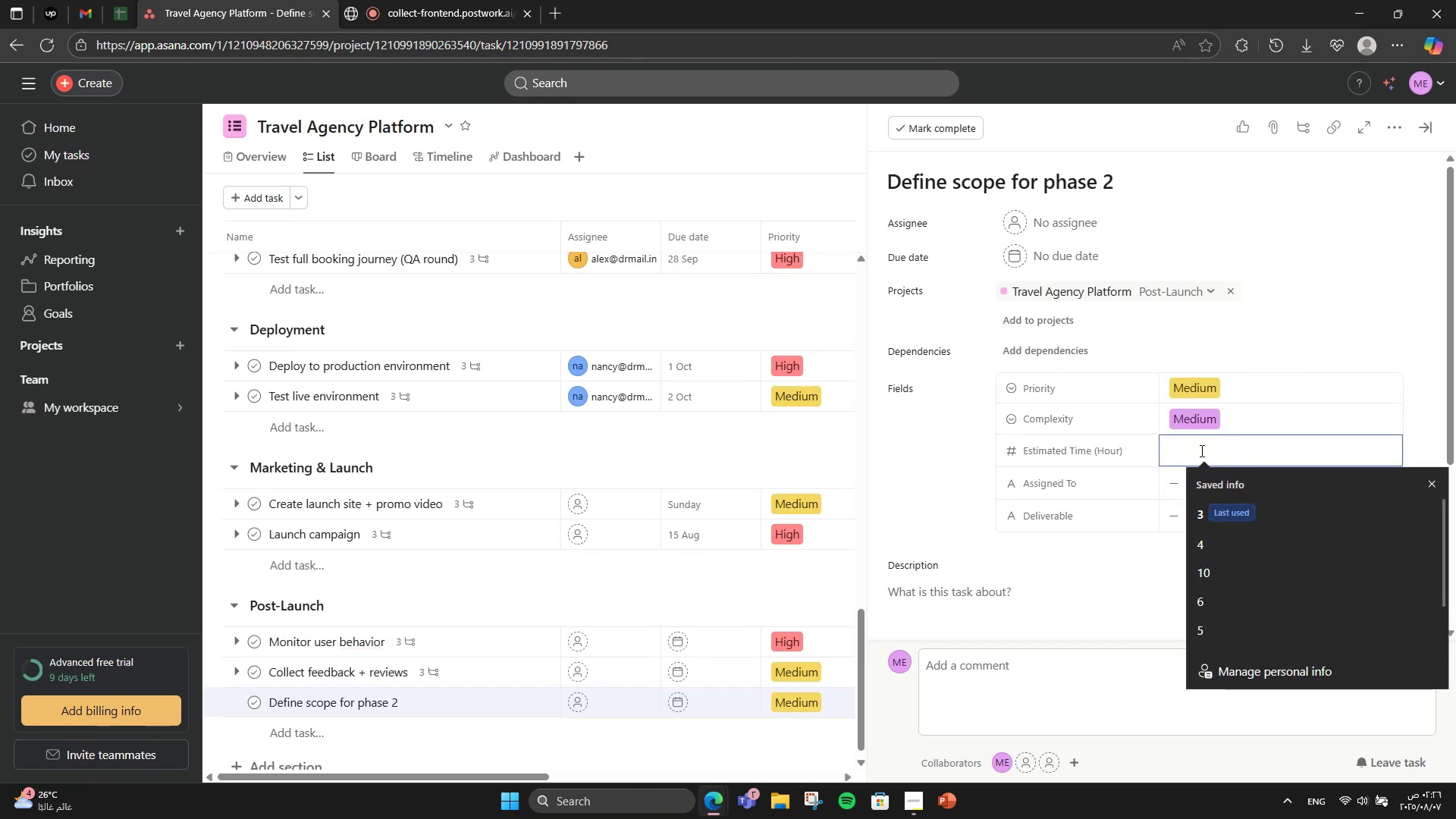 
key(Numpad3)
 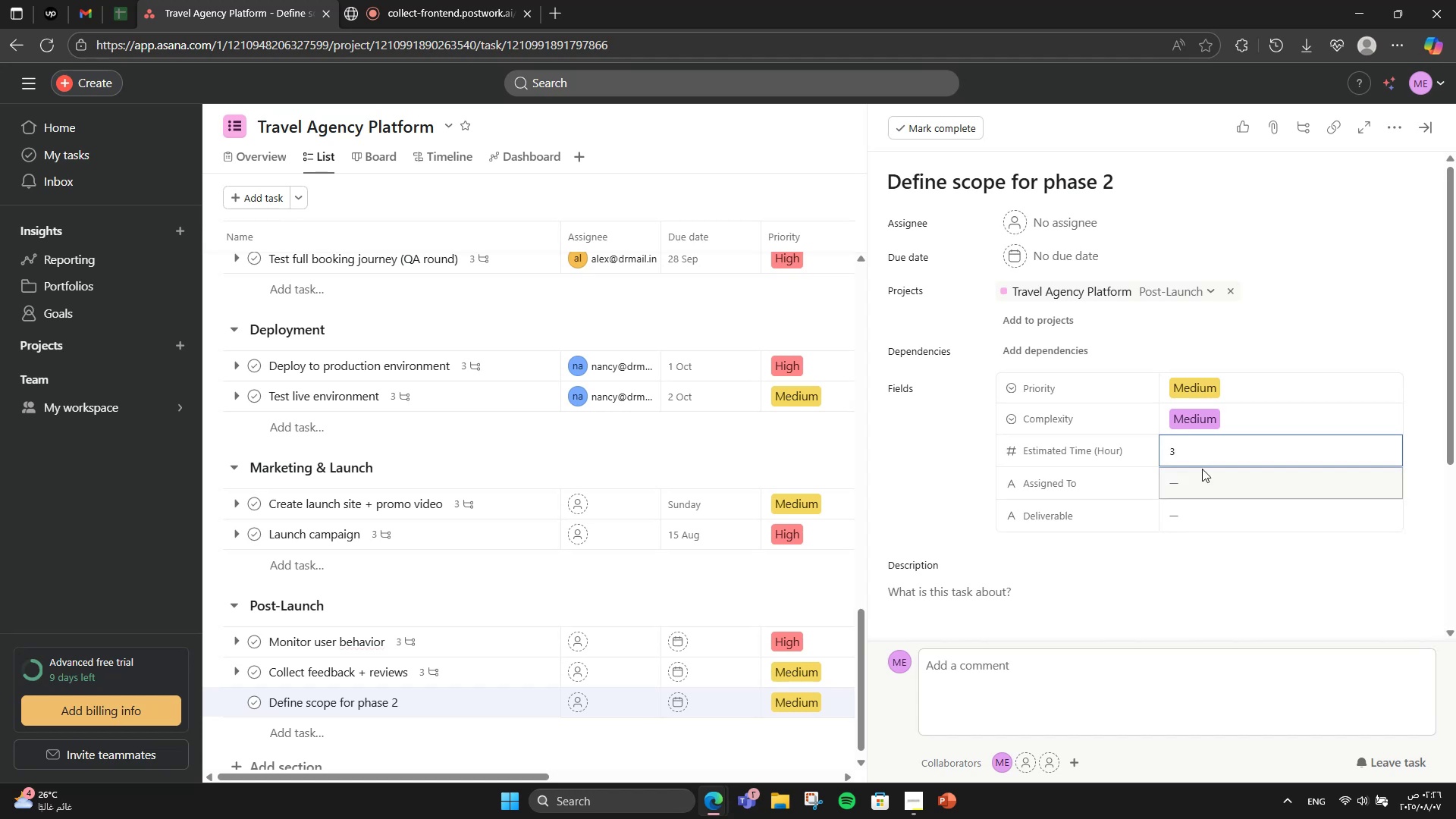 
left_click([1202, 472])
 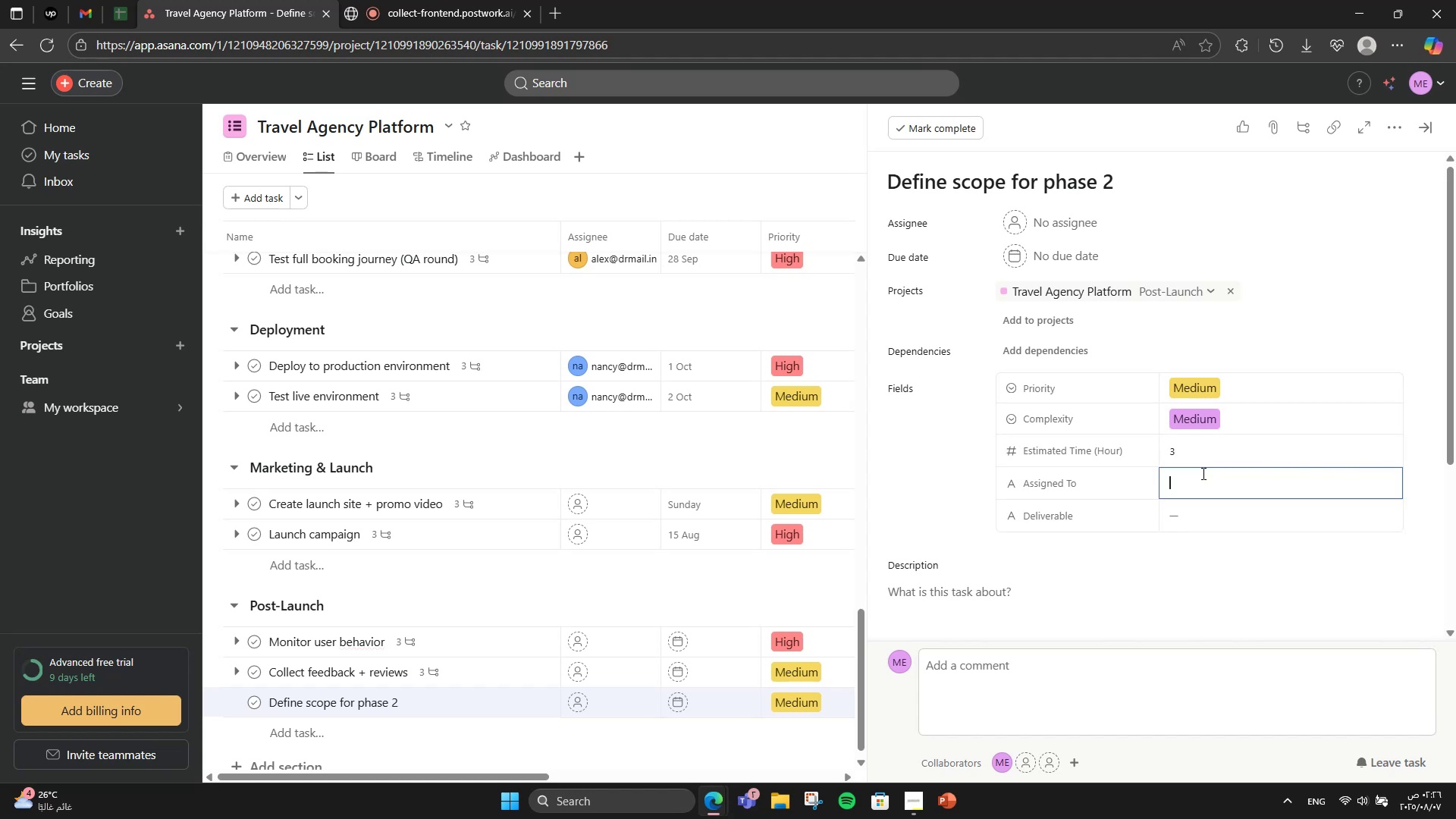 
type(pm)
key(Backspace)
key(Backspace)
type(PM)
 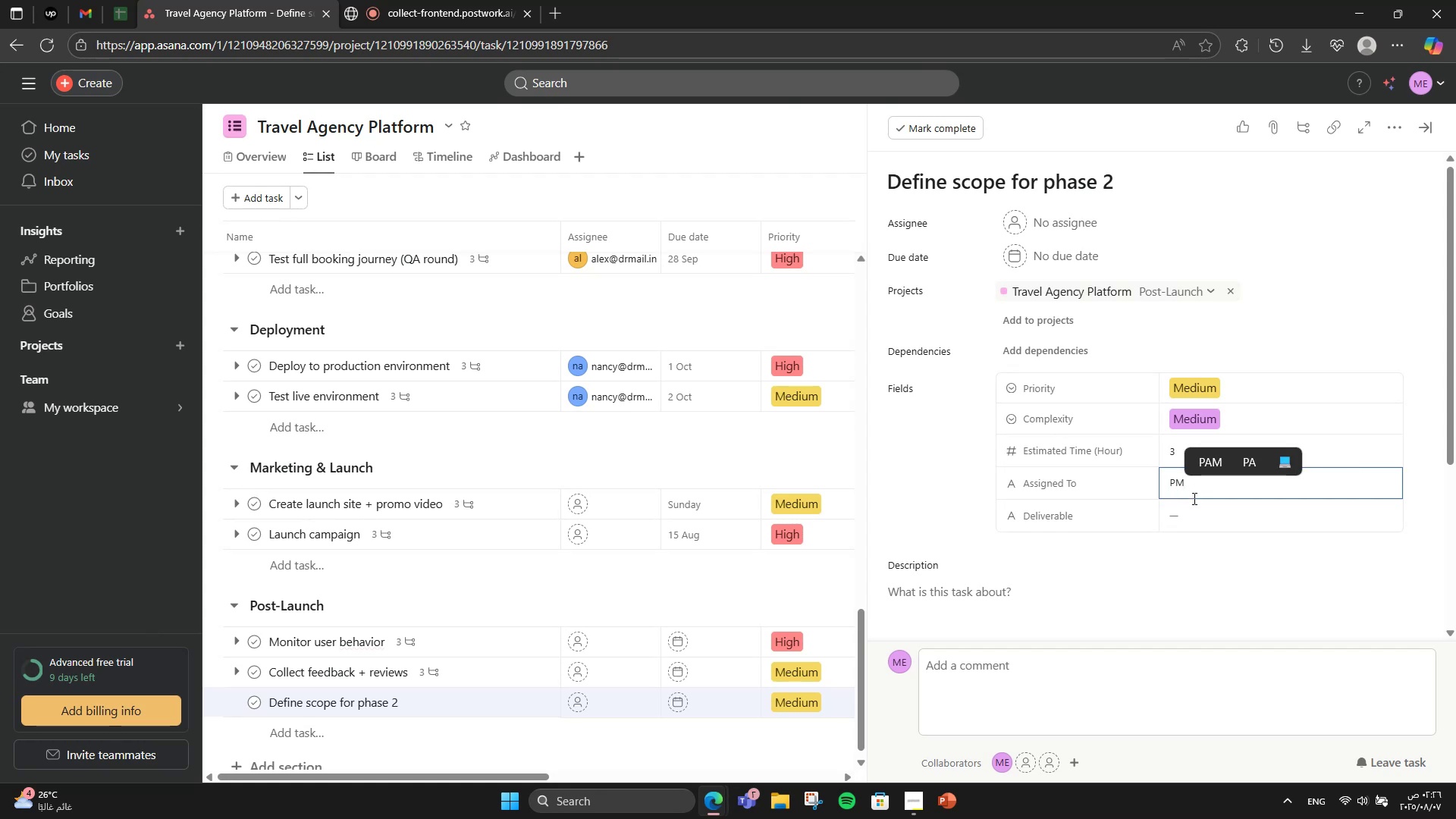 
double_click([1177, 516])
 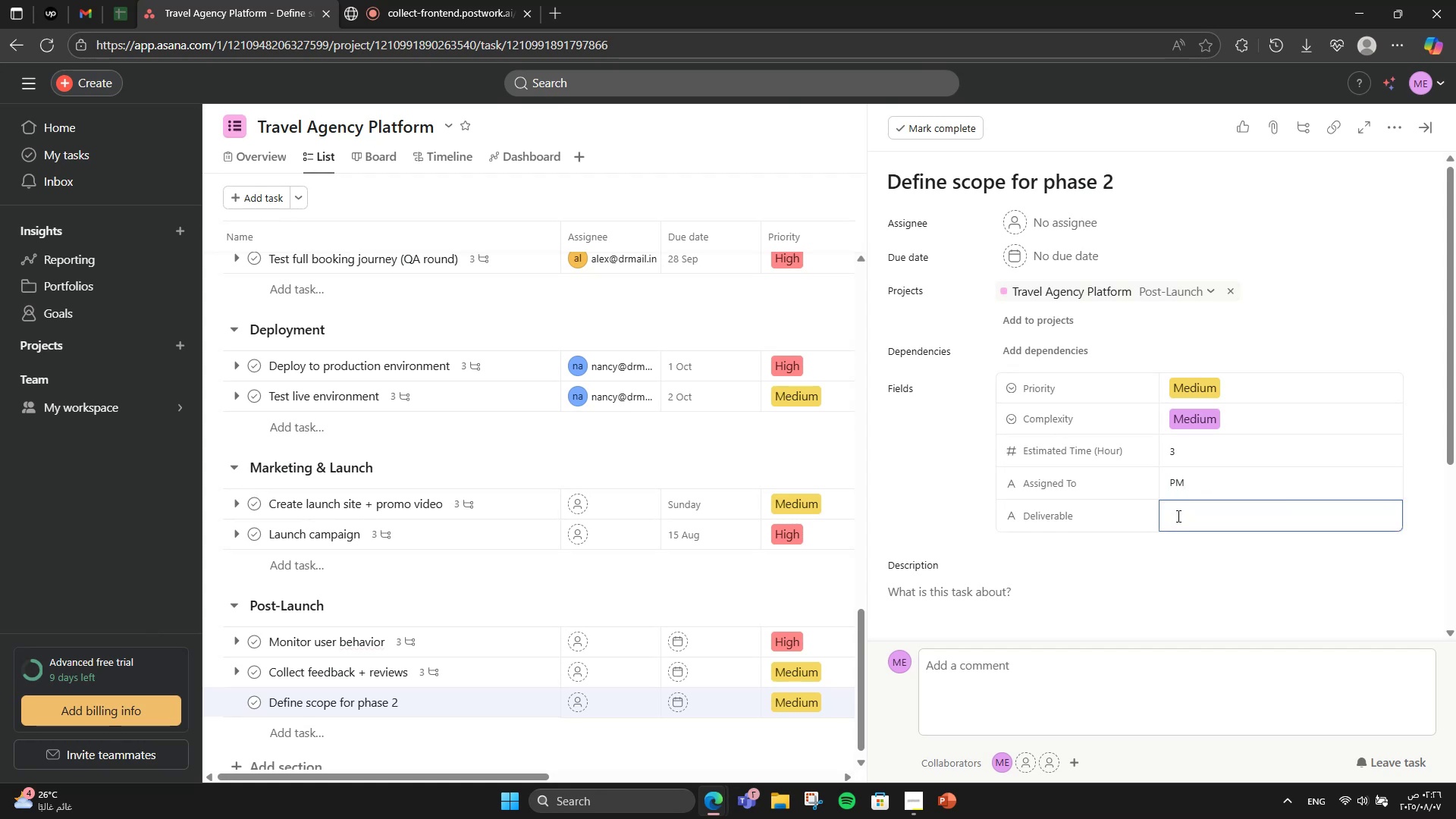 
type(Phase 2 re)
key(Backspace)
type(oad m)
key(Backspace)
key(Backspace)
type(map)
 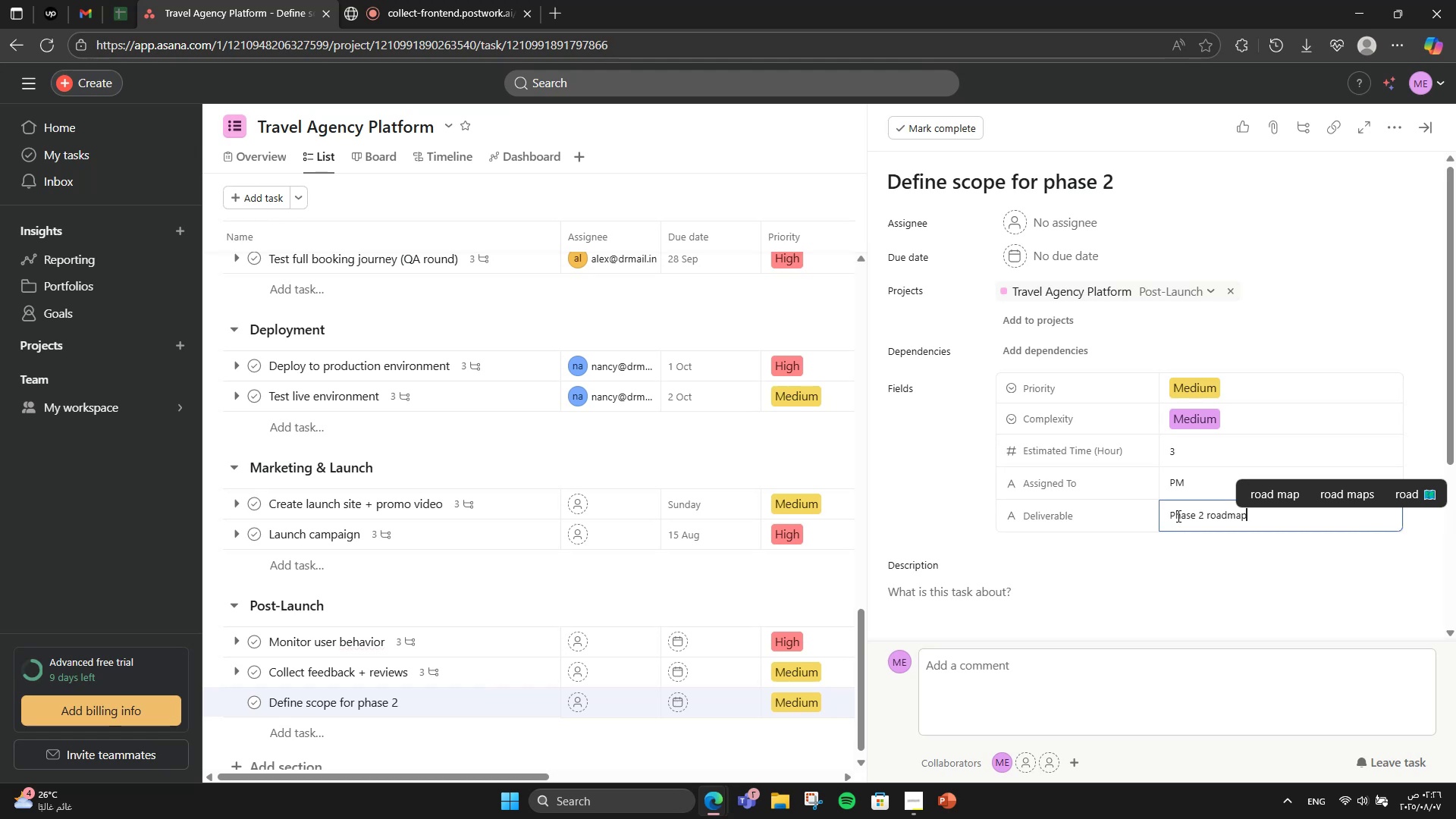 
wait(17.97)
 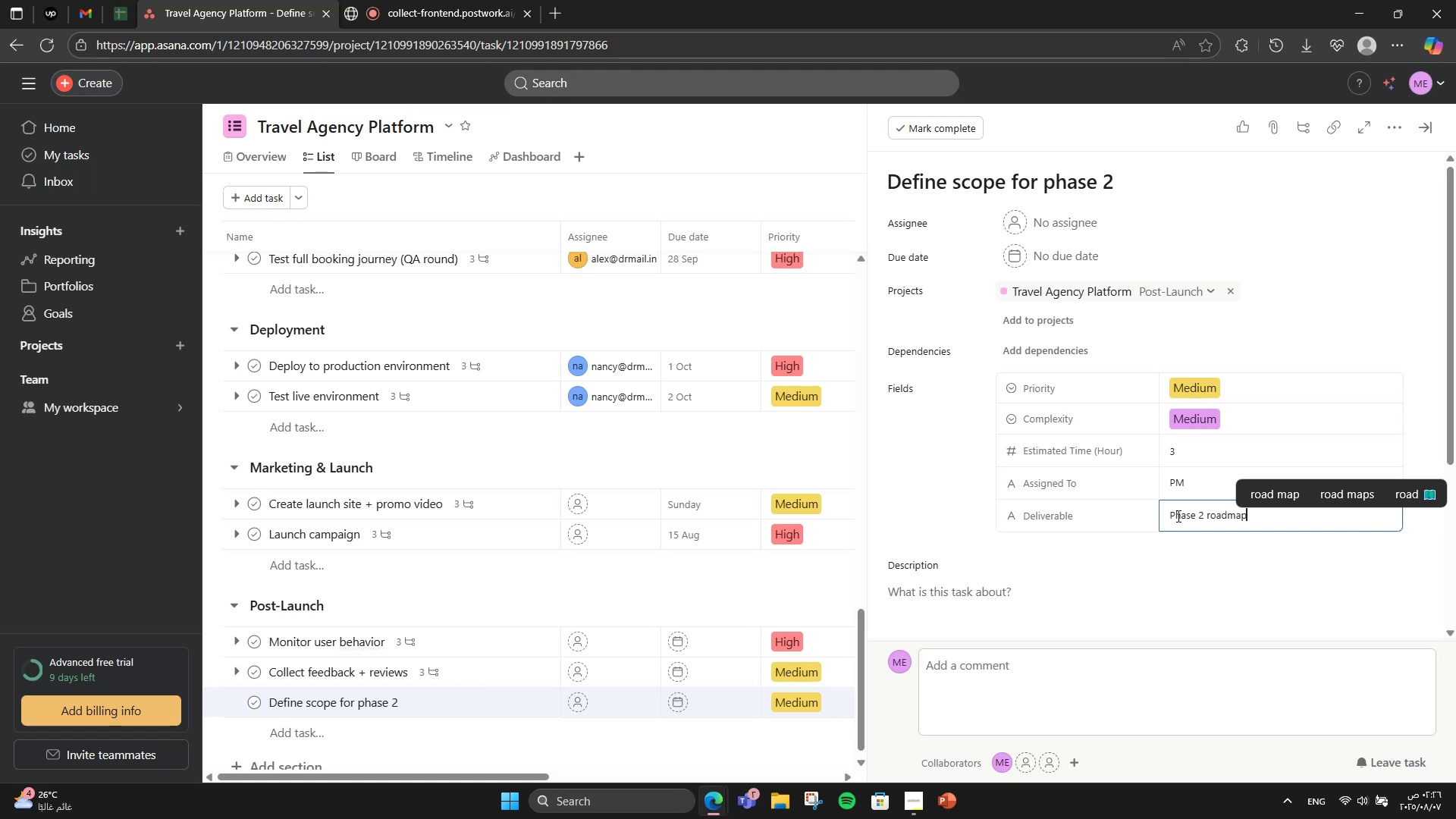 
scroll: coordinate [967, 494], scroll_direction: down, amount: 5.0
 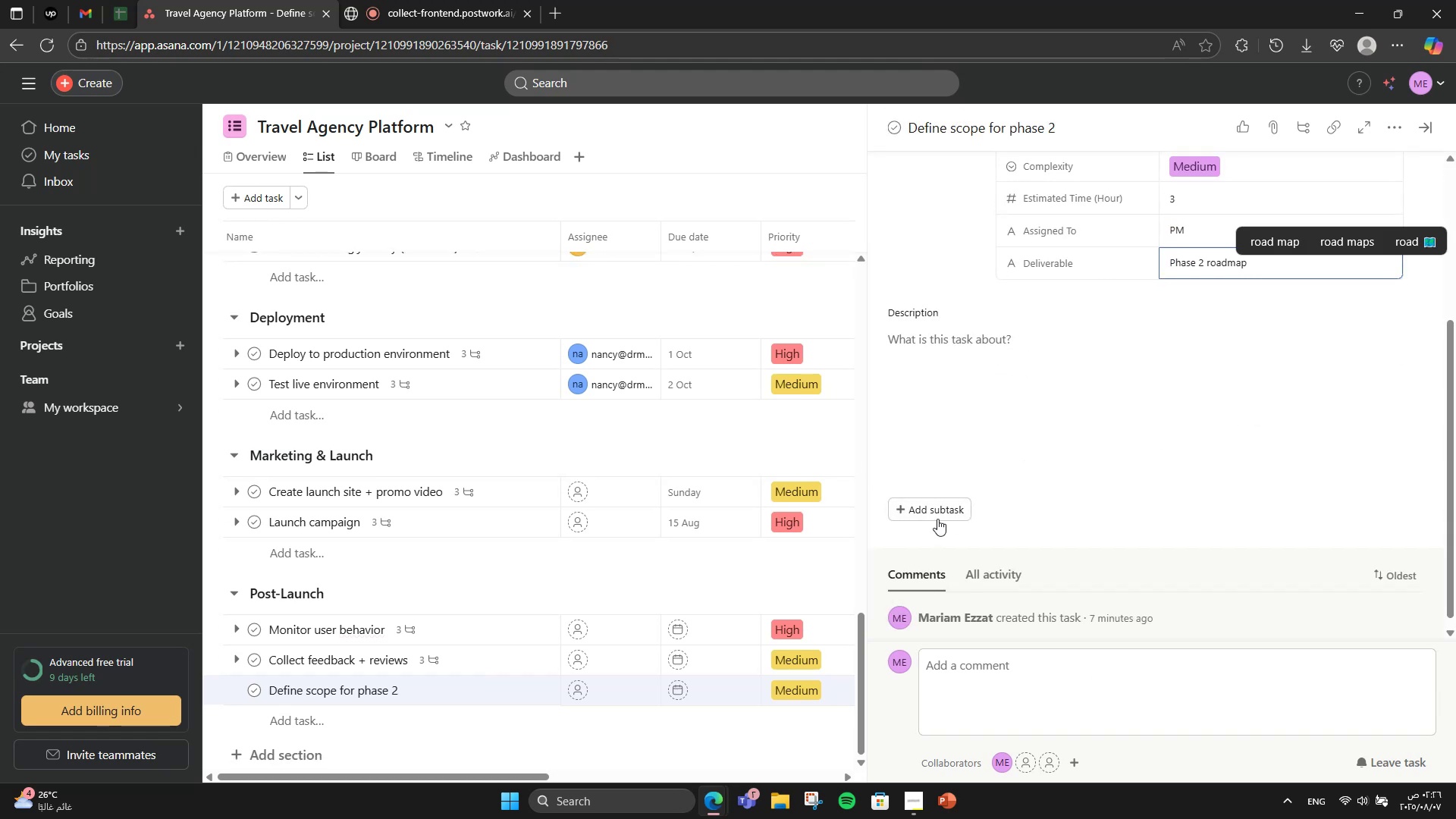 
left_click([937, 519])
 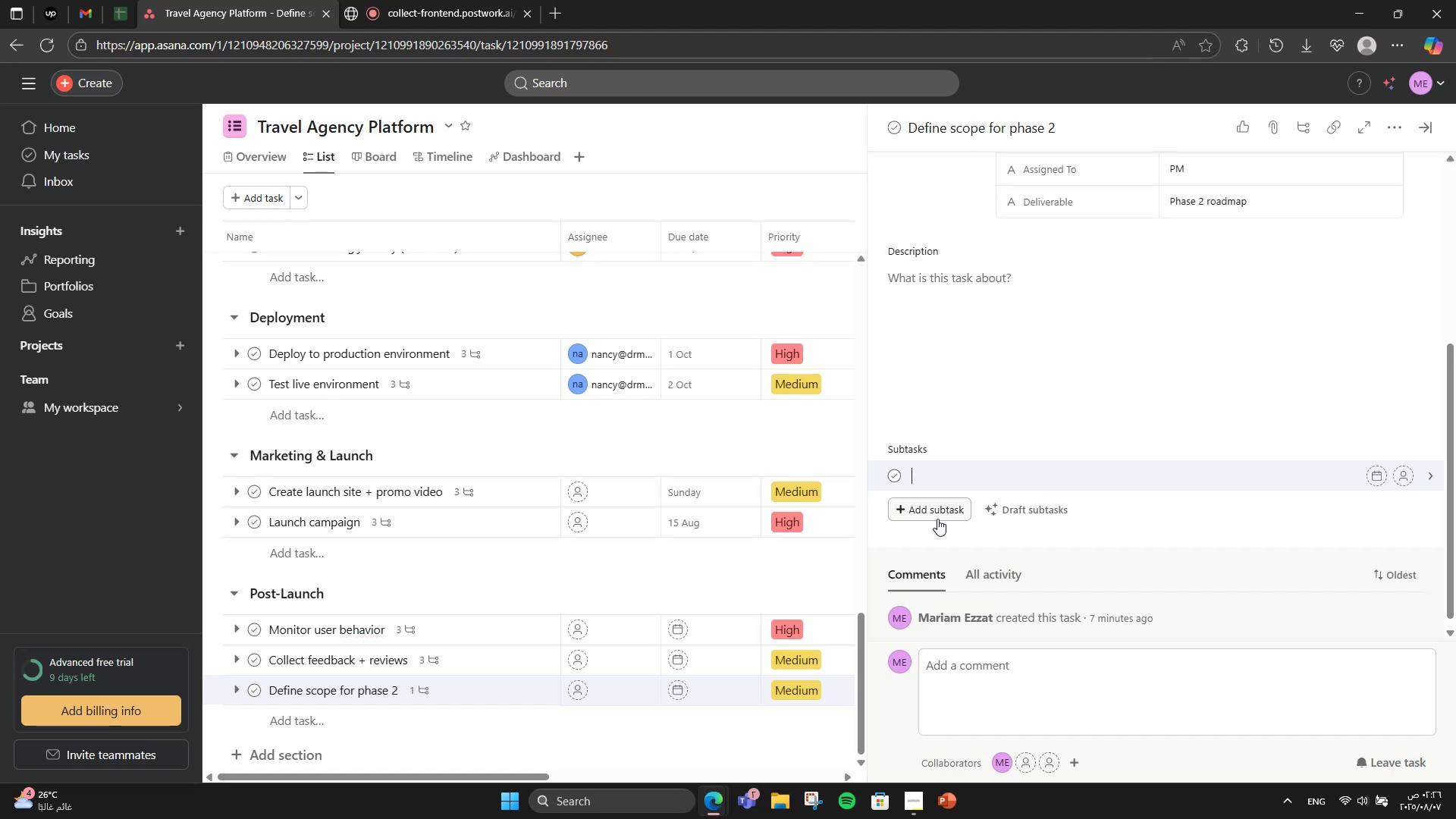 
type(Reviw)
 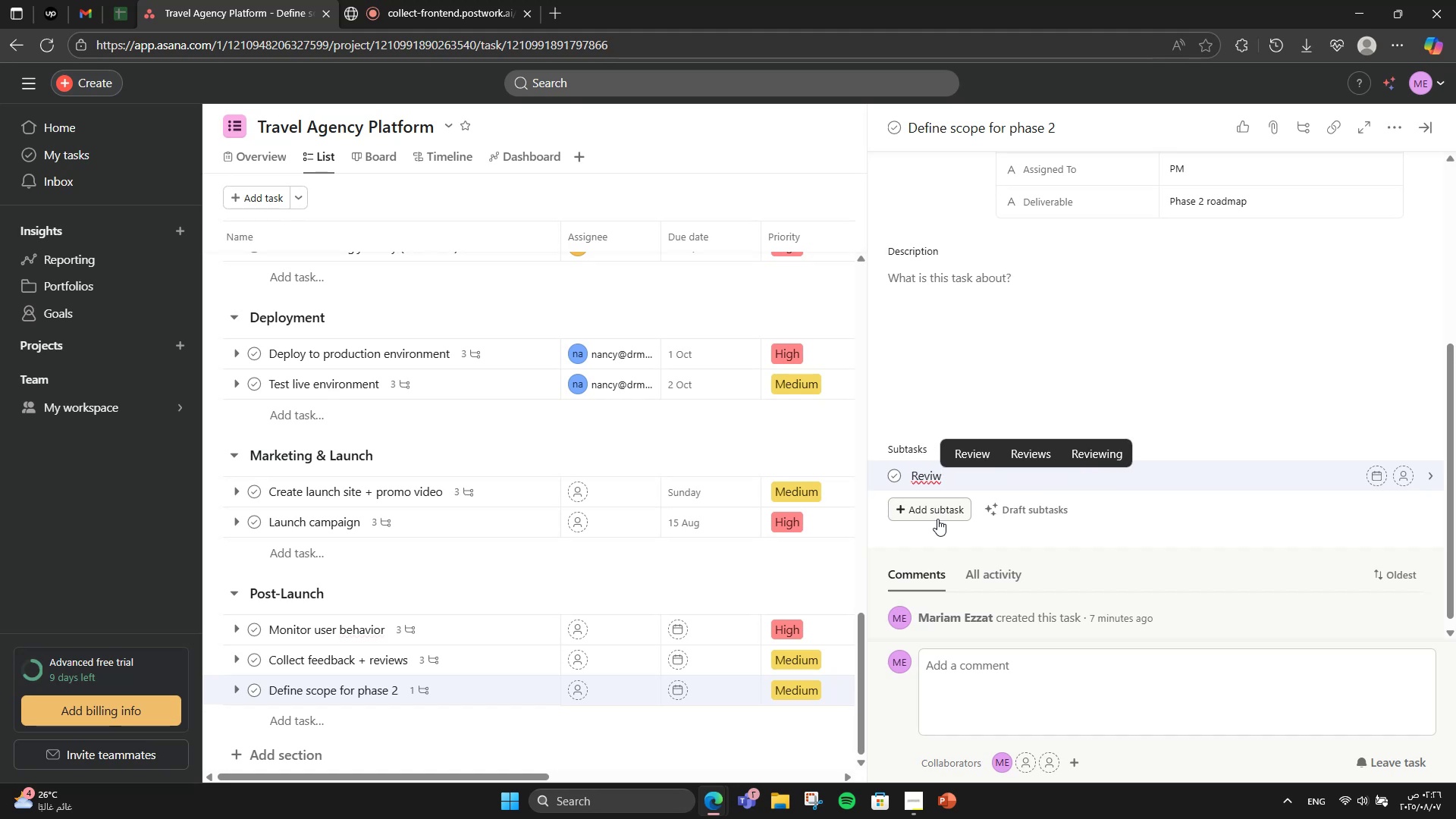 
key(Backspace)
type(ew )
 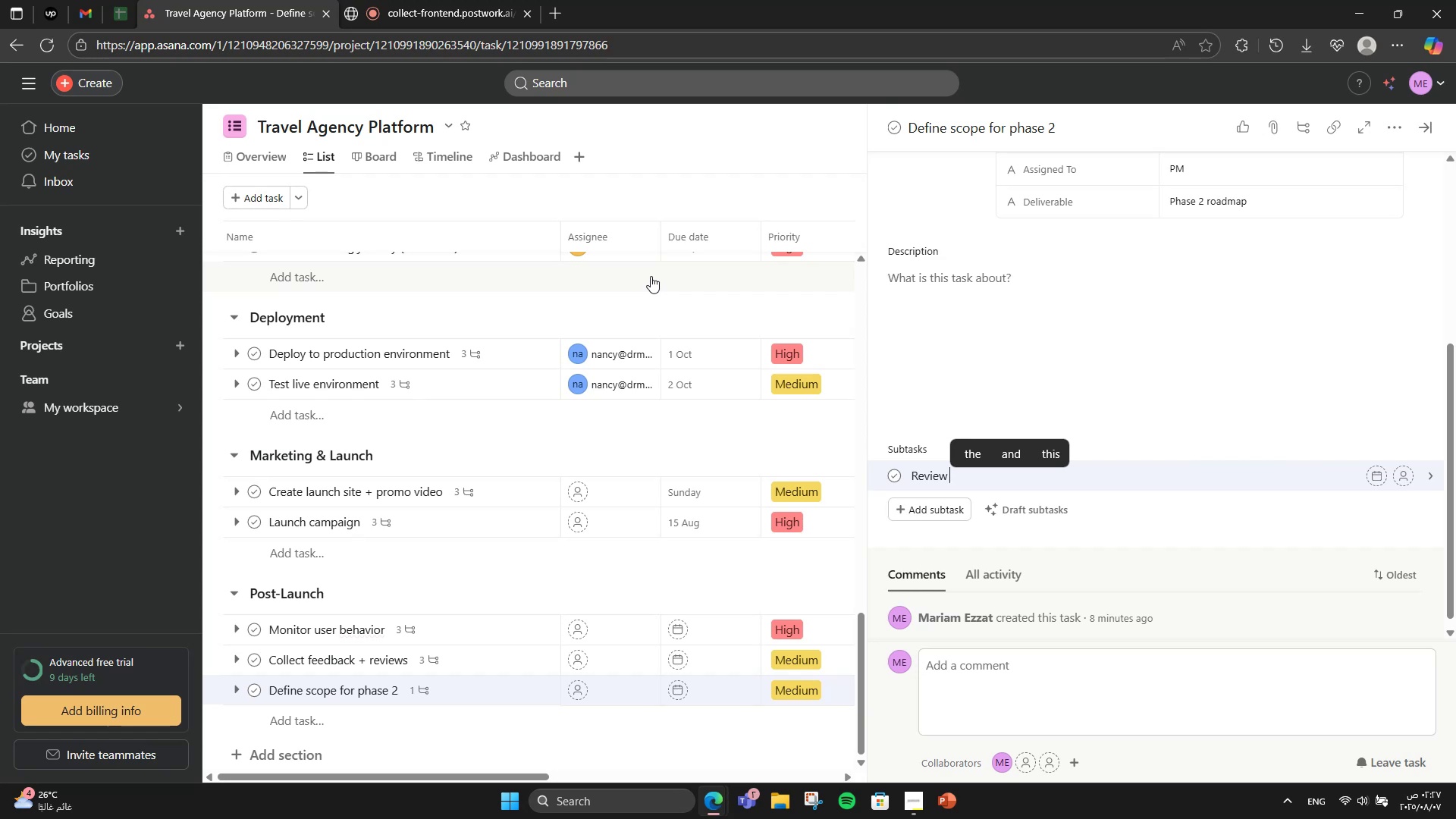 
wait(32.88)
 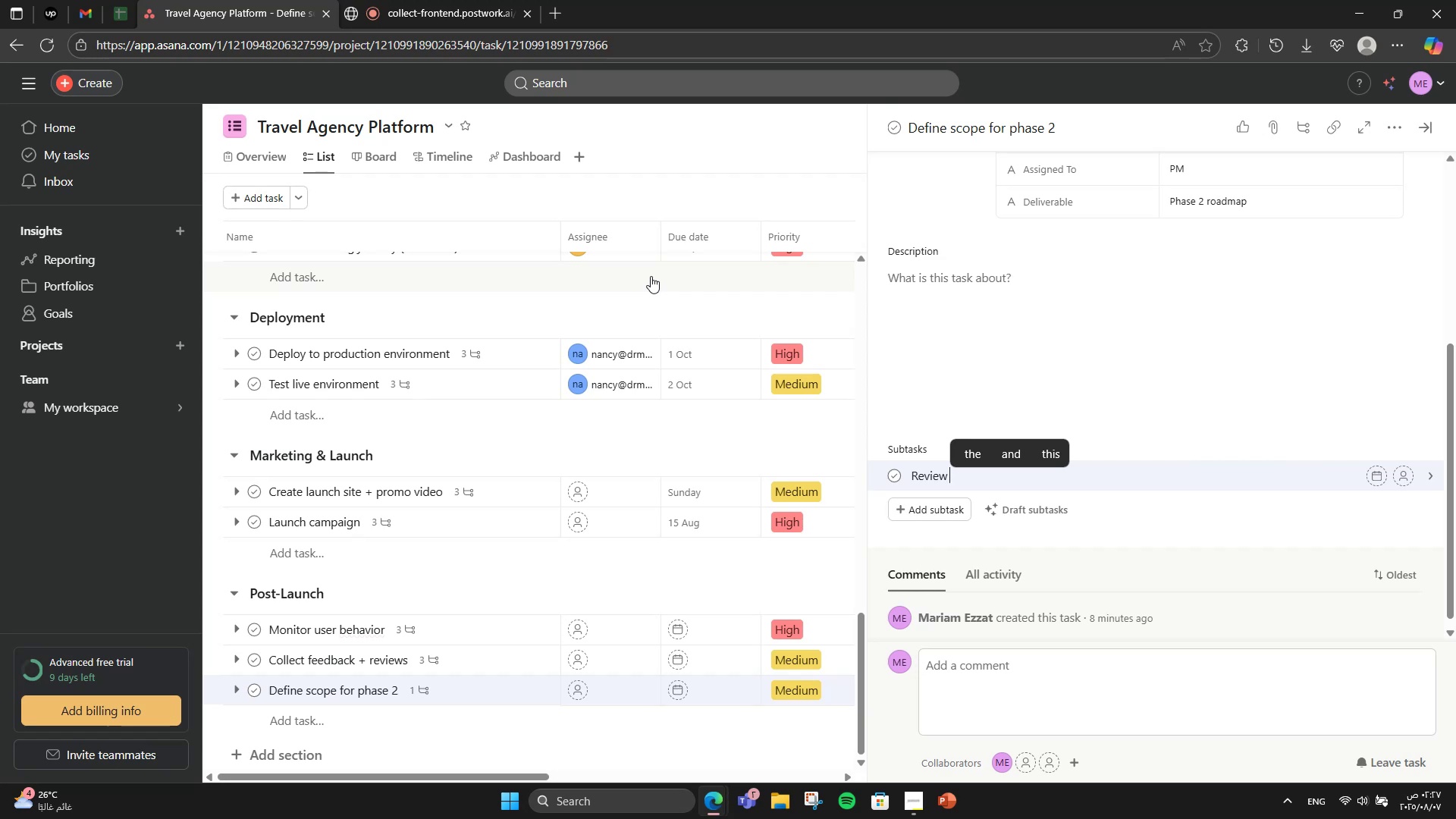 
scroll: coordinate [502, 493], scroll_direction: down, amount: 2.0
 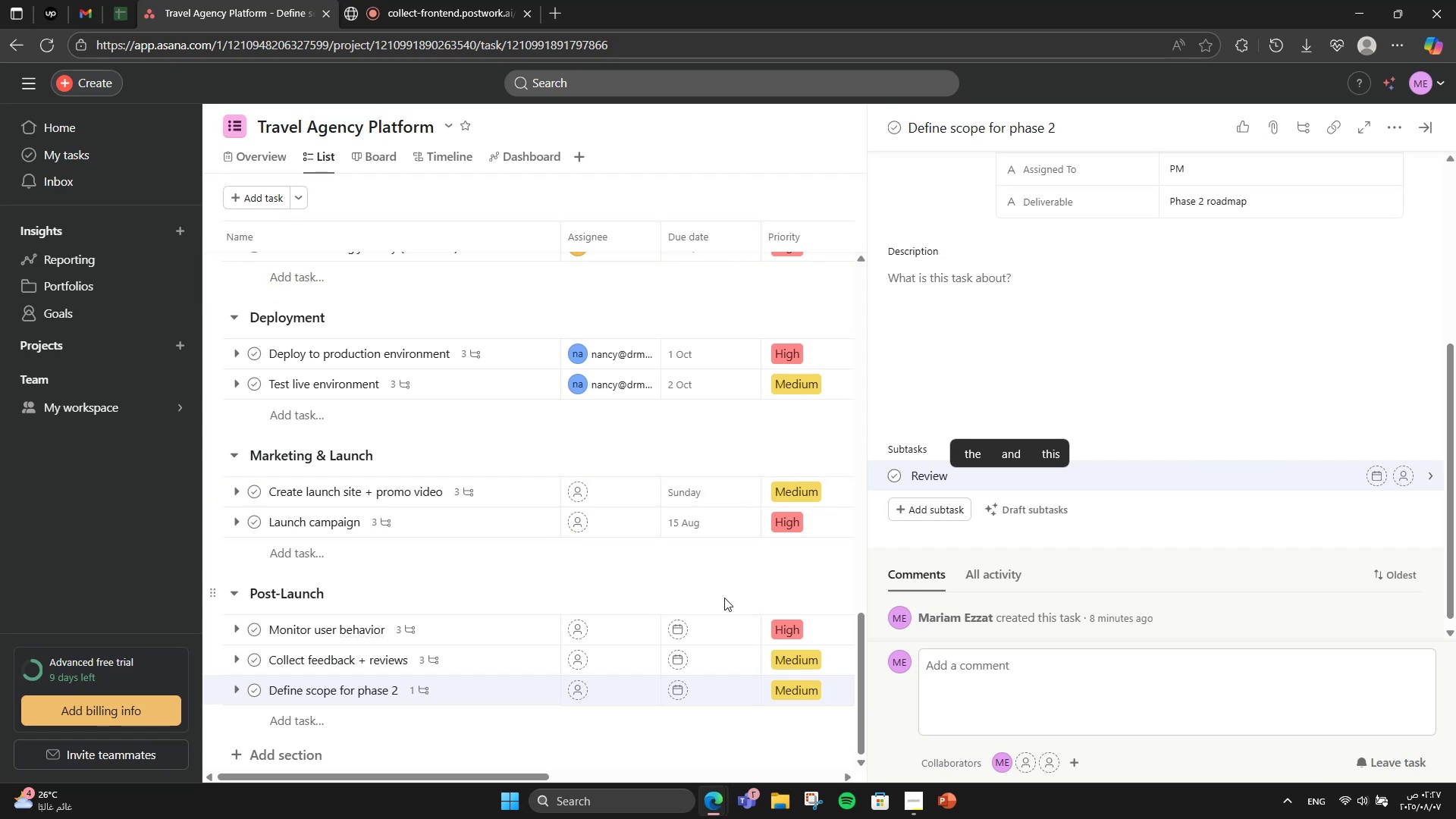 
left_click([724, 598])
 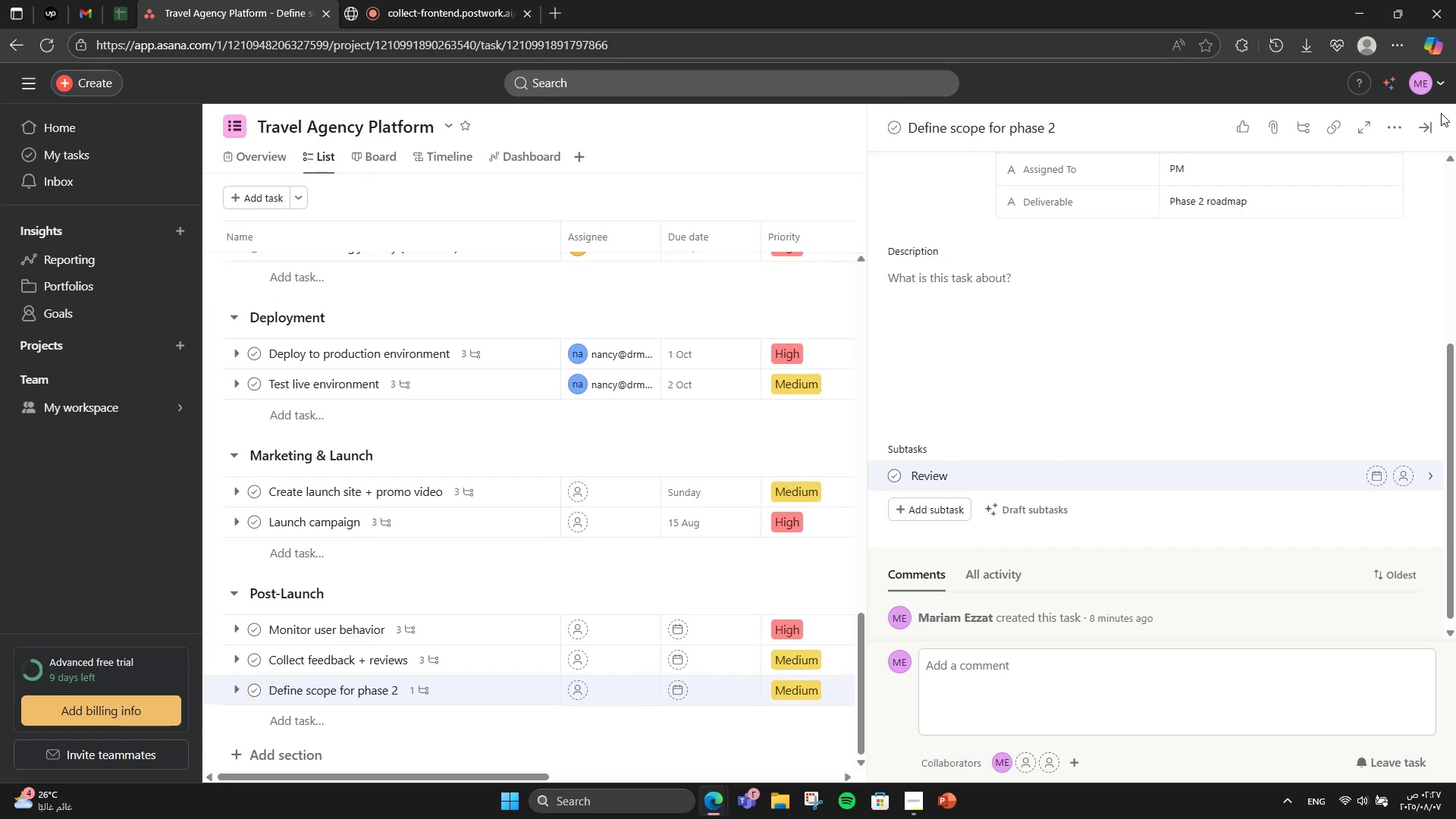 
left_click([1414, 124])
 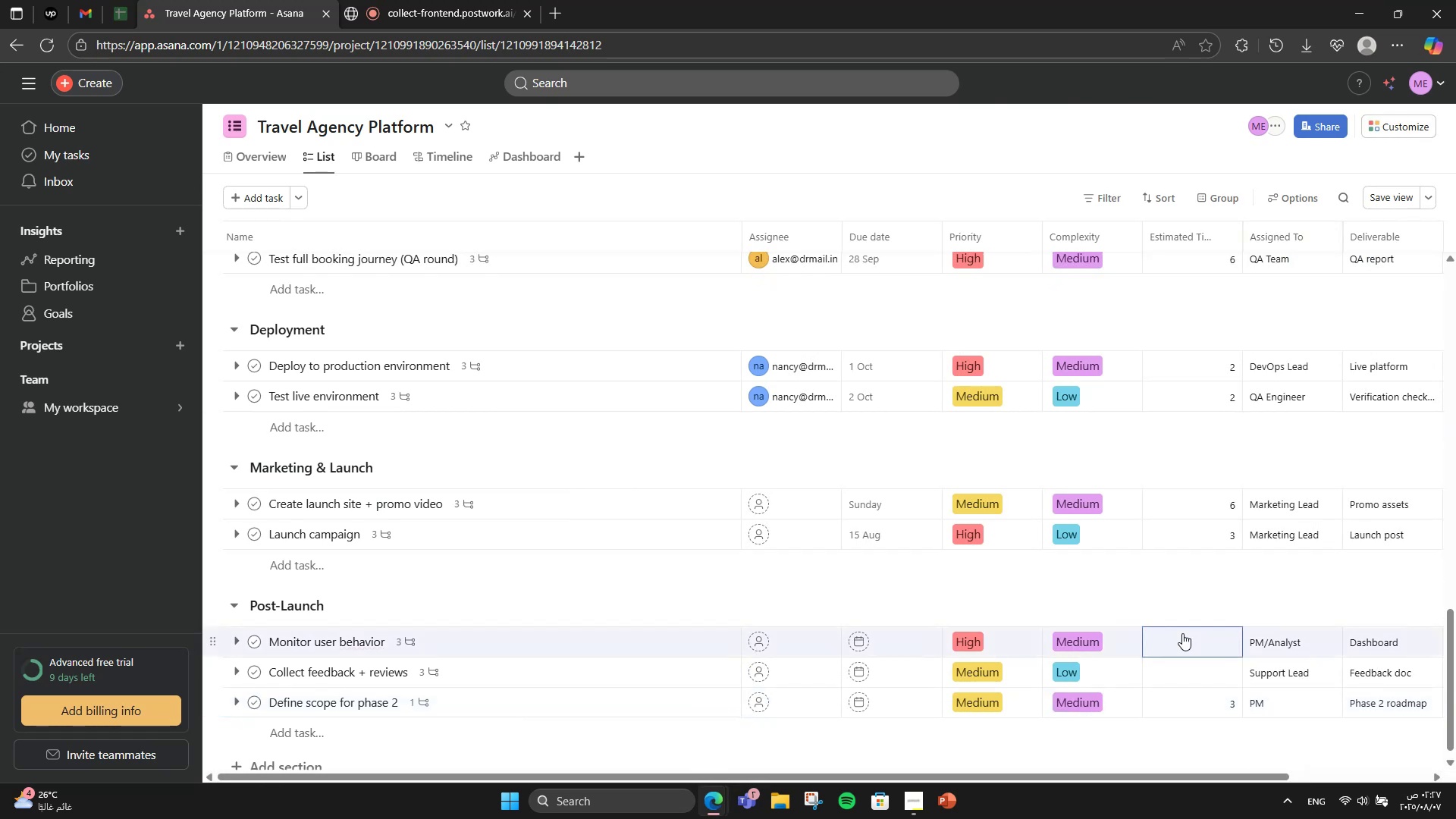 
key(Minus)
 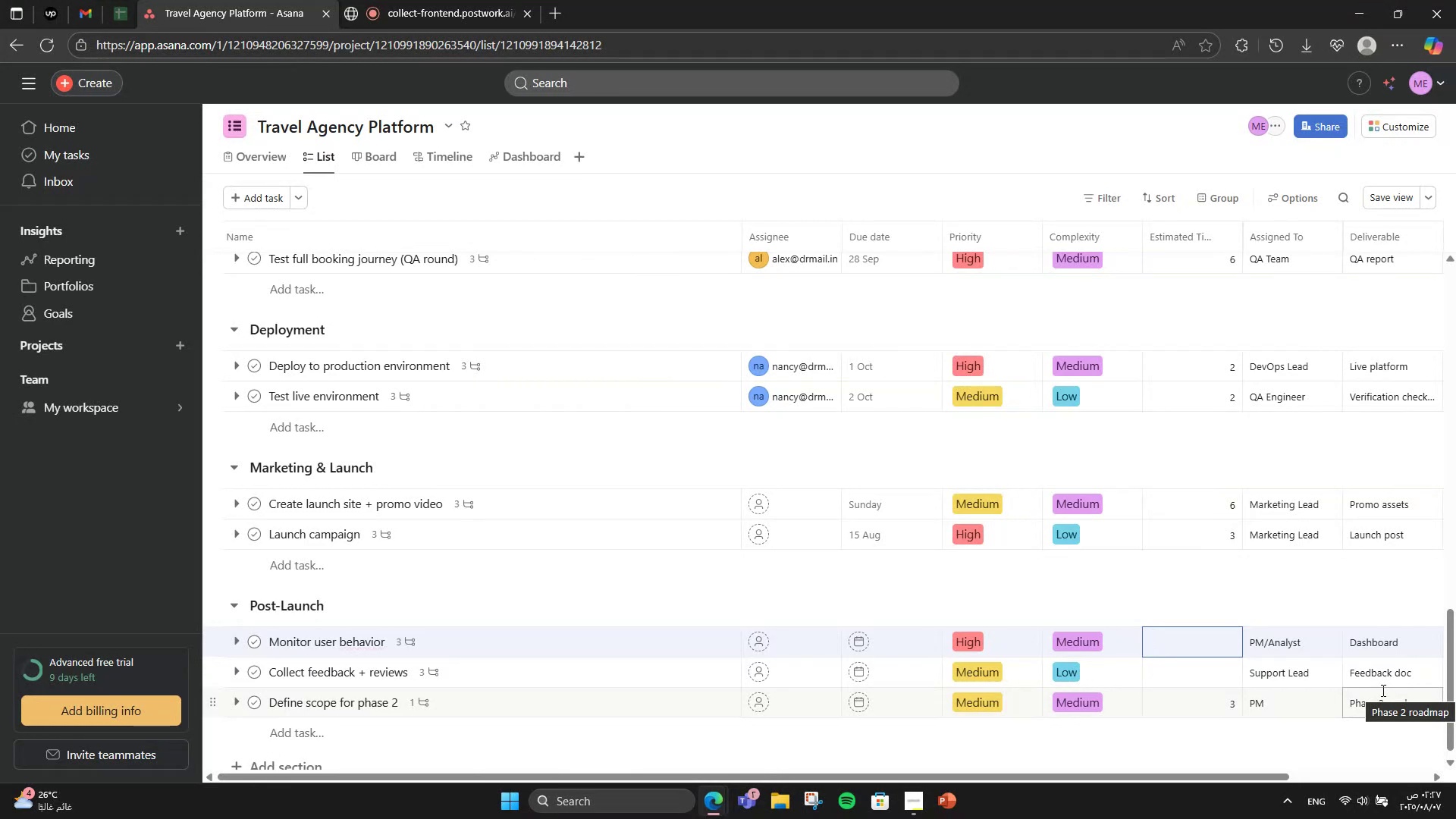 
wait(17.73)
 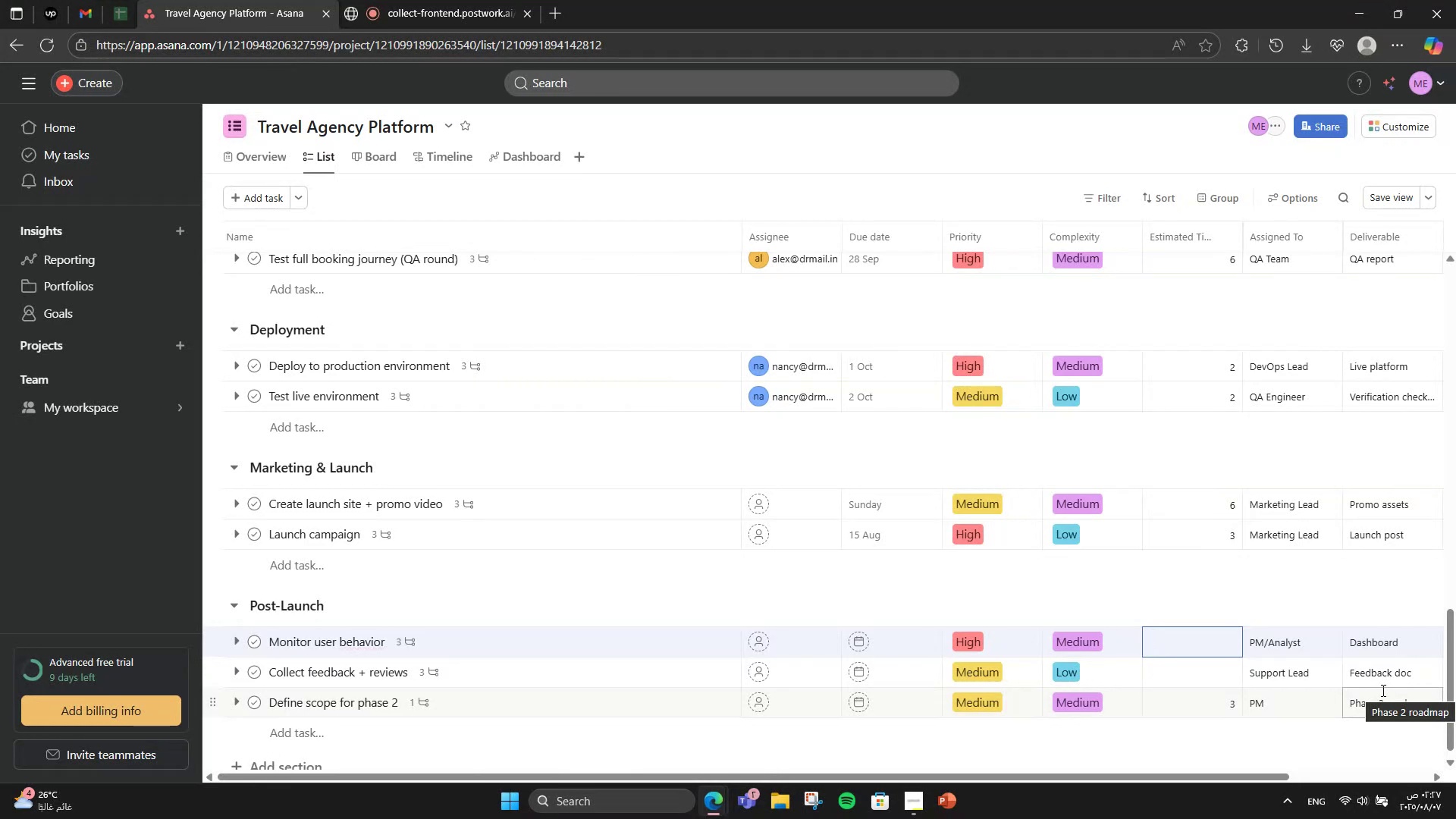 
scroll: coordinate [858, 630], scroll_direction: up, amount: 4.0
 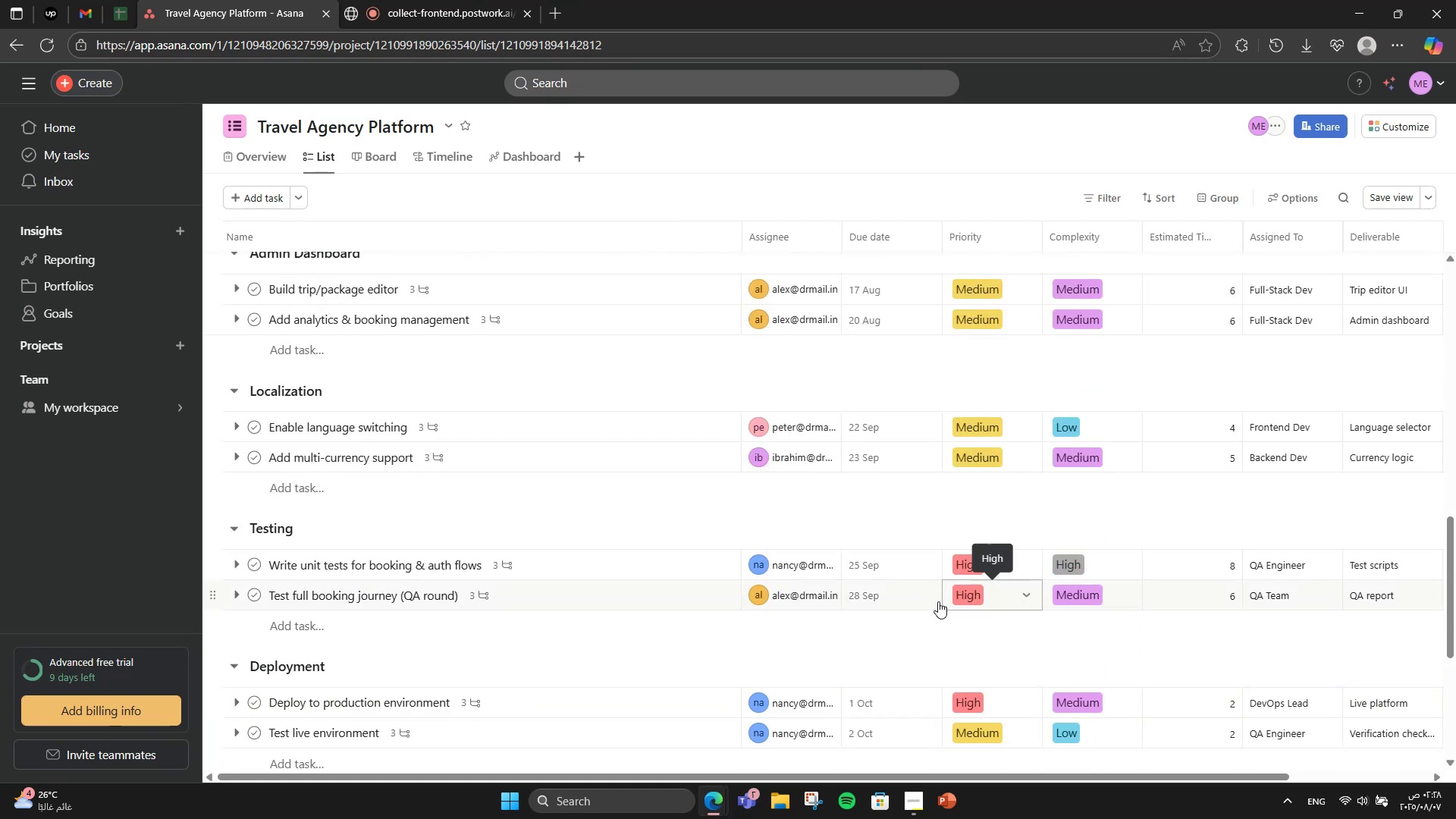 
scroll: coordinate [917, 601], scroll_direction: down, amount: 7.0
 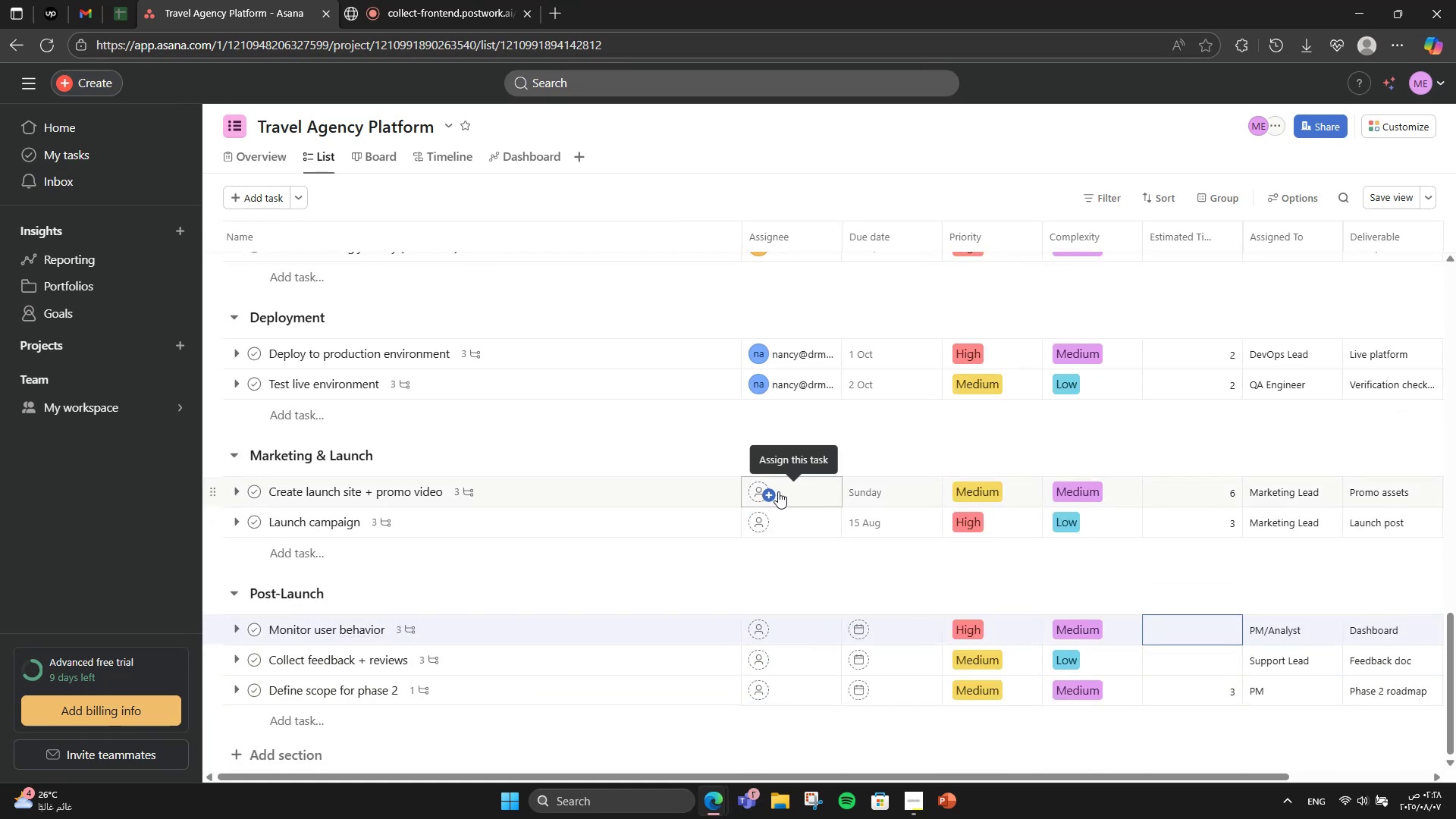 
left_click([778, 491])
 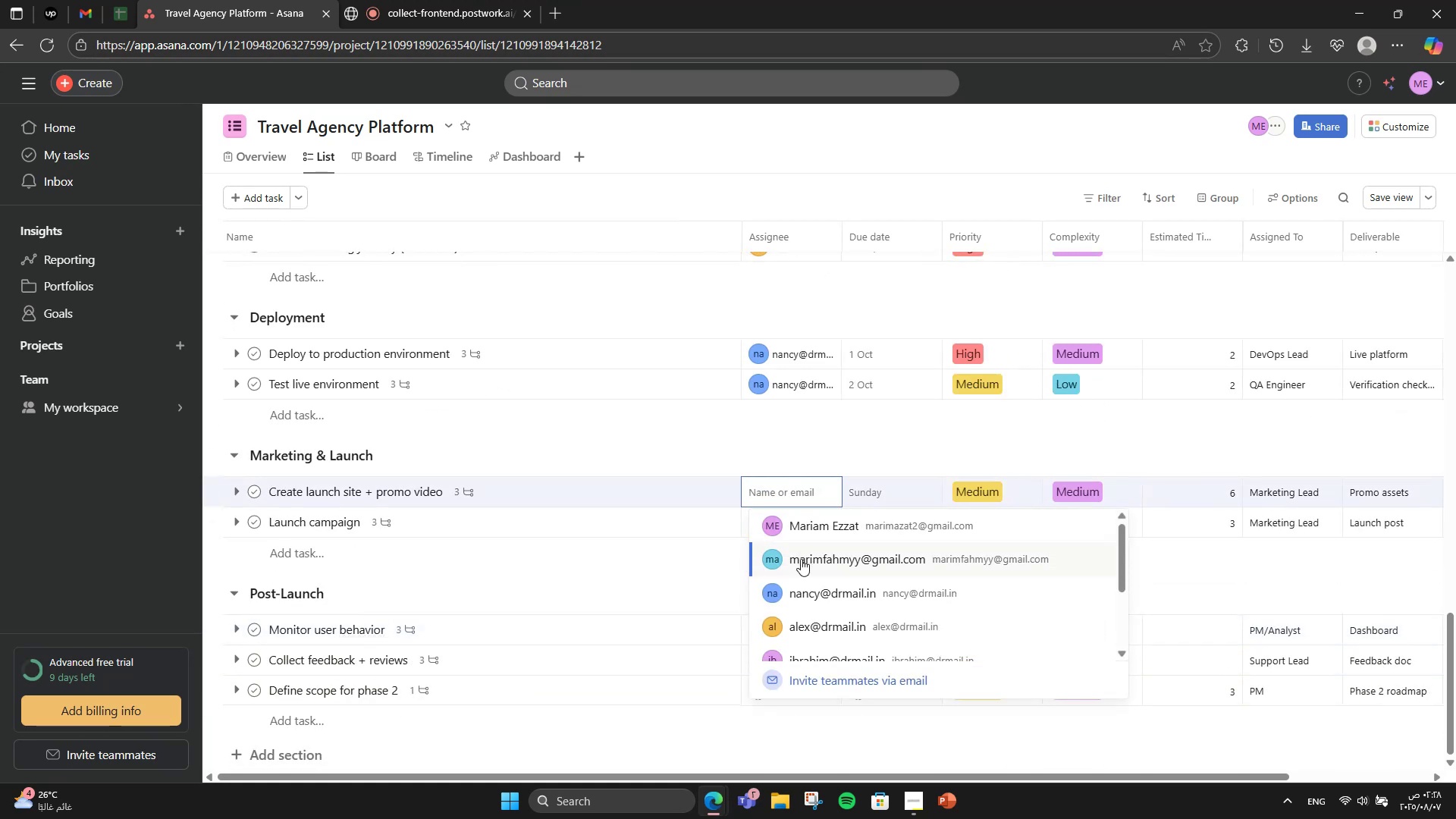 
left_click([801, 559])
 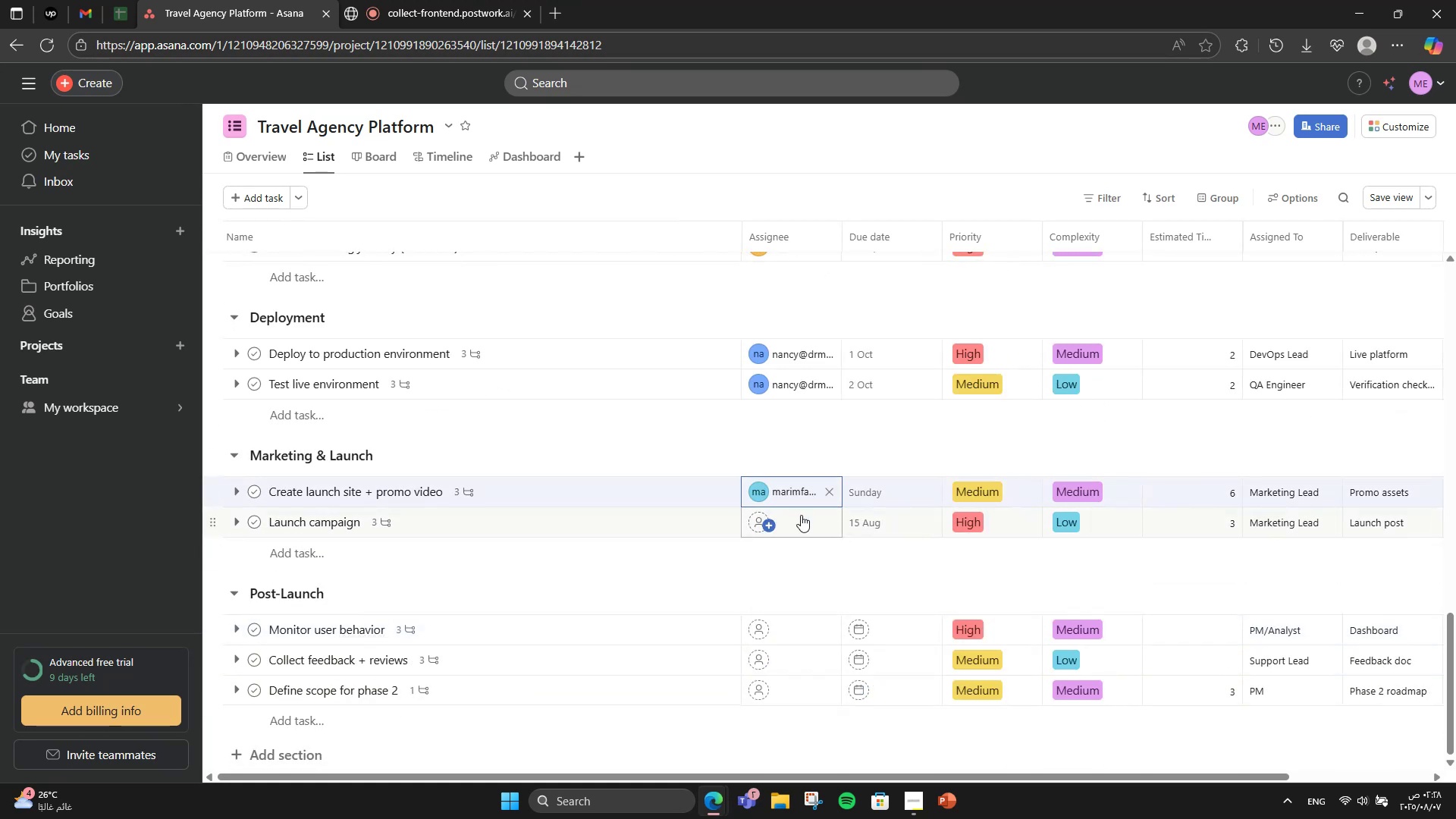 
left_click([801, 516])
 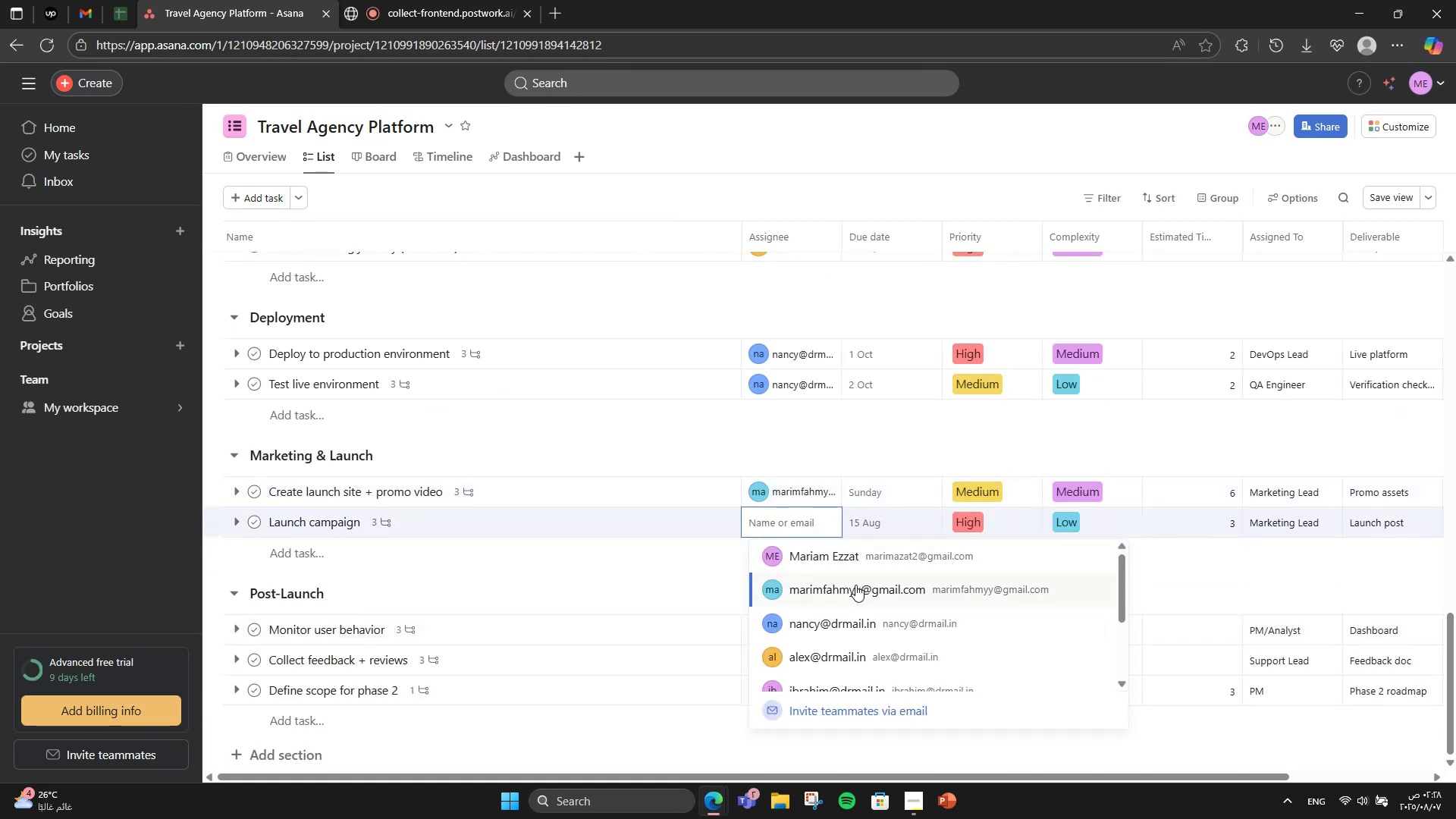 
left_click([855, 585])
 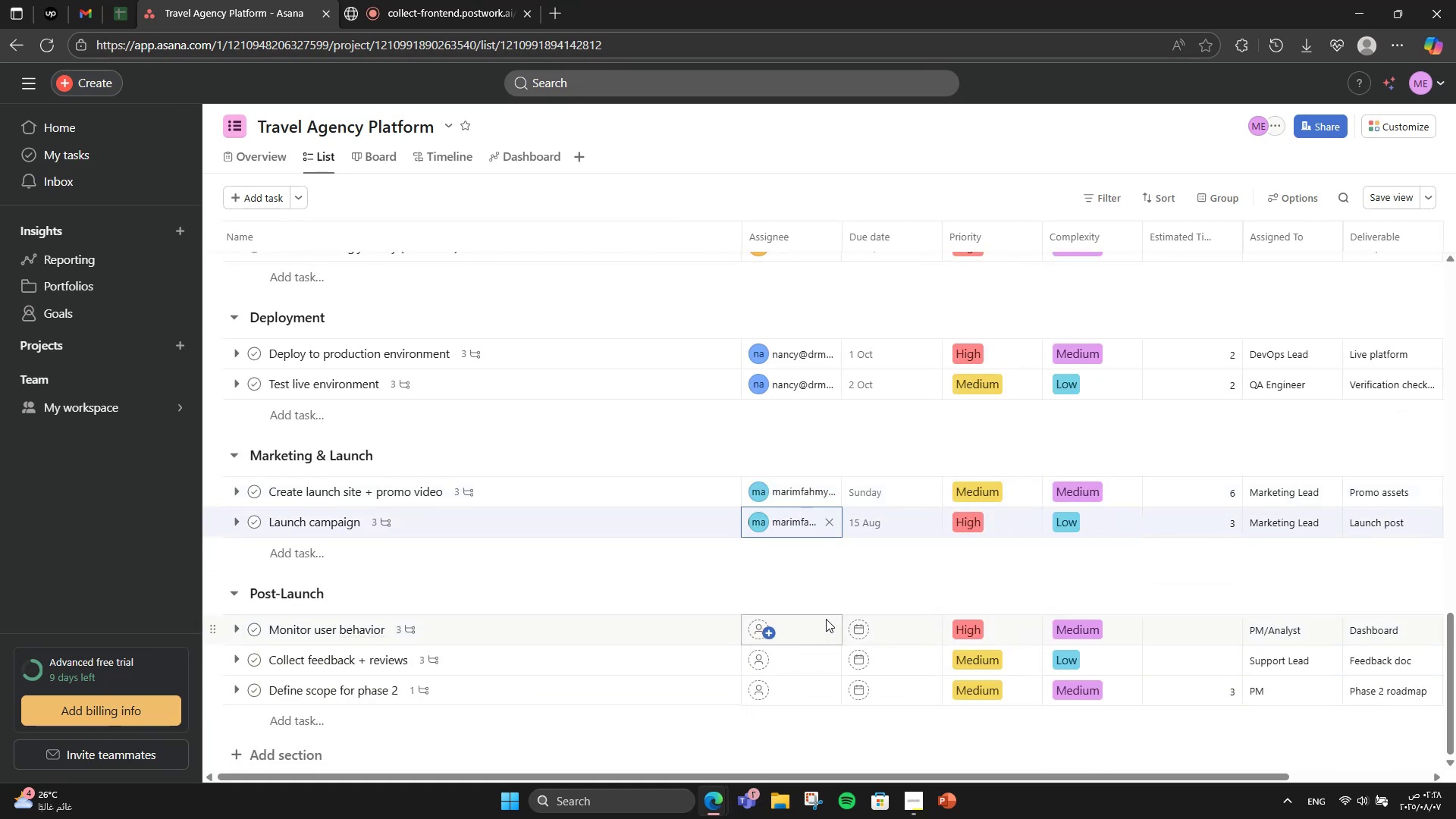 
left_click([796, 623])
 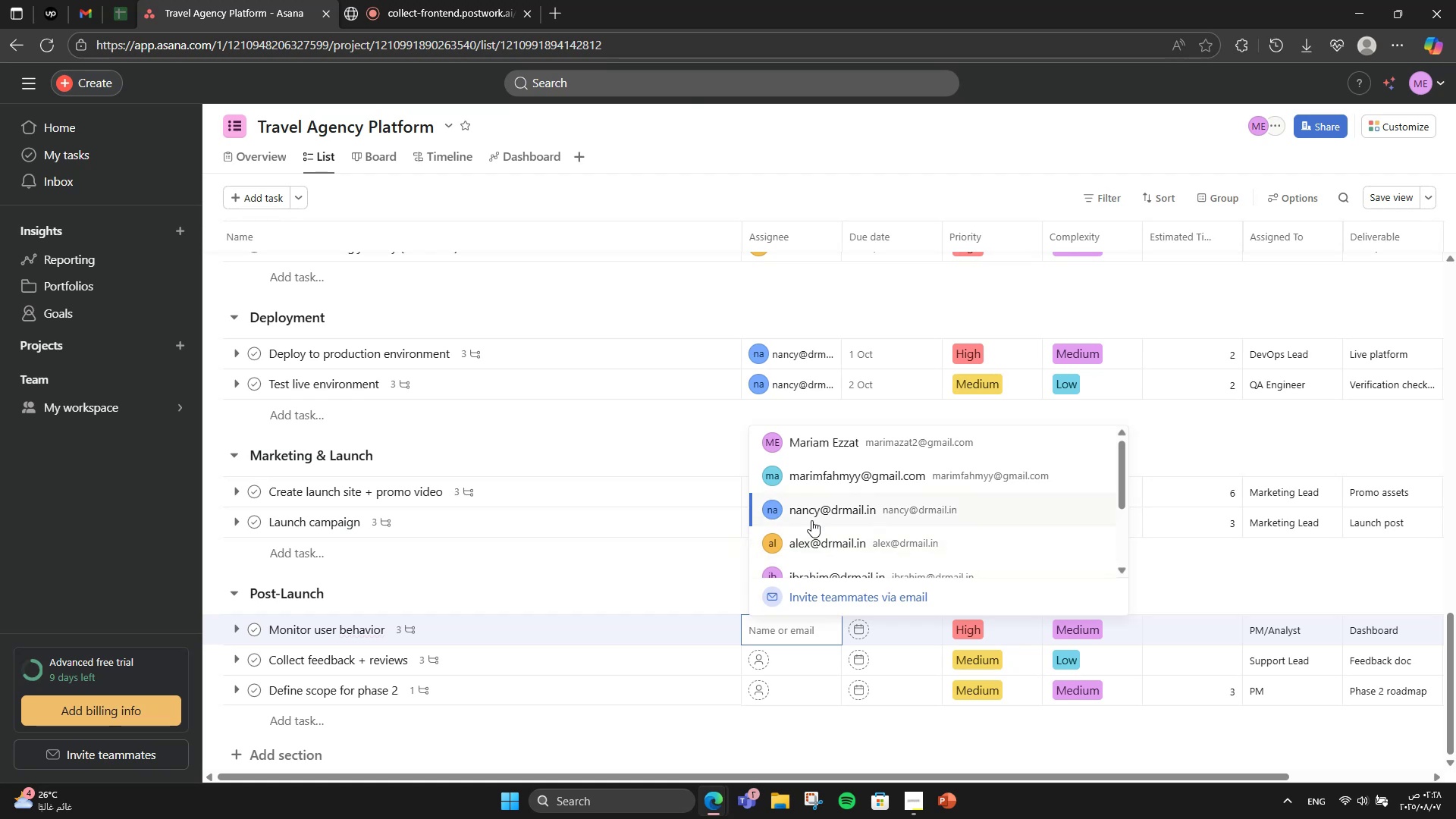 
scroll: coordinate [808, 475], scroll_direction: down, amount: 2.0
 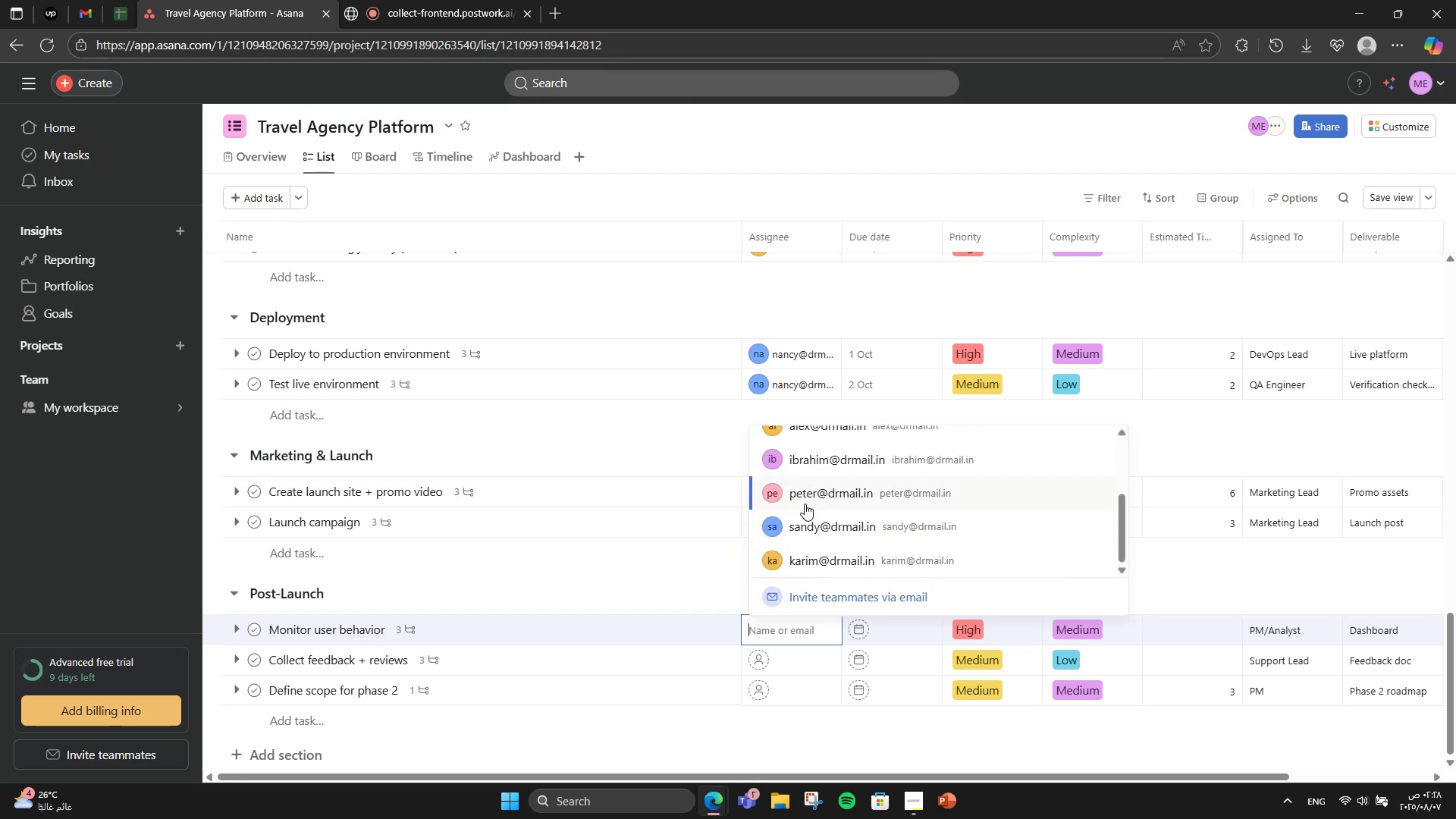 
left_click([805, 504])
 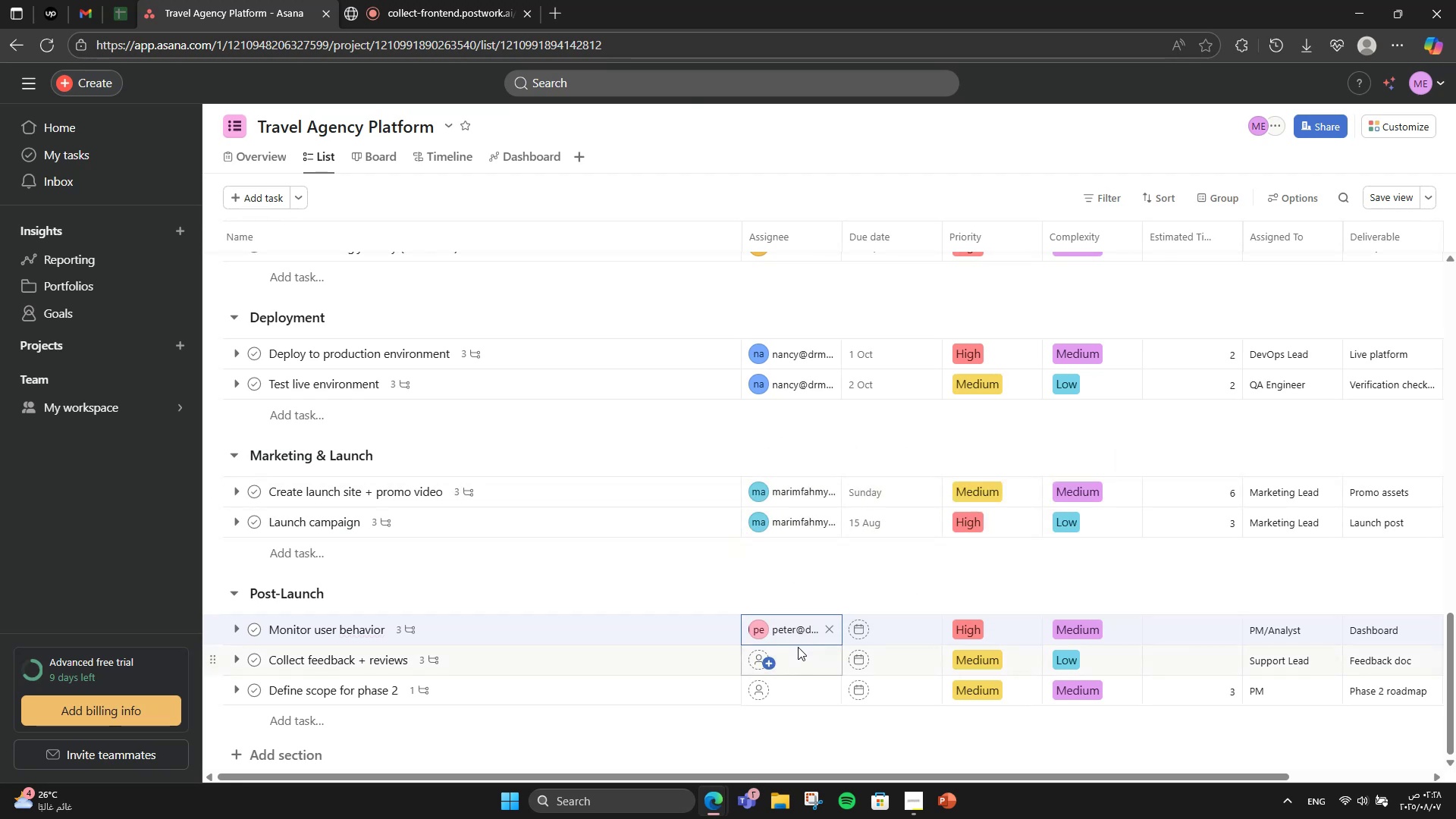 
left_click([798, 653])
 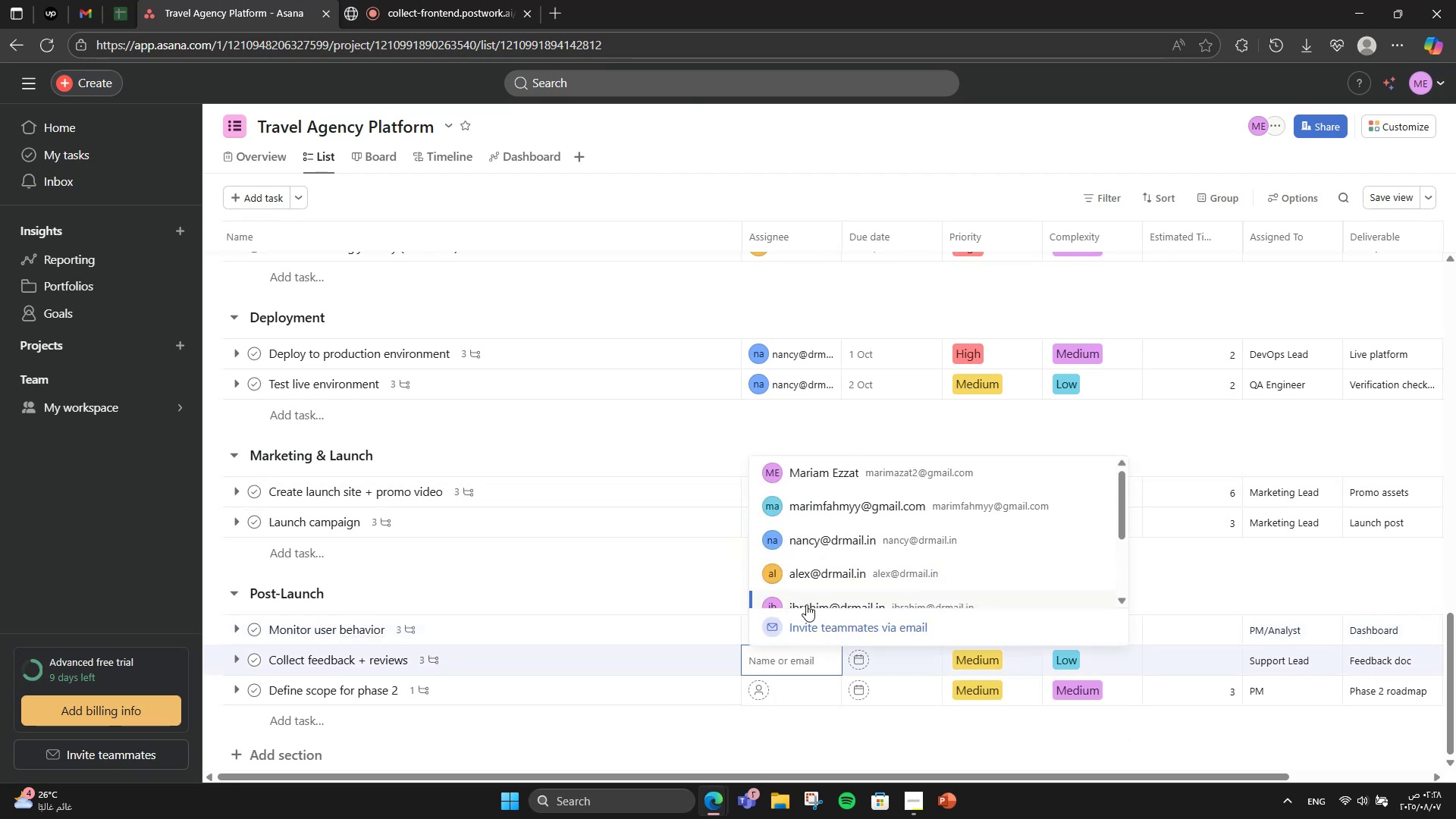 
scroll: coordinate [806, 604], scroll_direction: down, amount: 2.0
 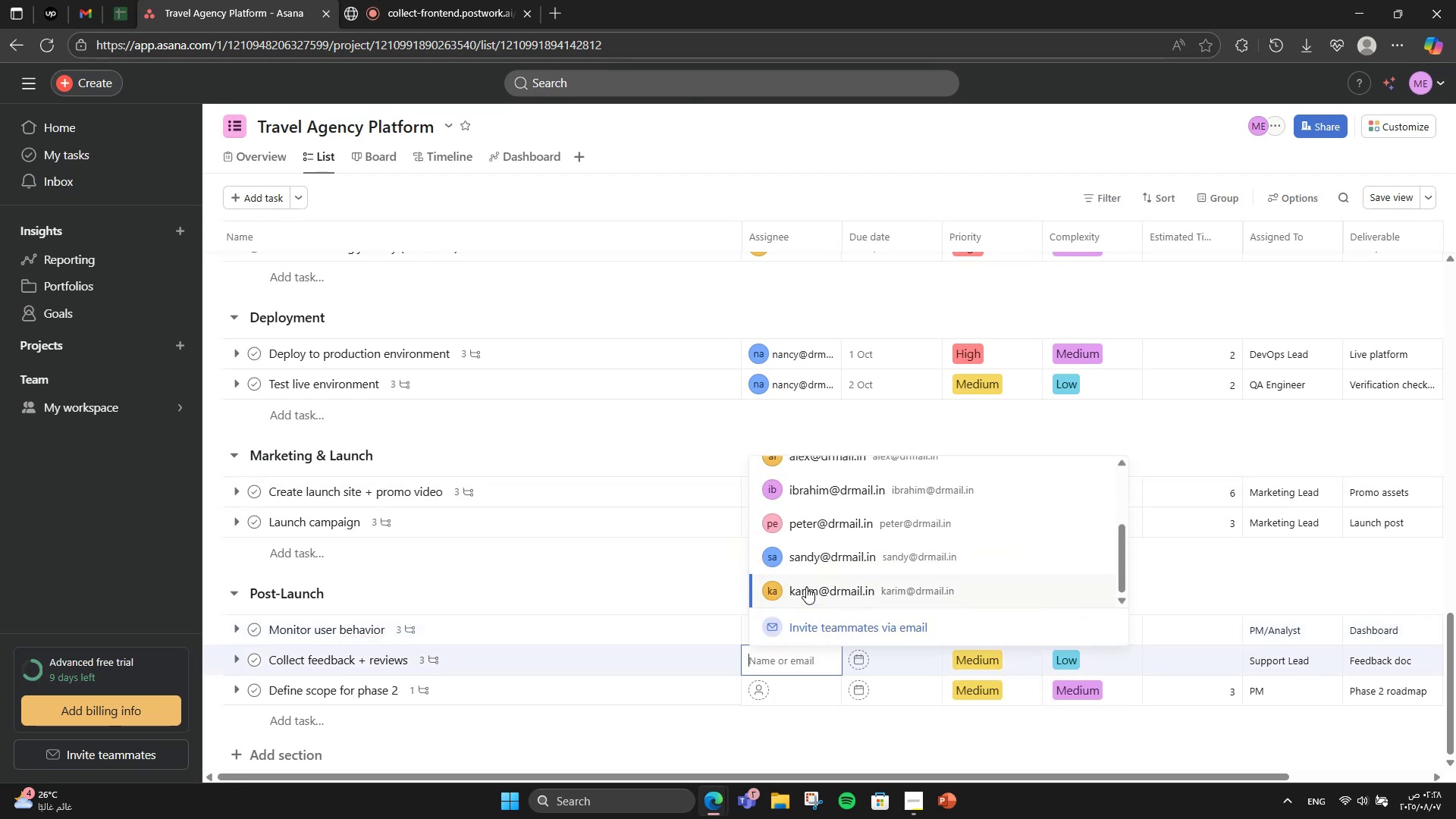 
left_click([806, 587])
 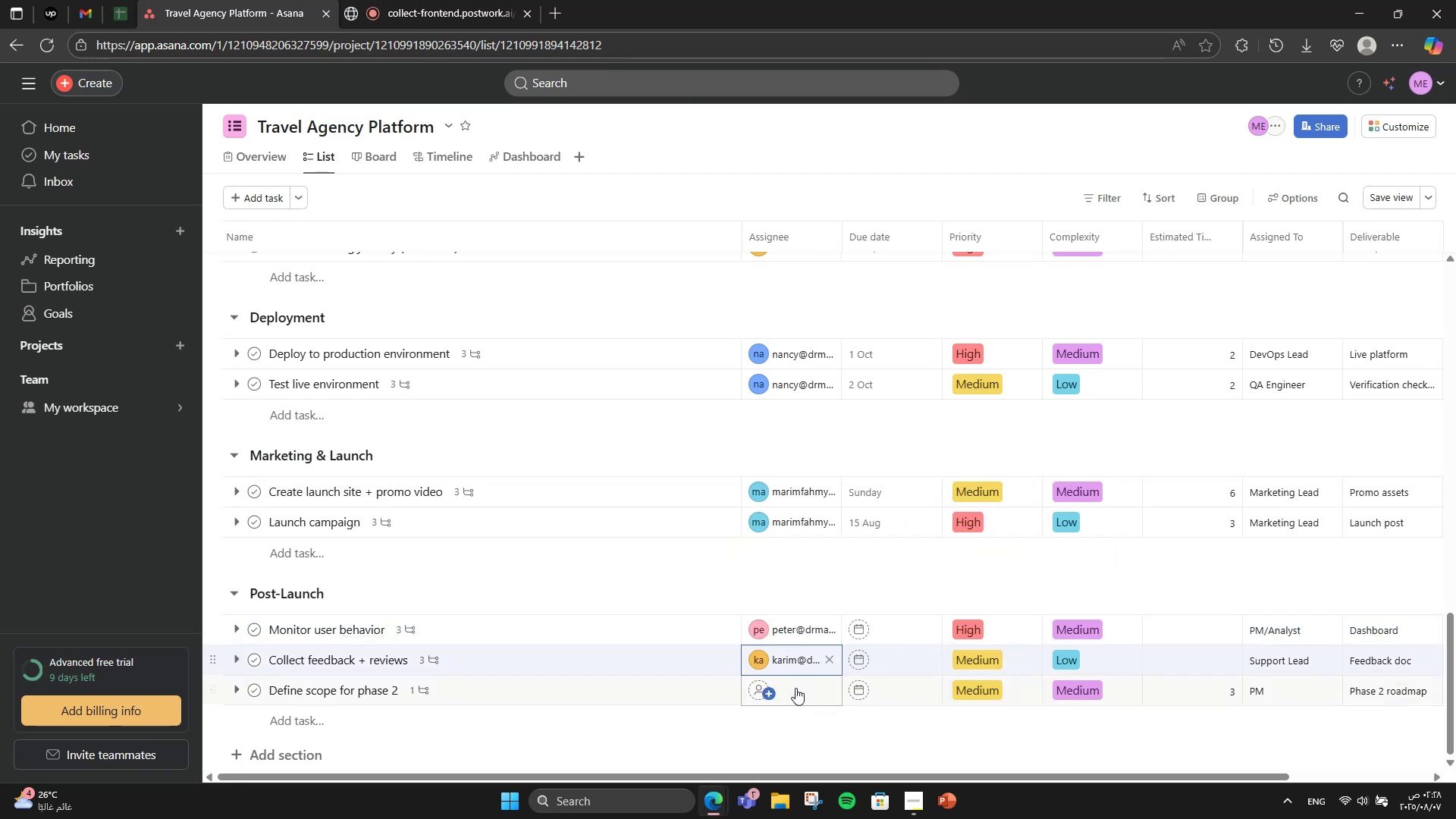 
left_click([793, 689])
 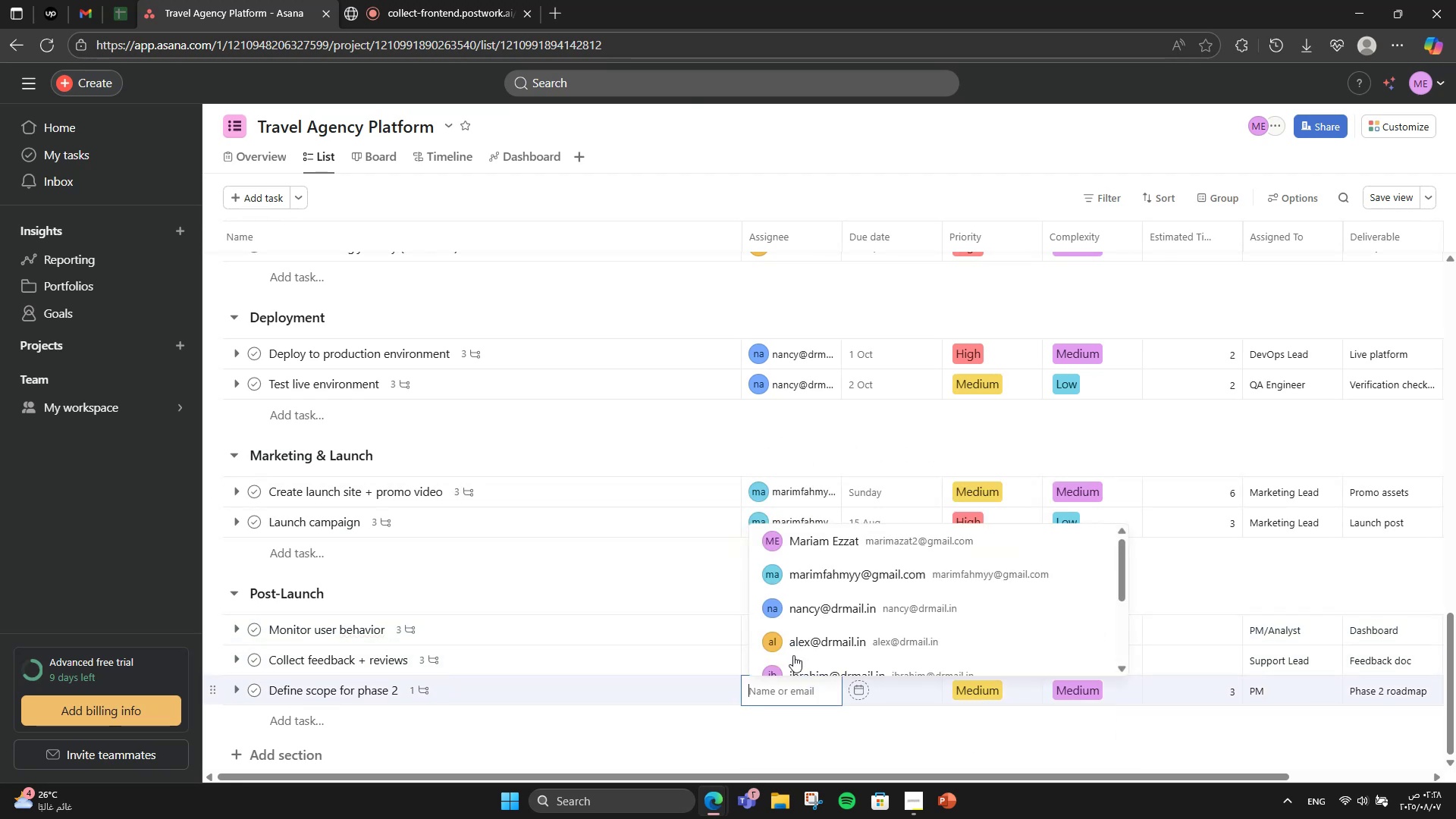 
scroll: coordinate [808, 563], scroll_direction: down, amount: 3.0
 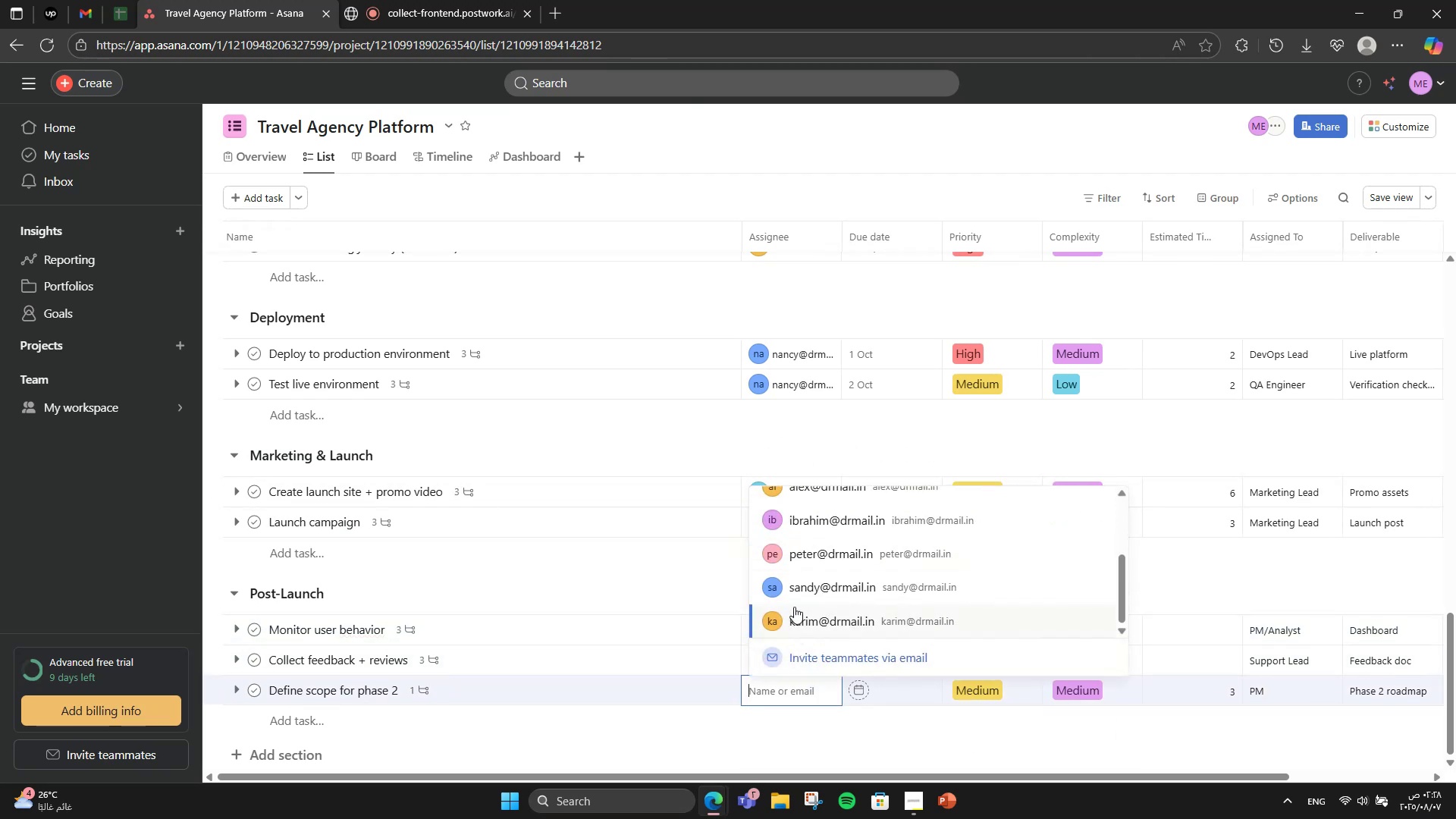 
left_click([794, 607])
 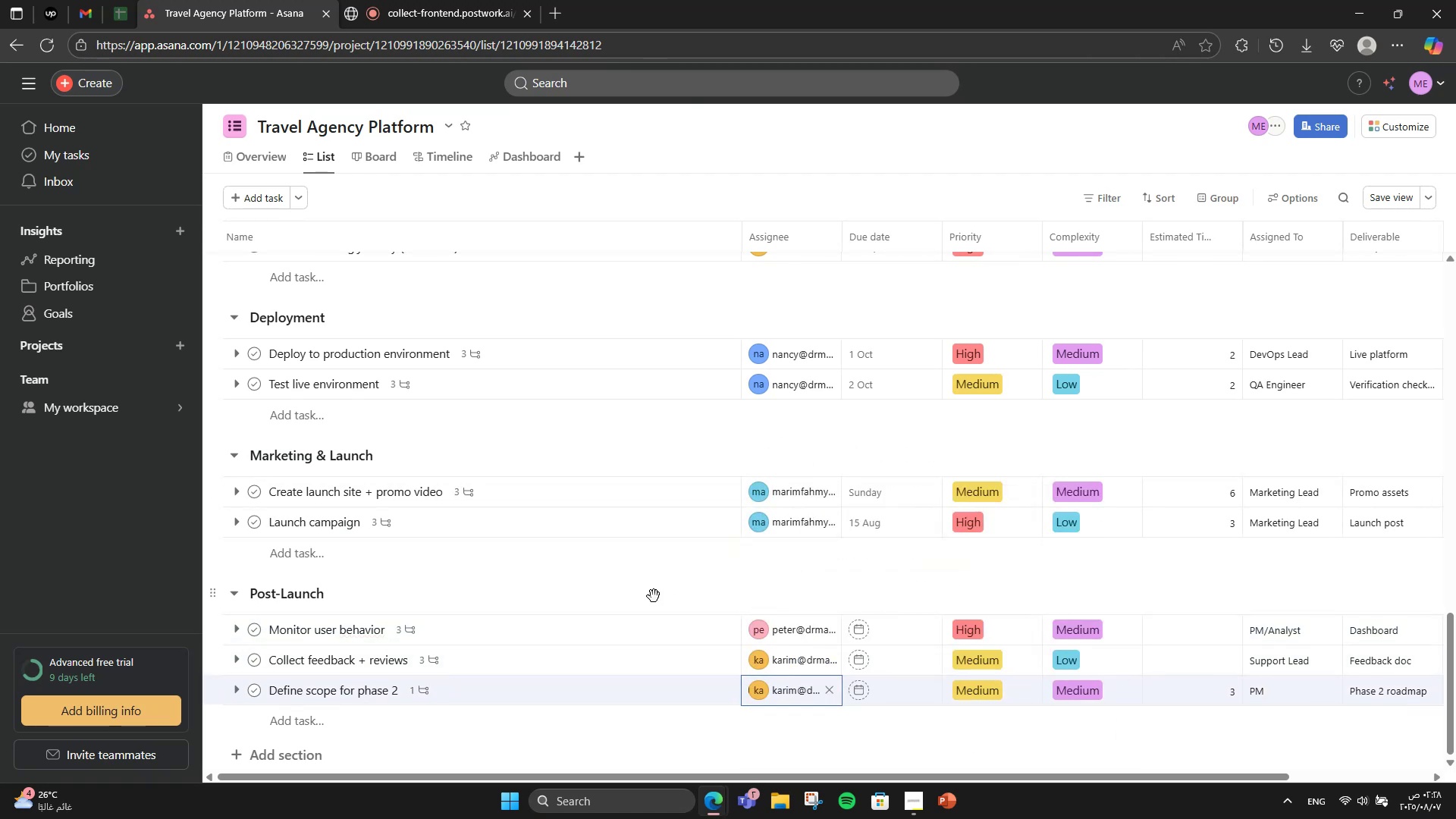 
left_click([654, 596])
 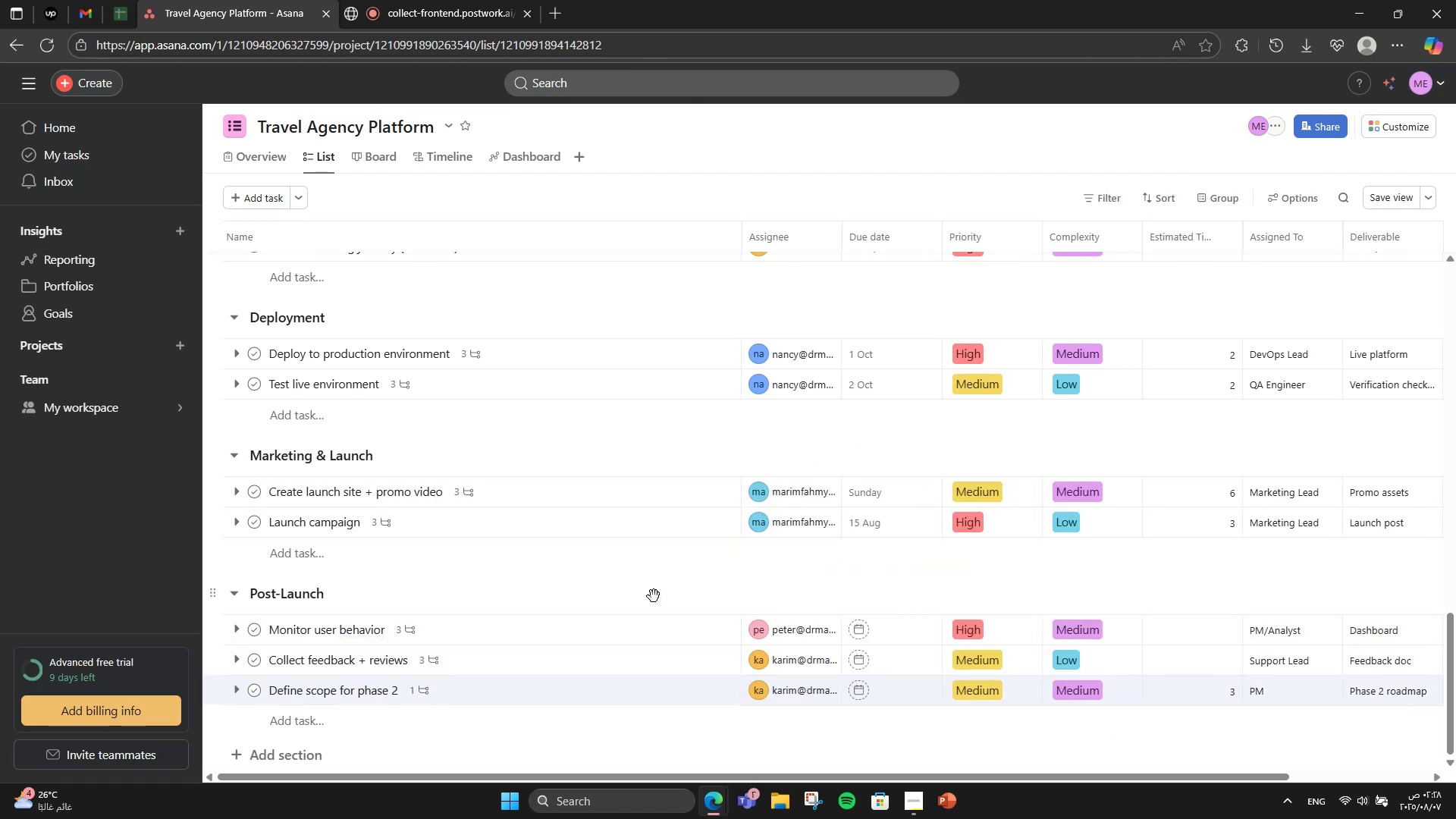 
scroll: coordinate [654, 596], scroll_direction: down, amount: 2.0
 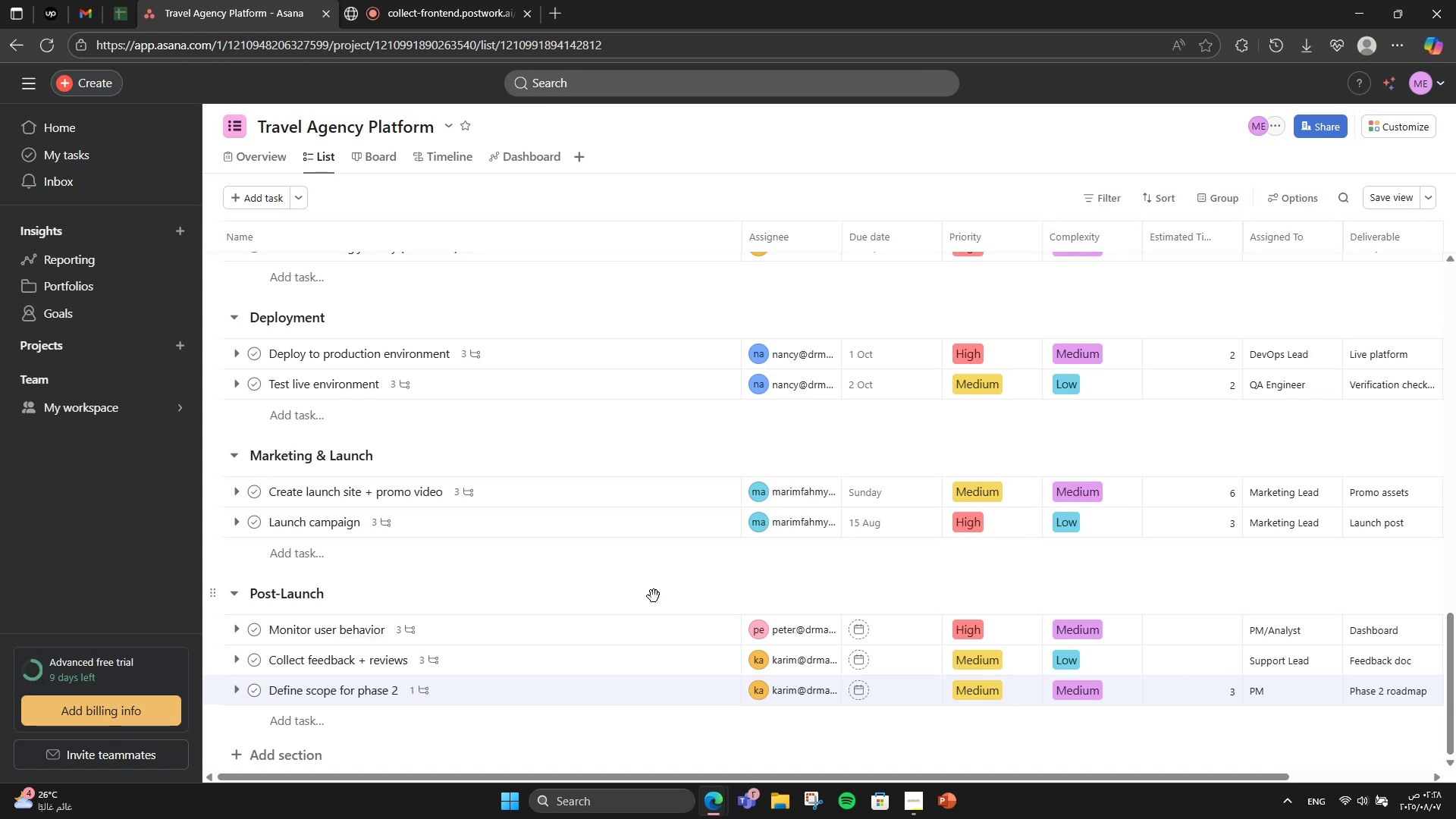 
scroll: coordinate [722, 576], scroll_direction: up, amount: 8.0
 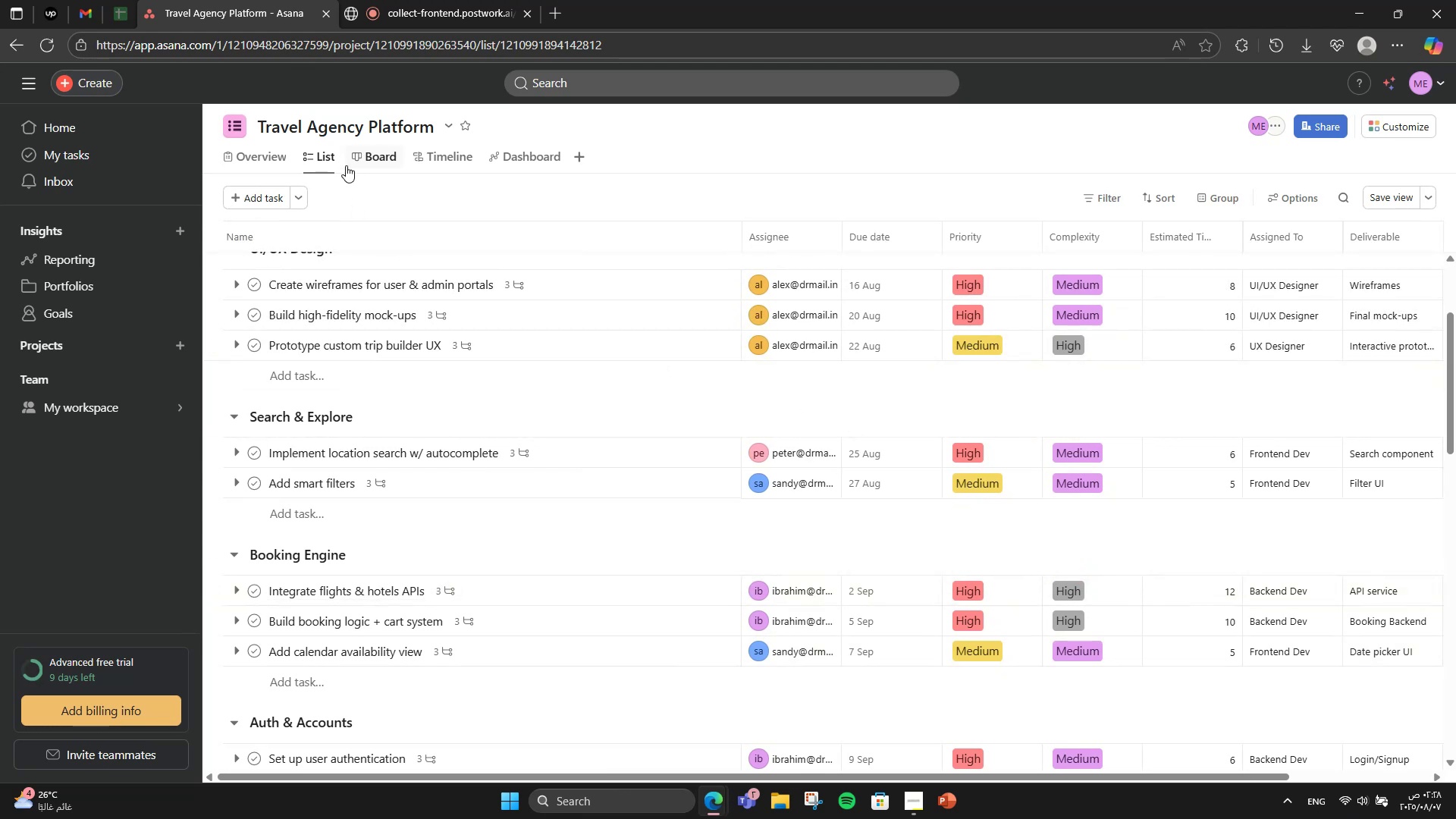 
wait(13.74)
 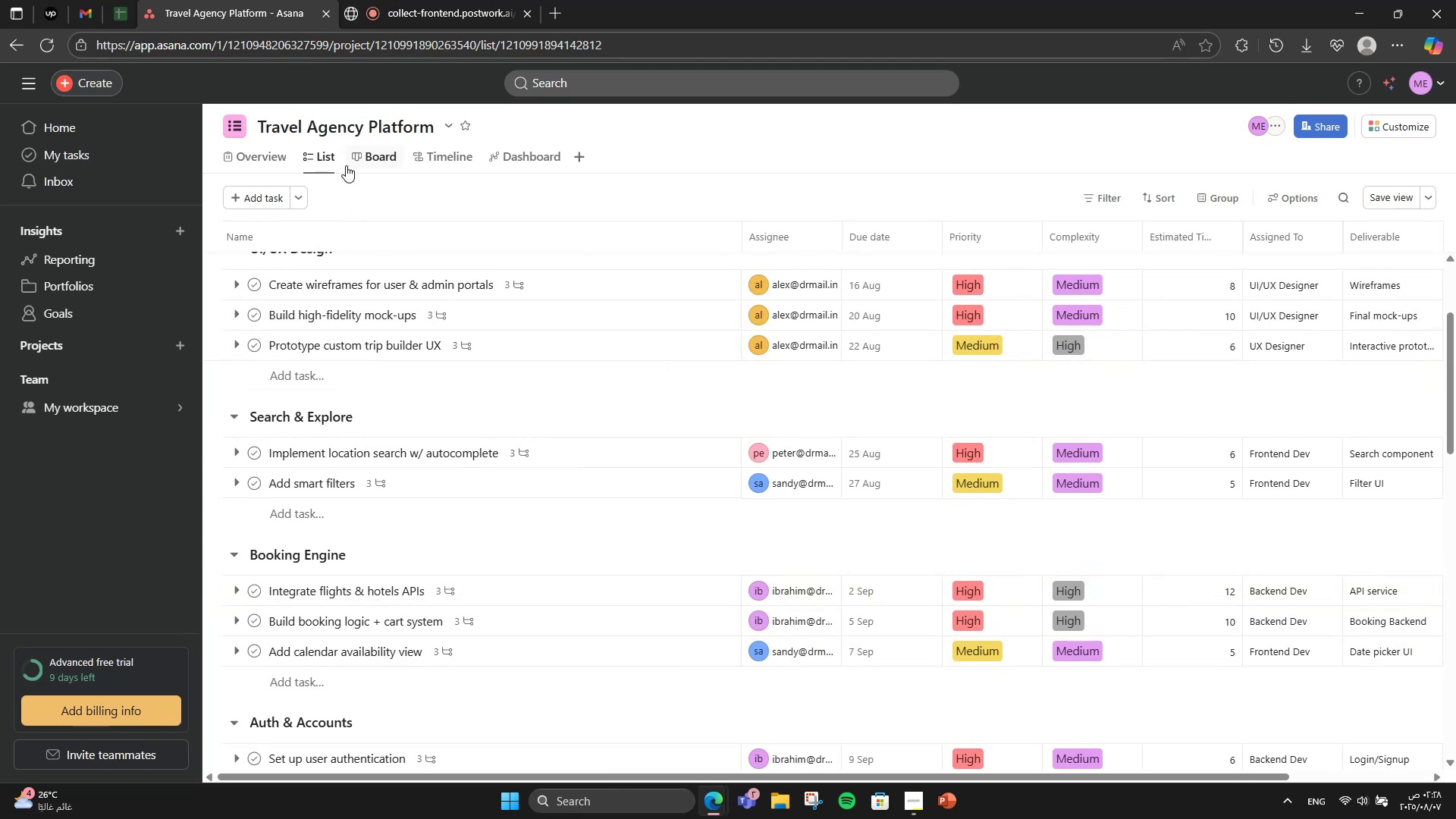 
scroll: coordinate [585, 622], scroll_direction: down, amount: 19.0
 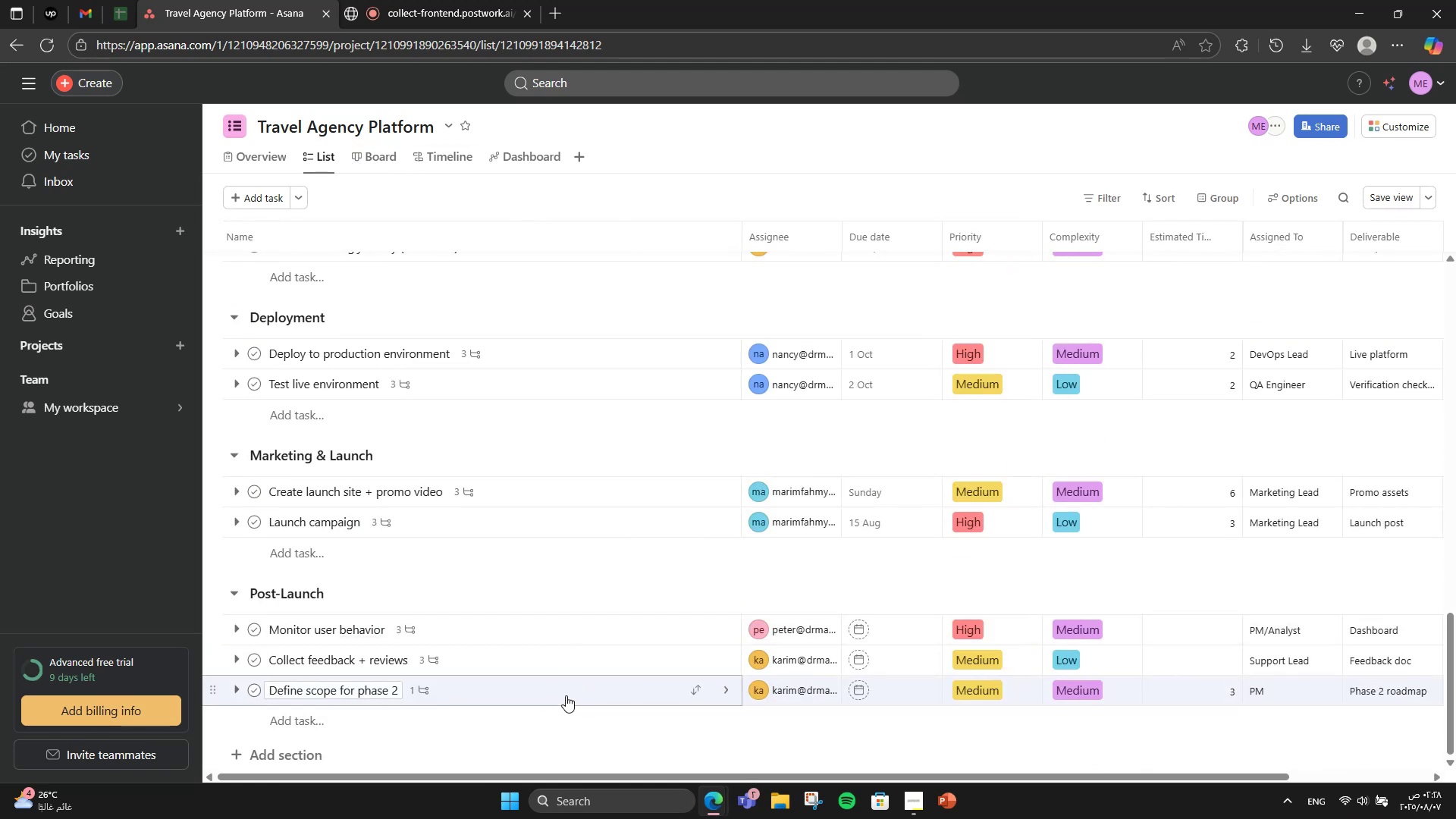 
left_click([566, 695])
 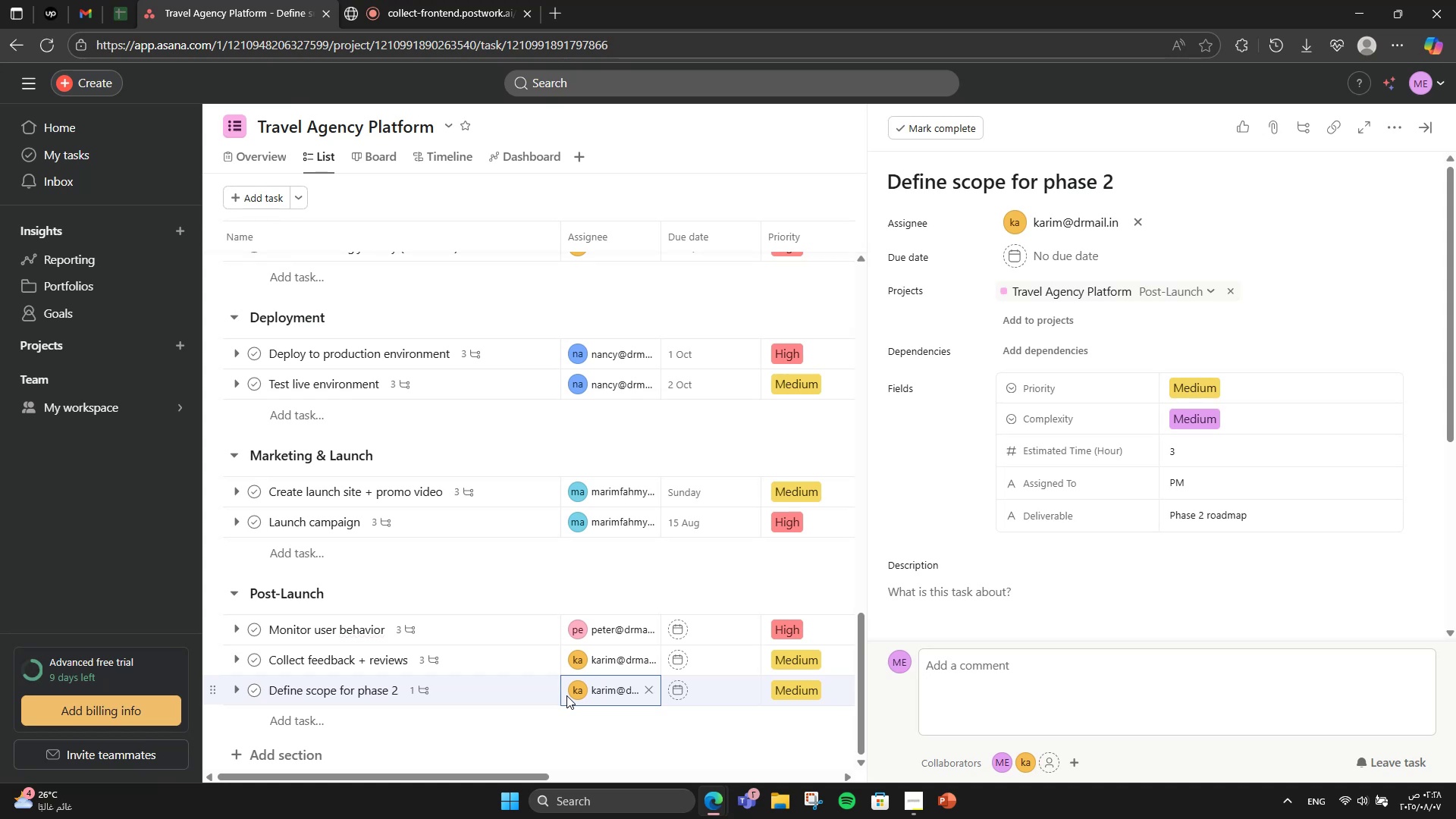 
wait(6.53)
 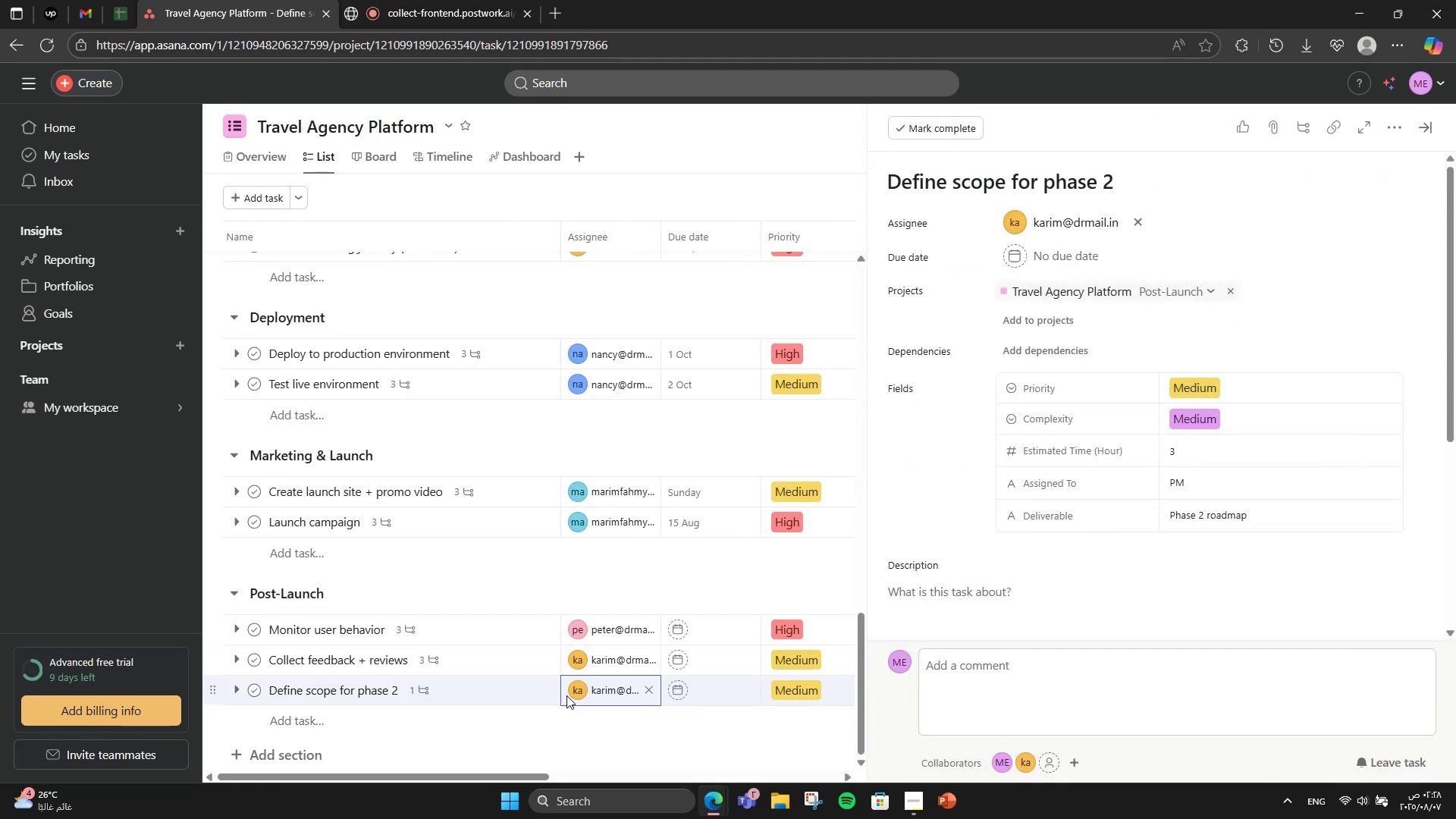 
scroll: coordinate [1029, 469], scroll_direction: down, amount: 8.0
 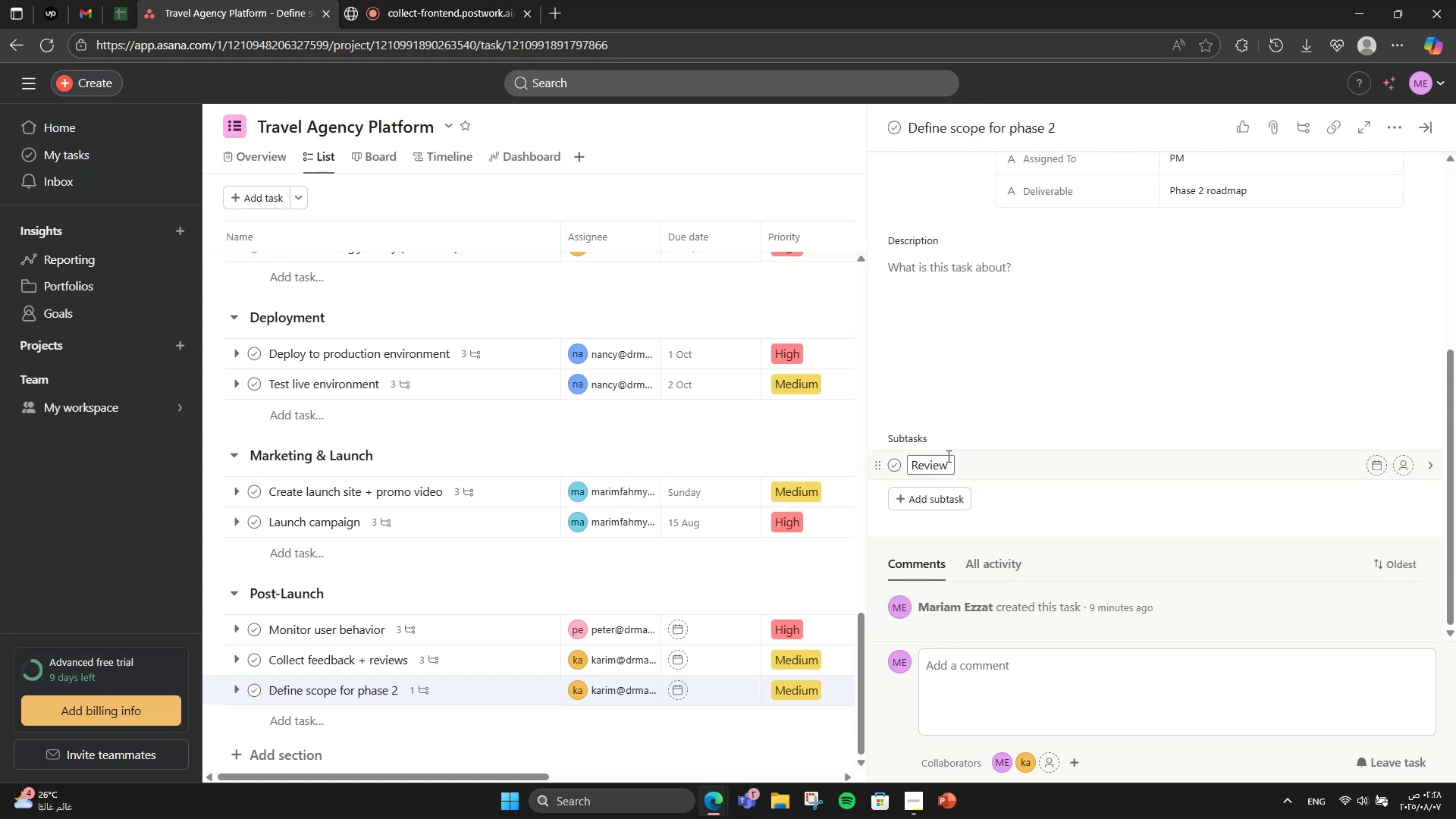 
left_click([947, 457])
 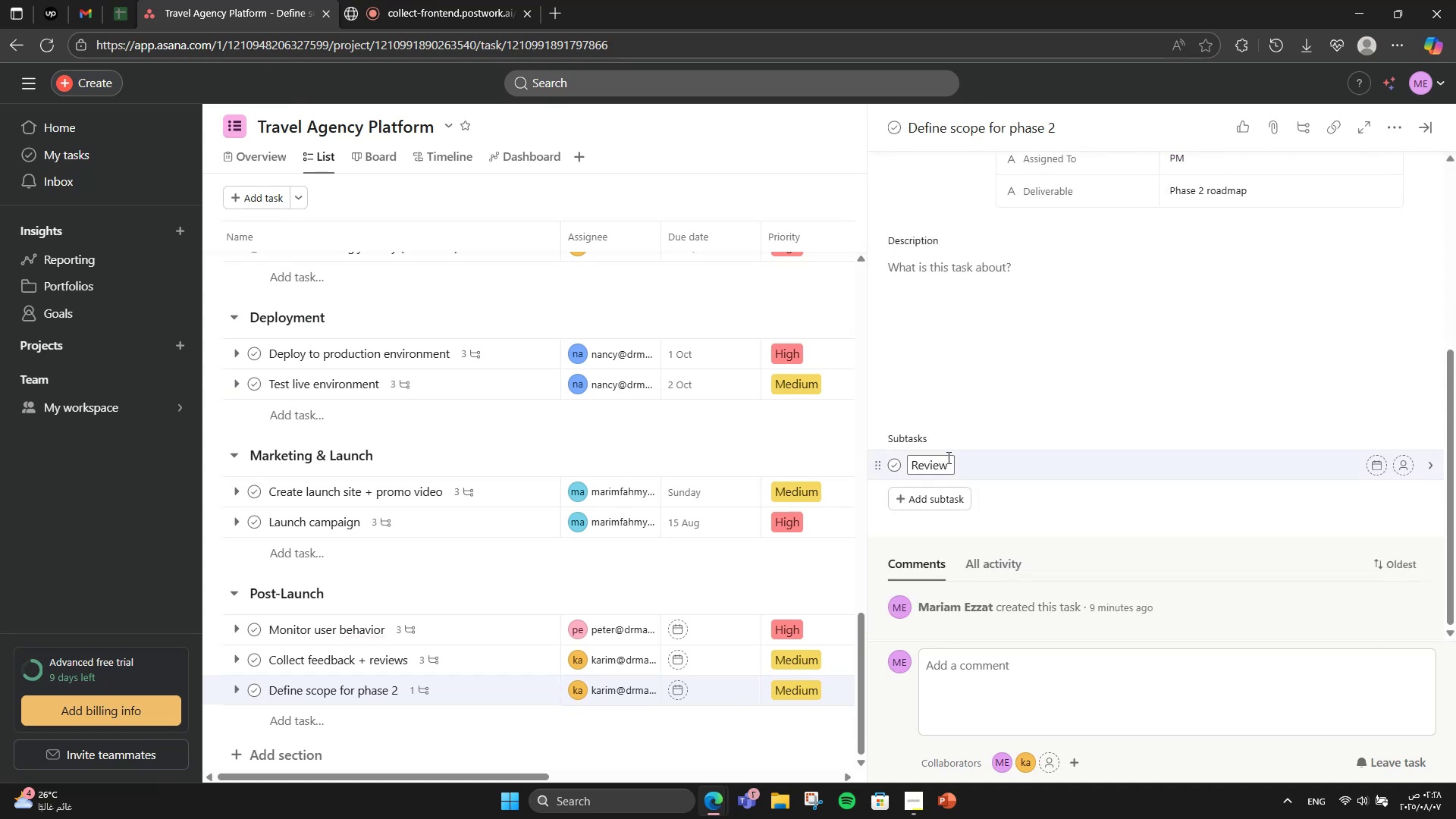 
type( feed)
 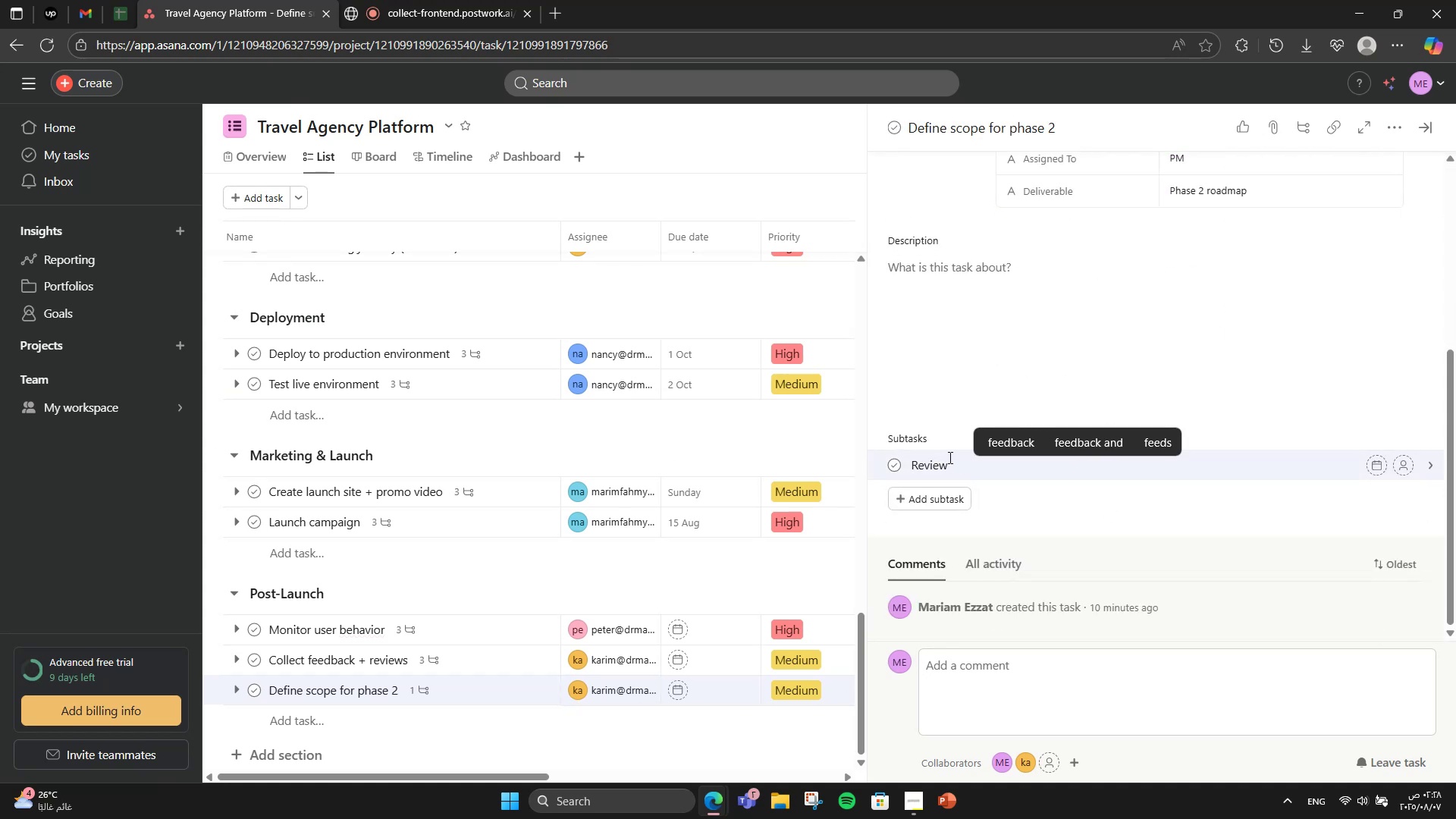 
left_click([1011, 437])
 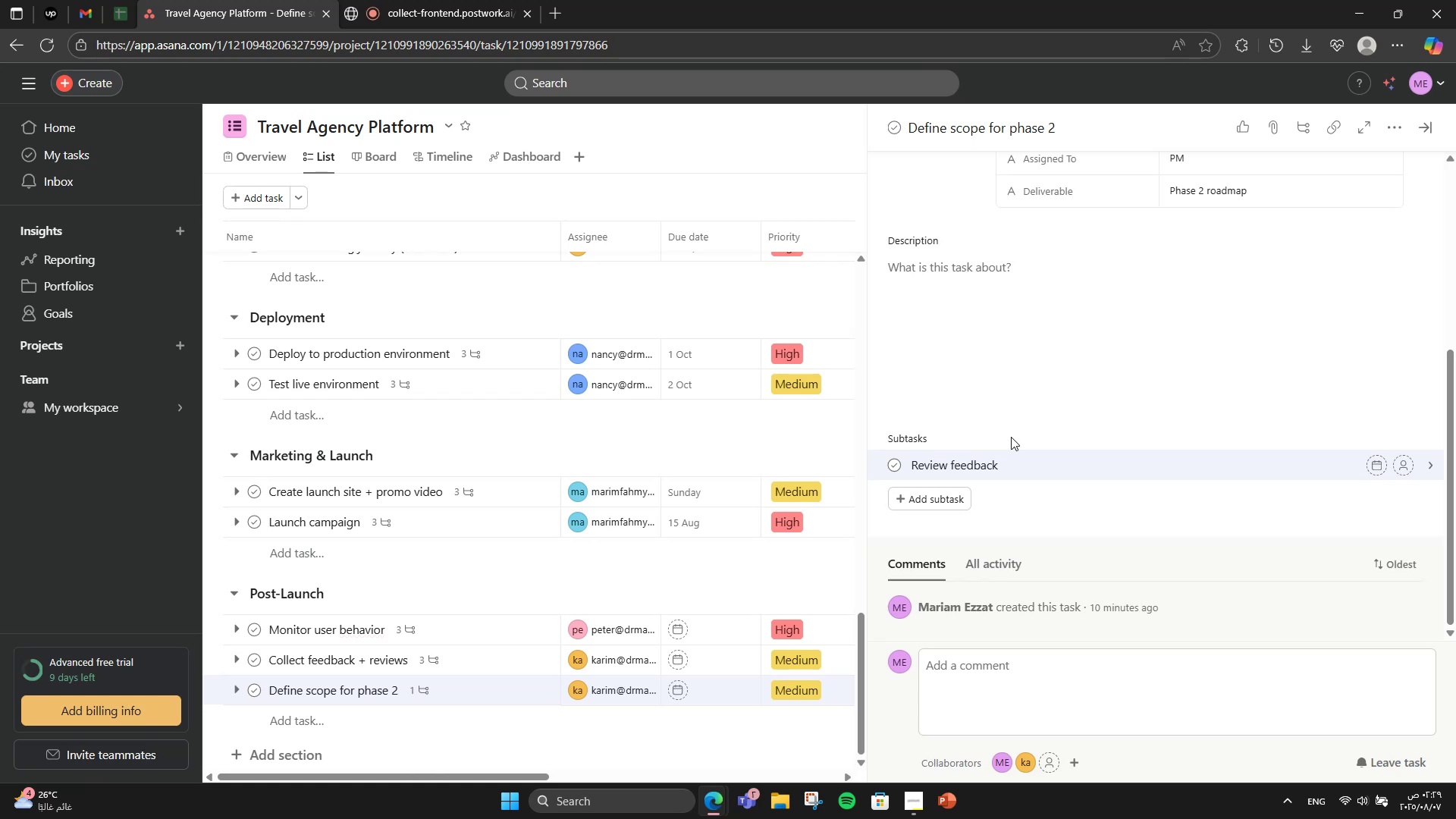 
key(Enter)
 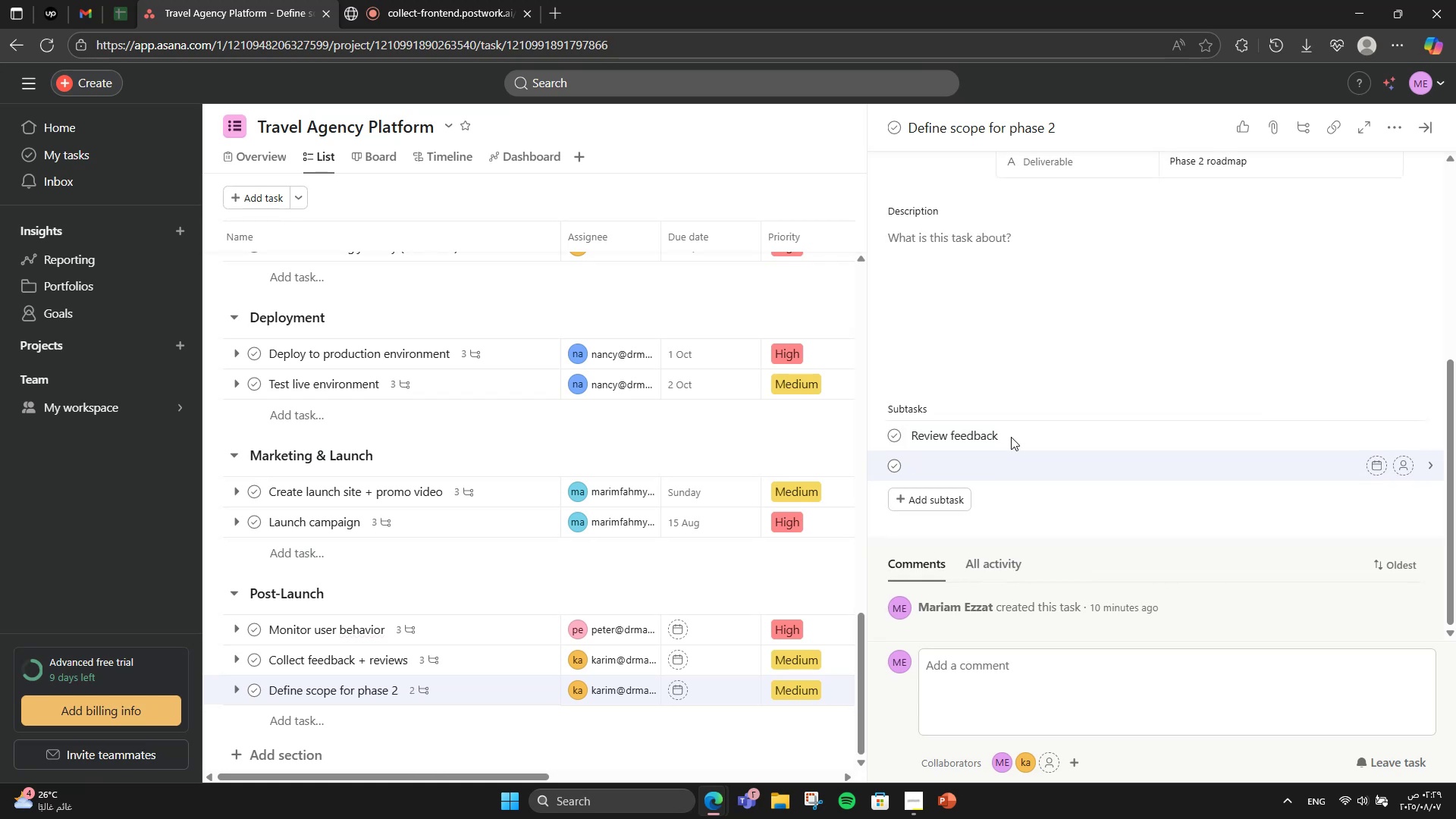 
type(Analyse feedback)
key(Backspace)
key(Backspace)
key(Backspace)
key(Backspace)
key(Backspace)
key(Backspace)
key(Backspace)
type(eature usage )
key(Backspace)
 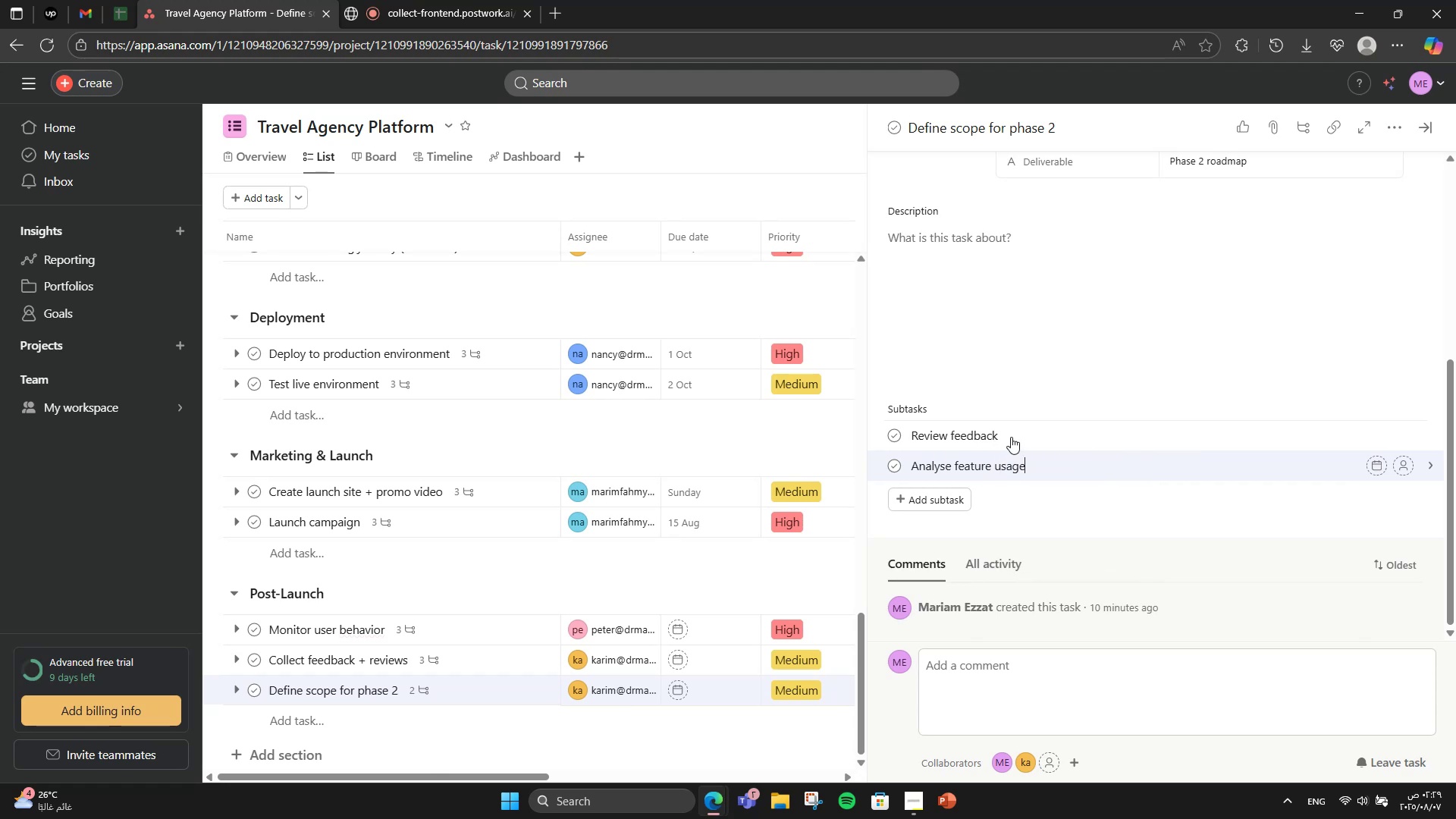 
key(Enter)
 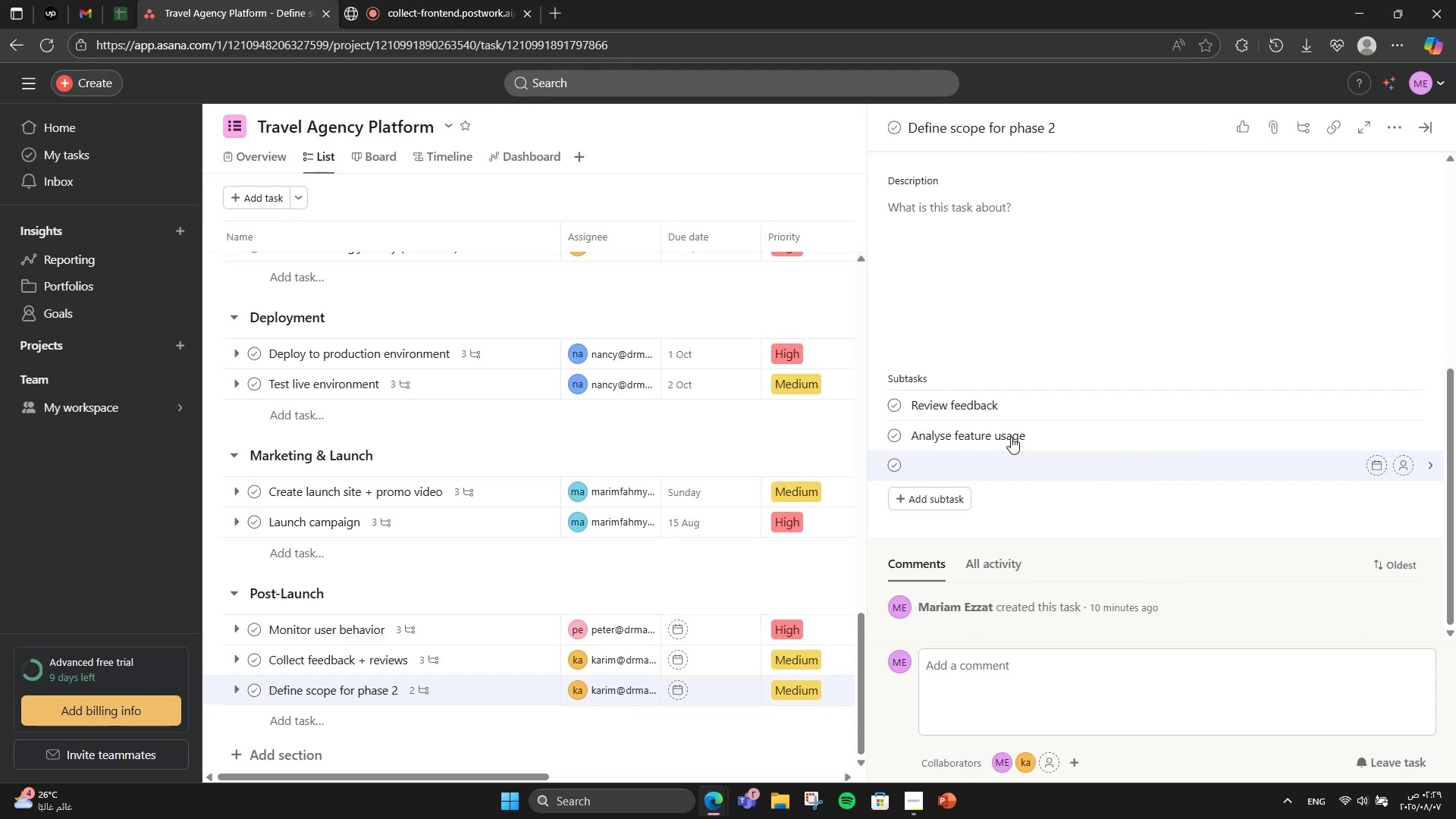 
type(Draft future plab)
key(Backspace)
type(n)
 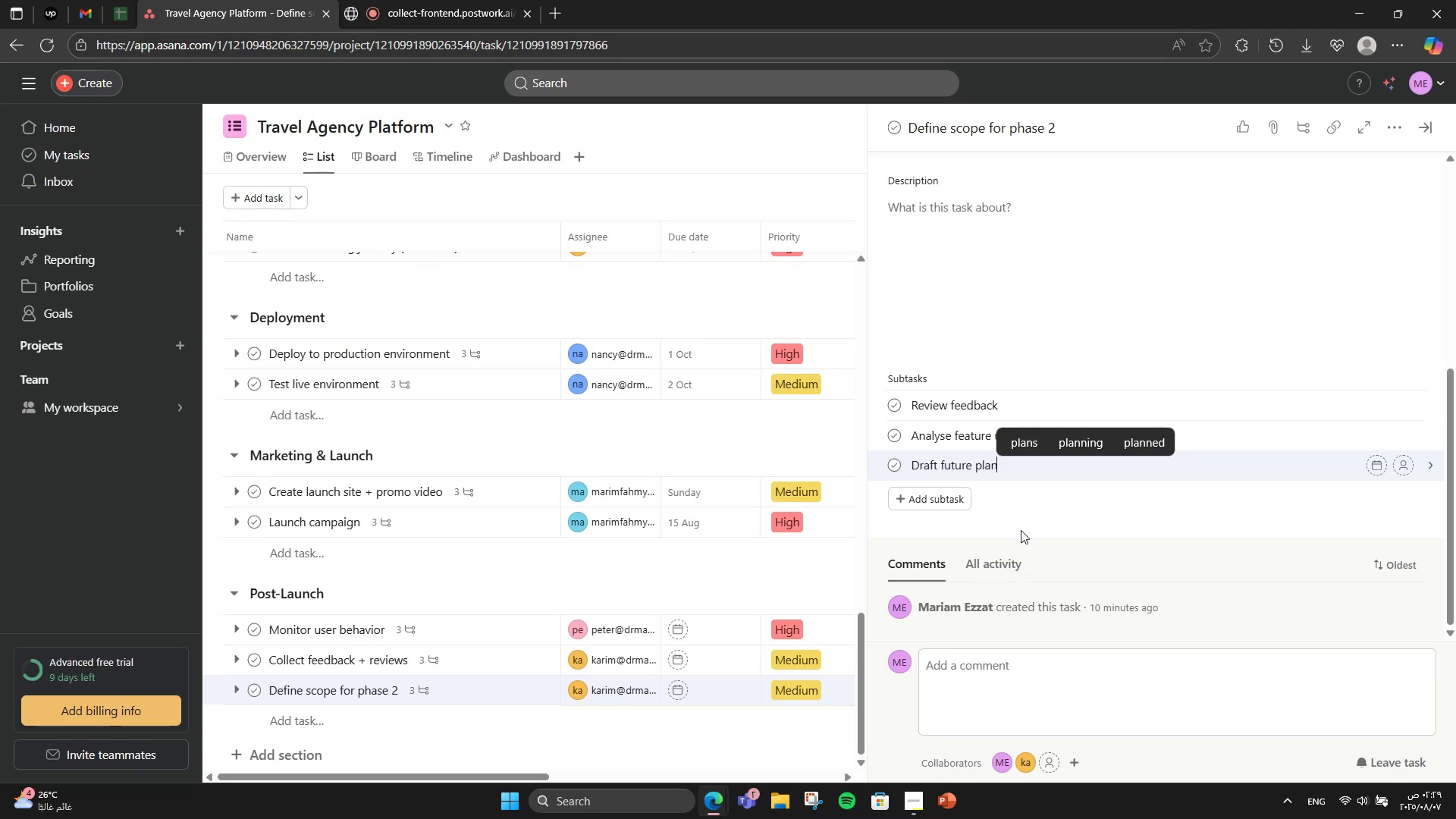 
wait(7.48)
 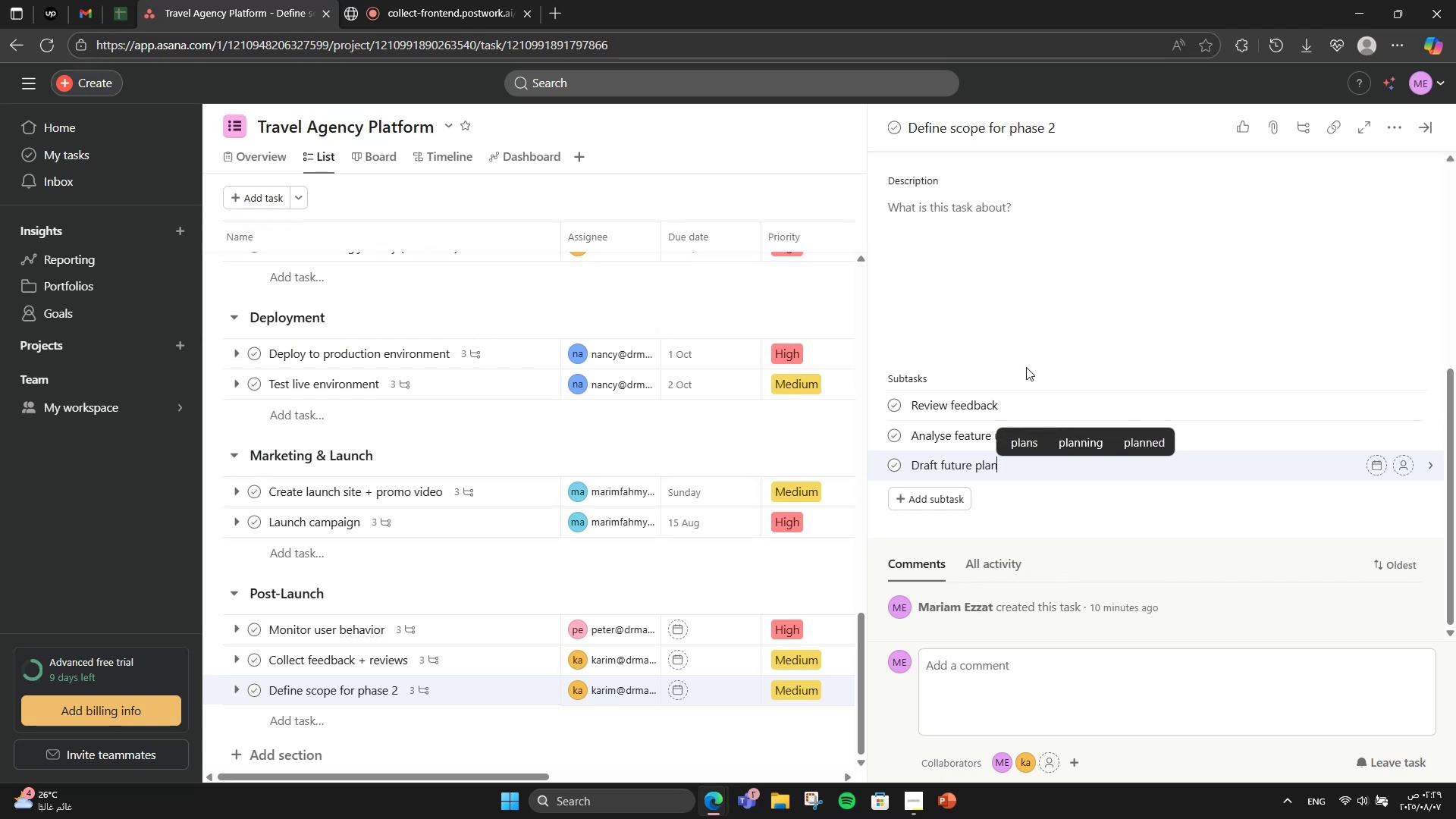 
left_click([1347, 312])
 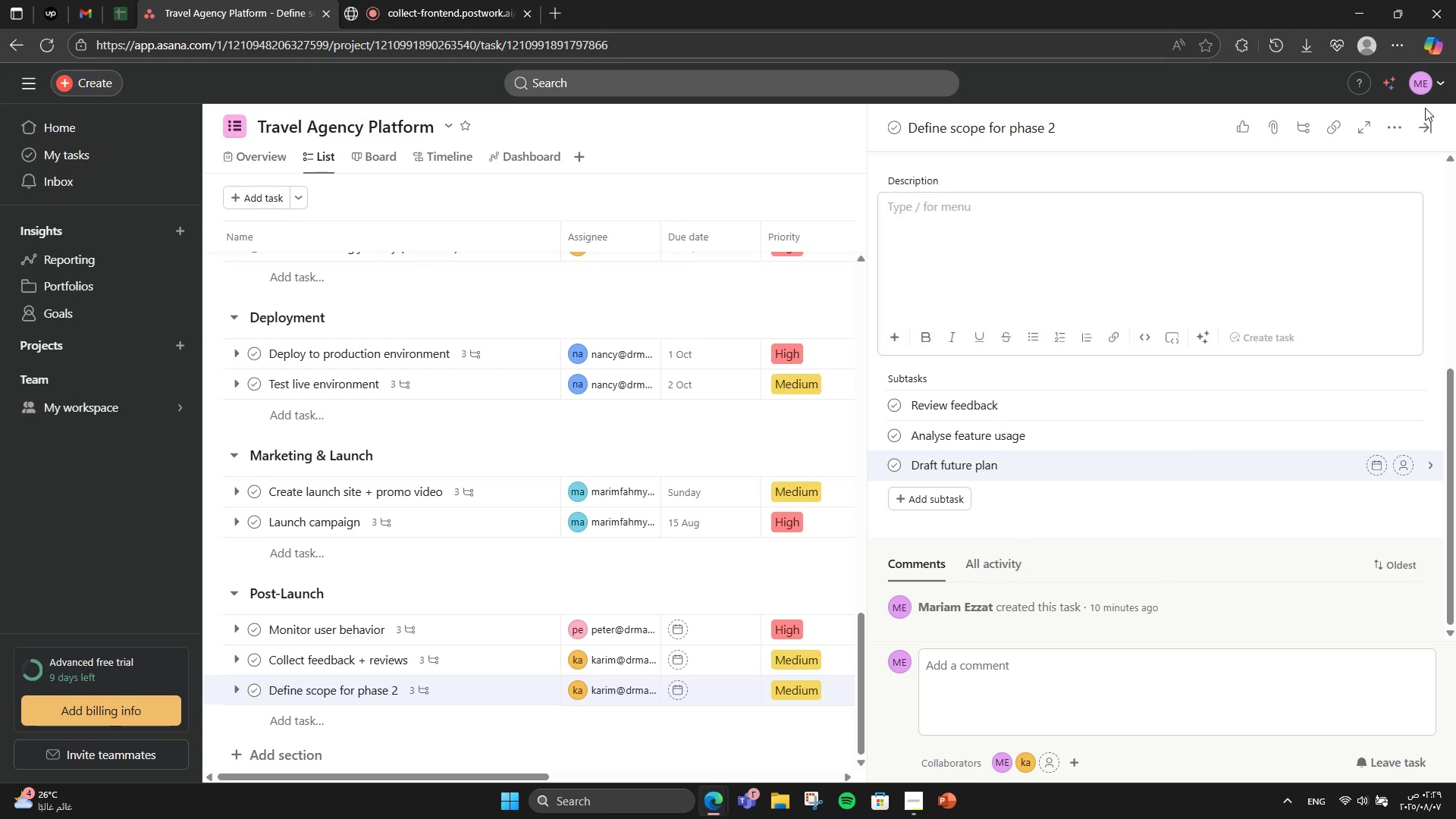 
left_click([1422, 136])
 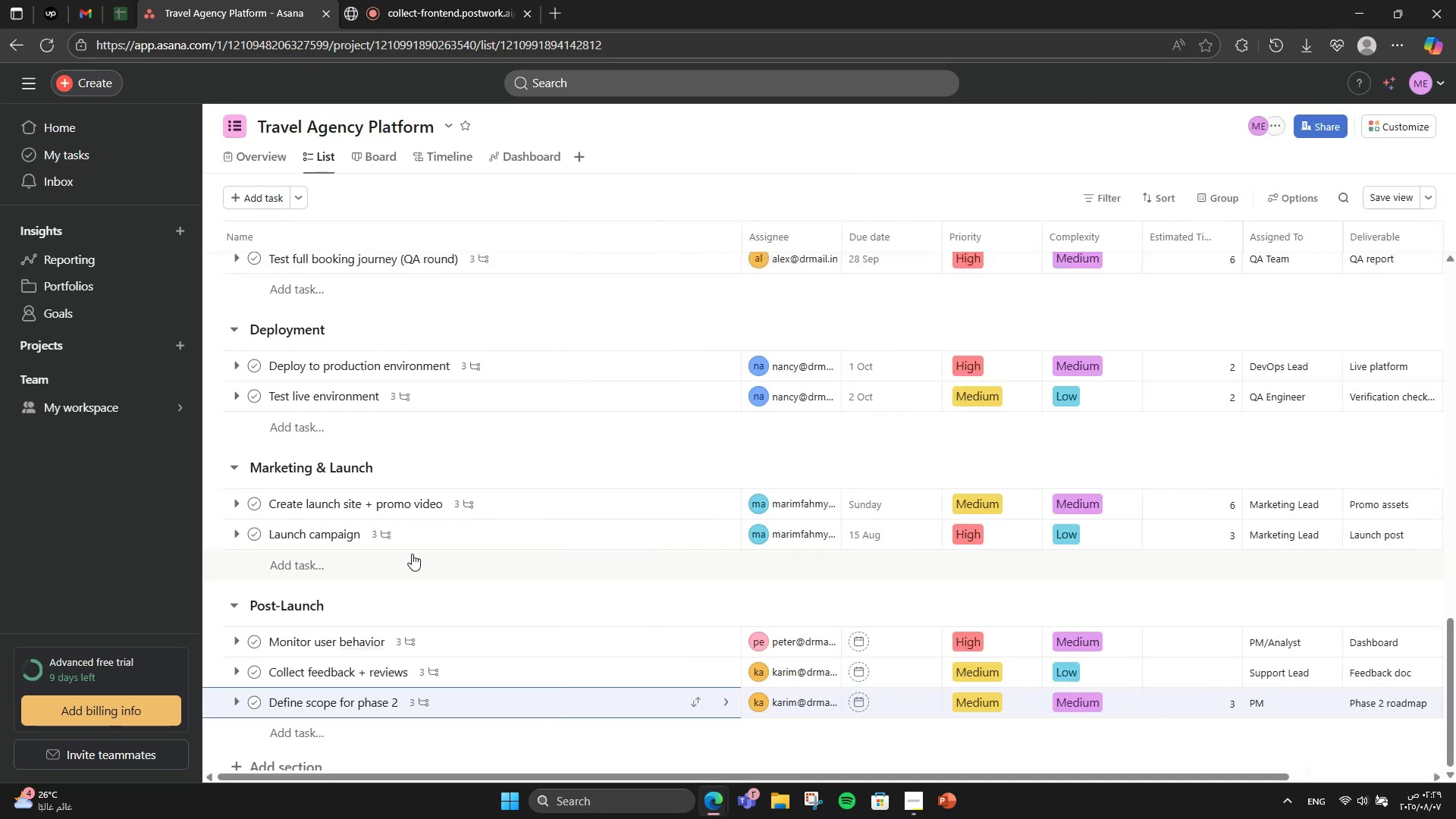 
scroll: coordinate [416, 548], scroll_direction: up, amount: 11.0
 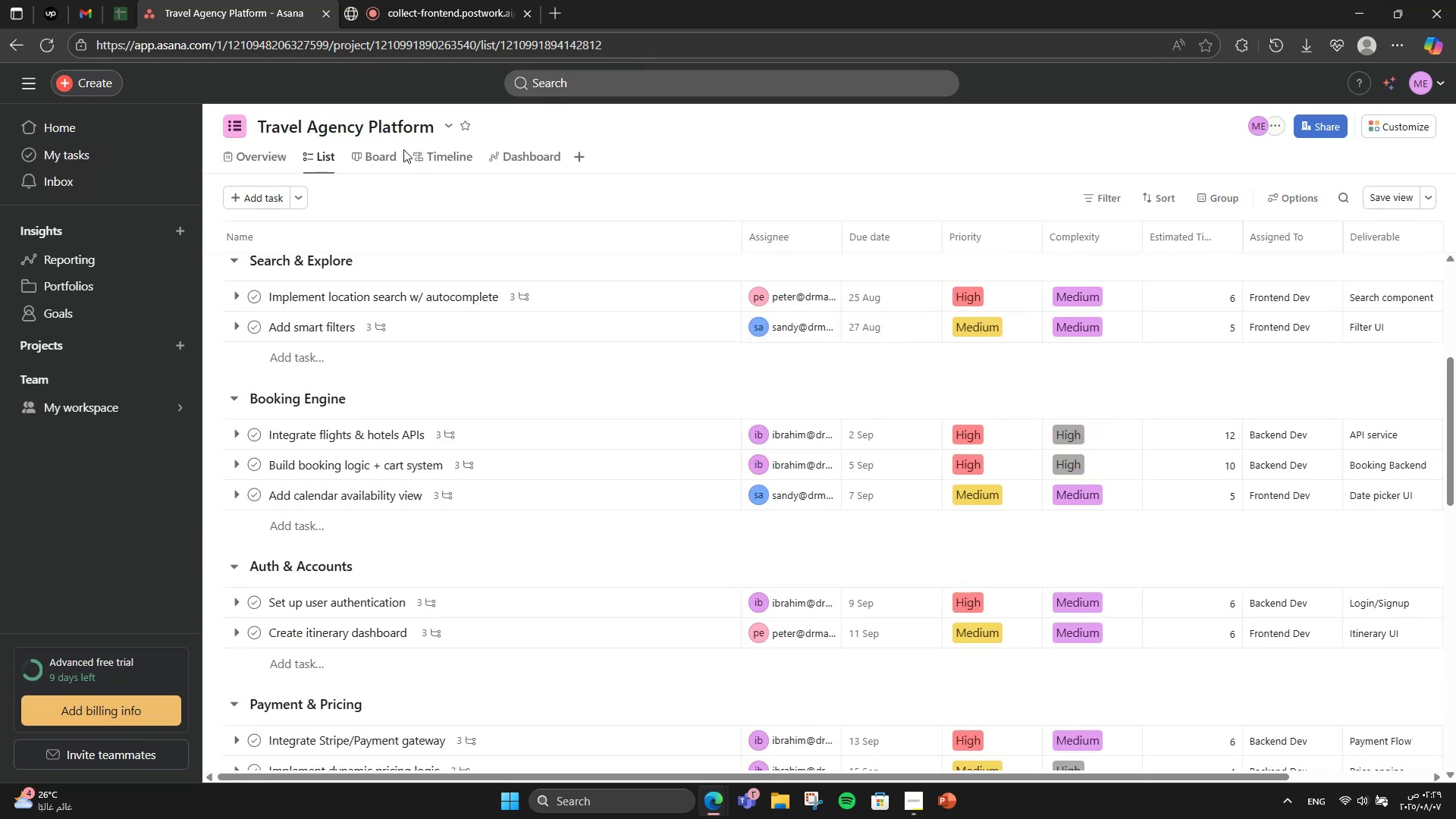 
left_click([391, 146])
 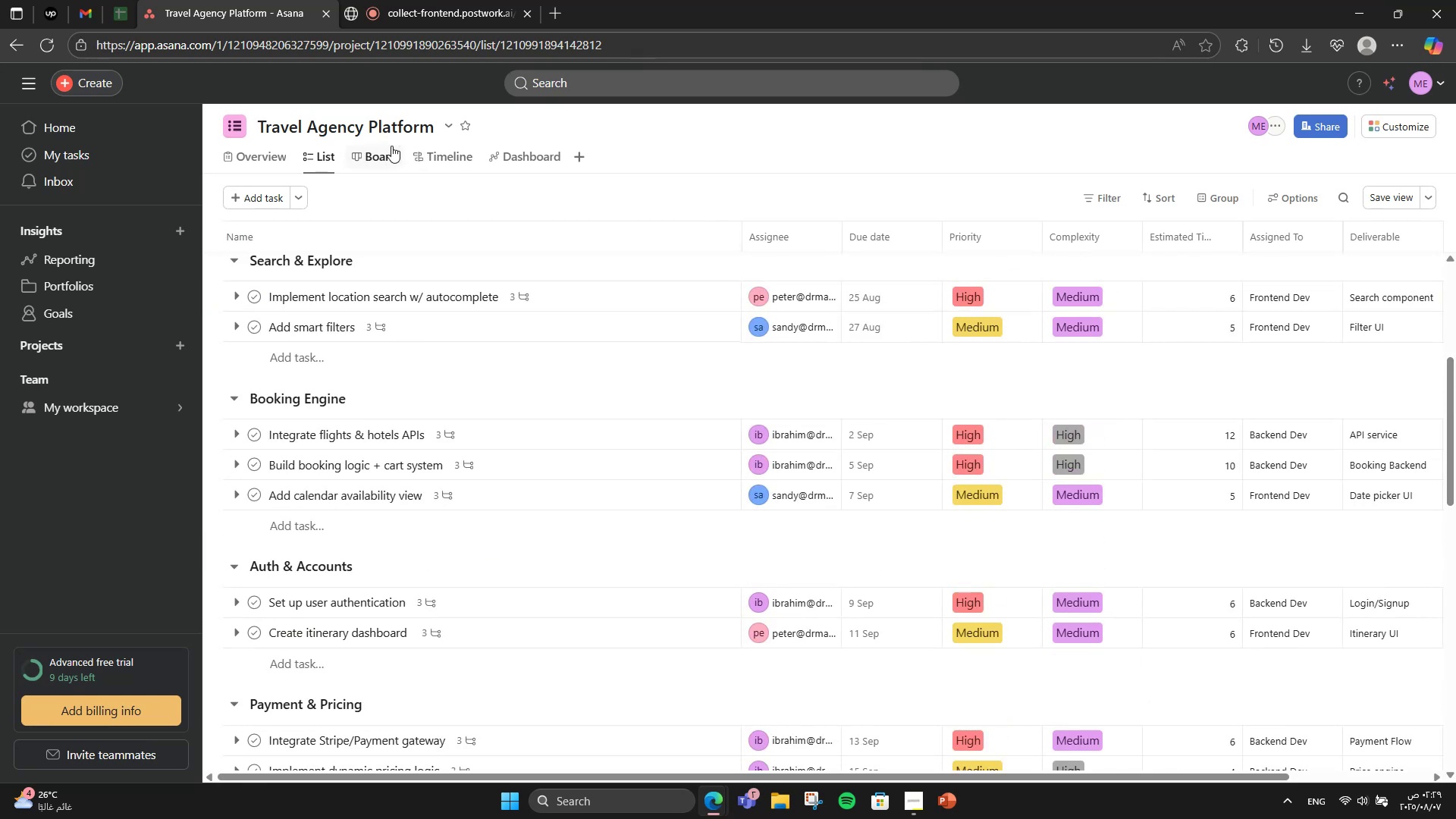 
left_click([391, 146])
 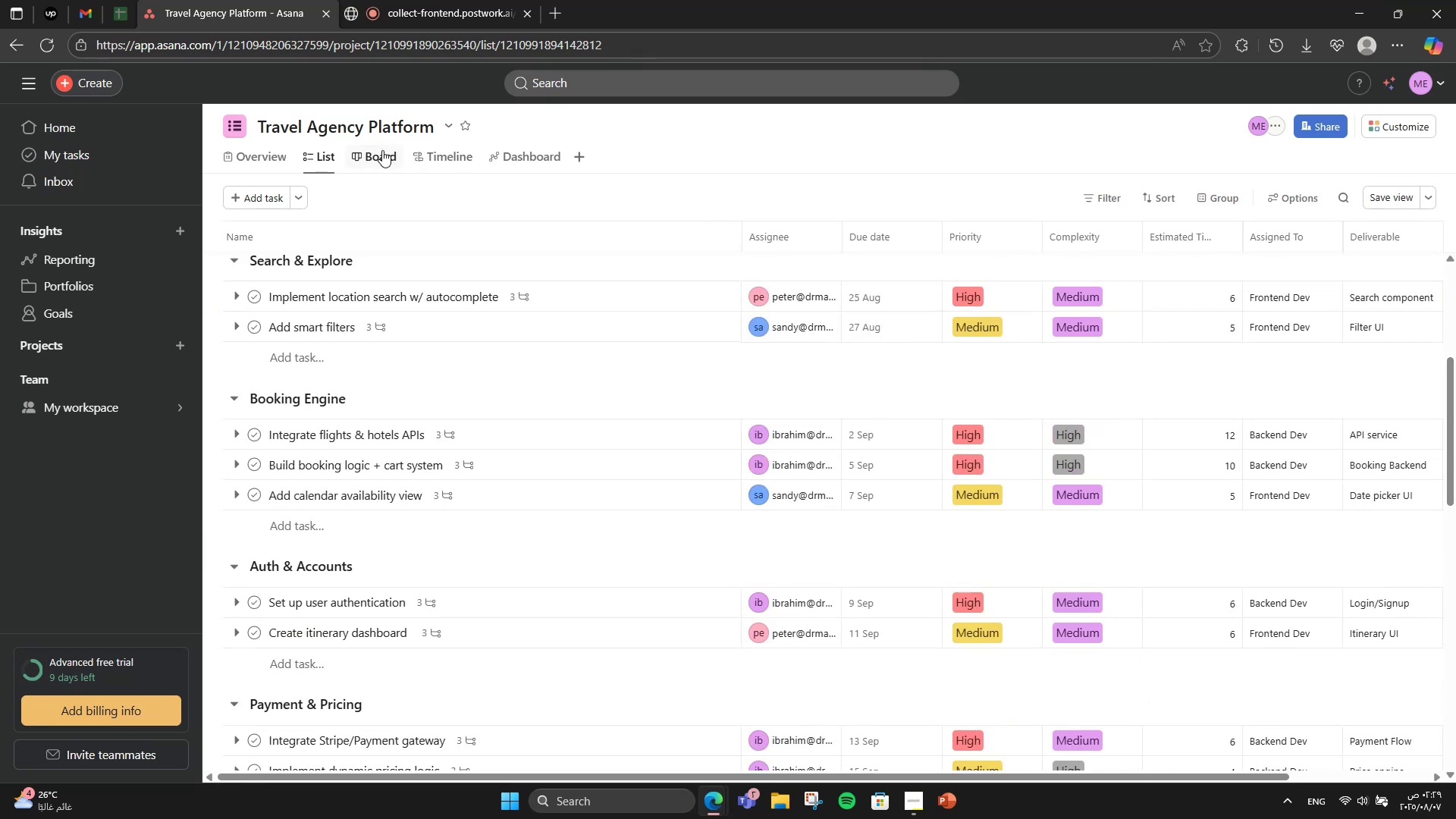 
left_click([382, 150])
 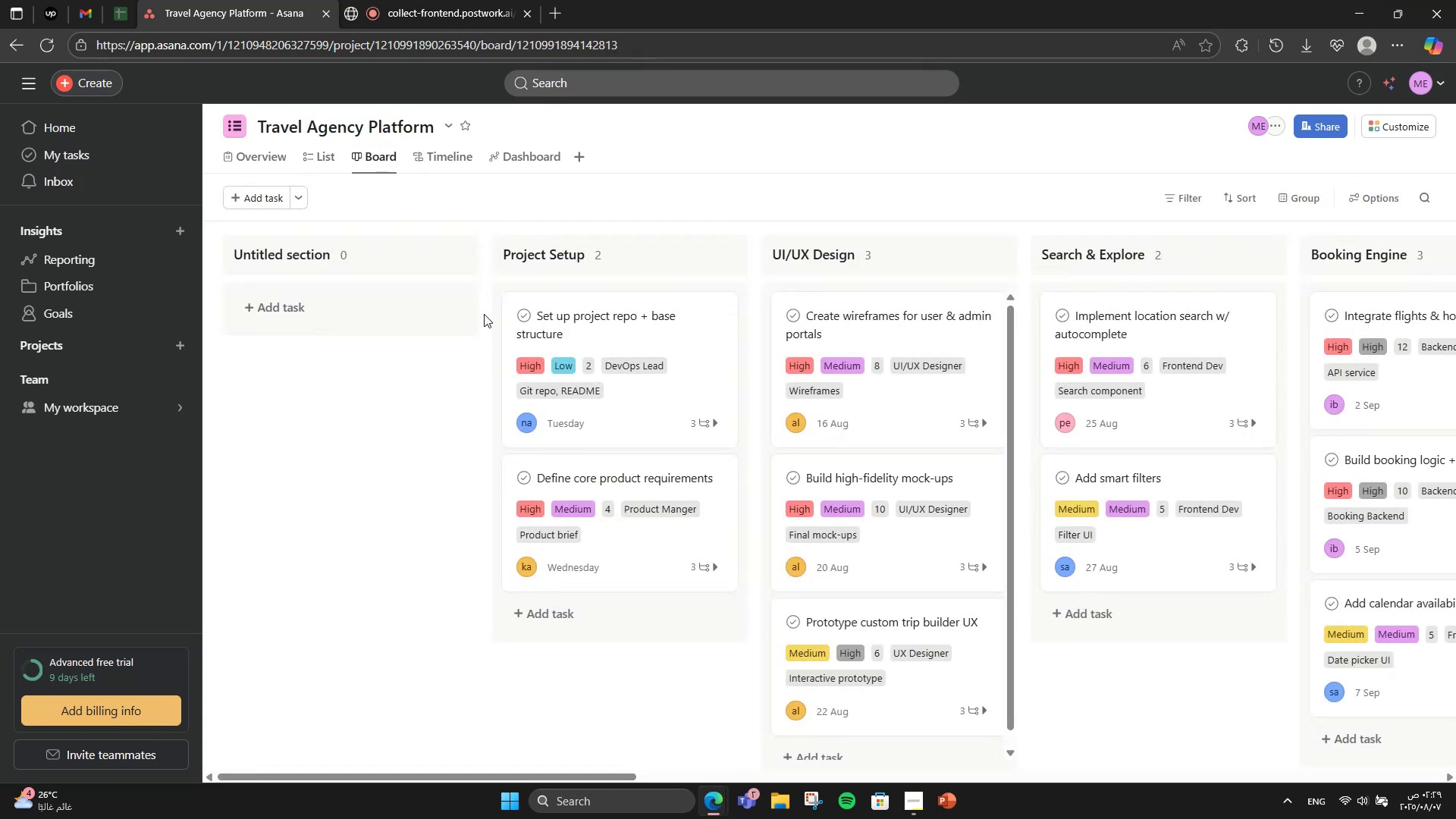 
left_click([463, 259])
 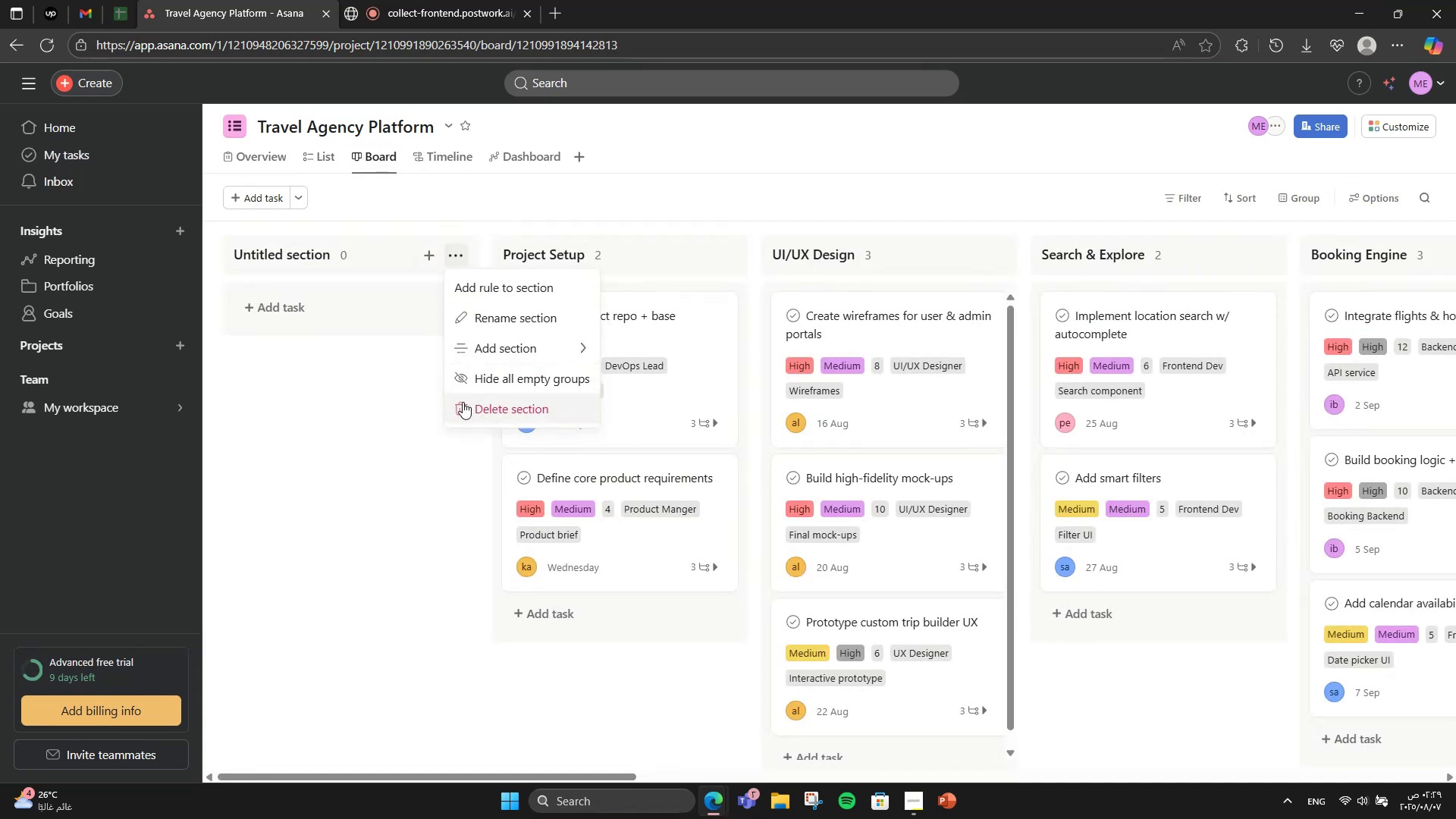 
left_click([463, 402])
 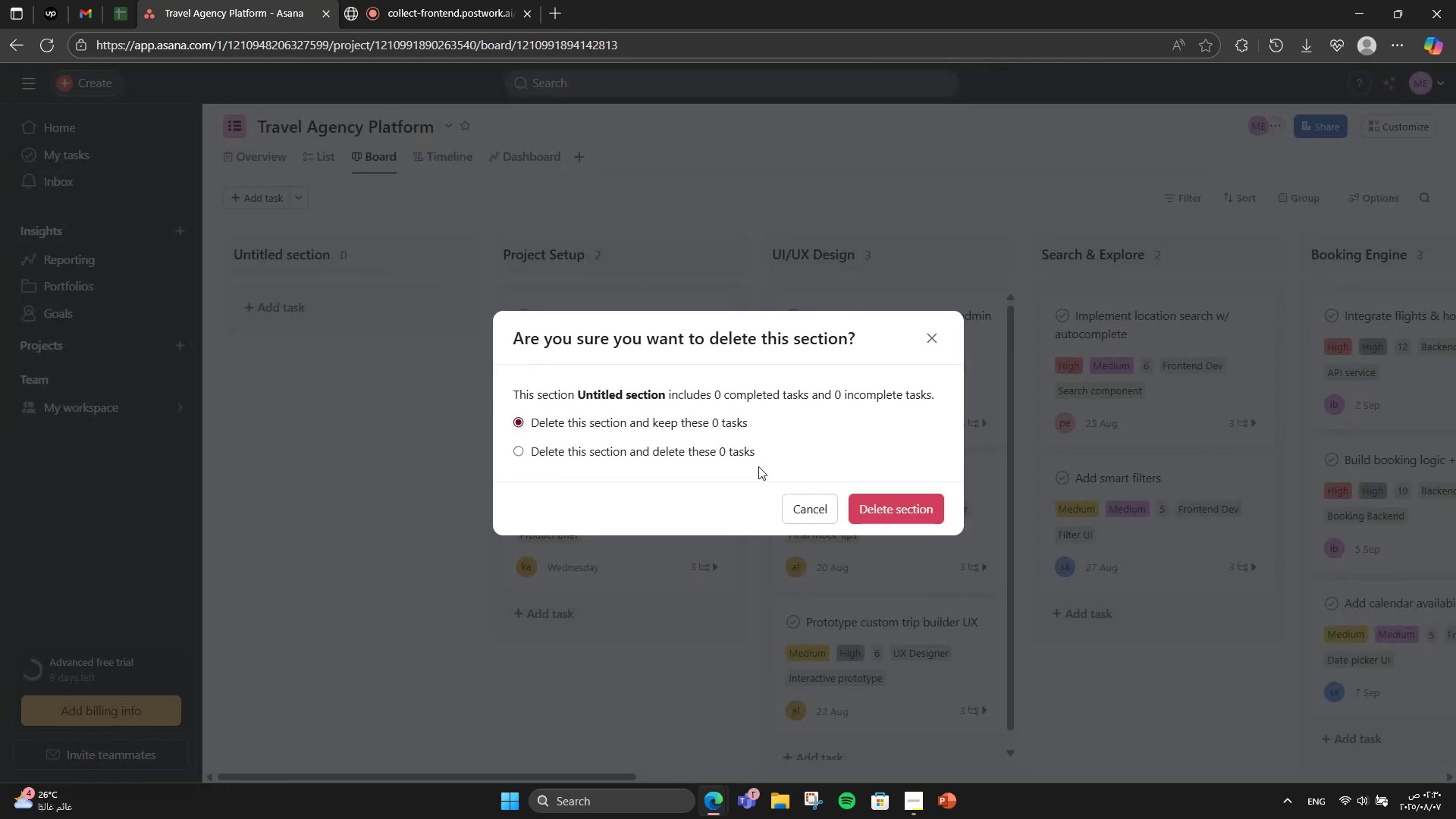 
left_click([747, 451])
 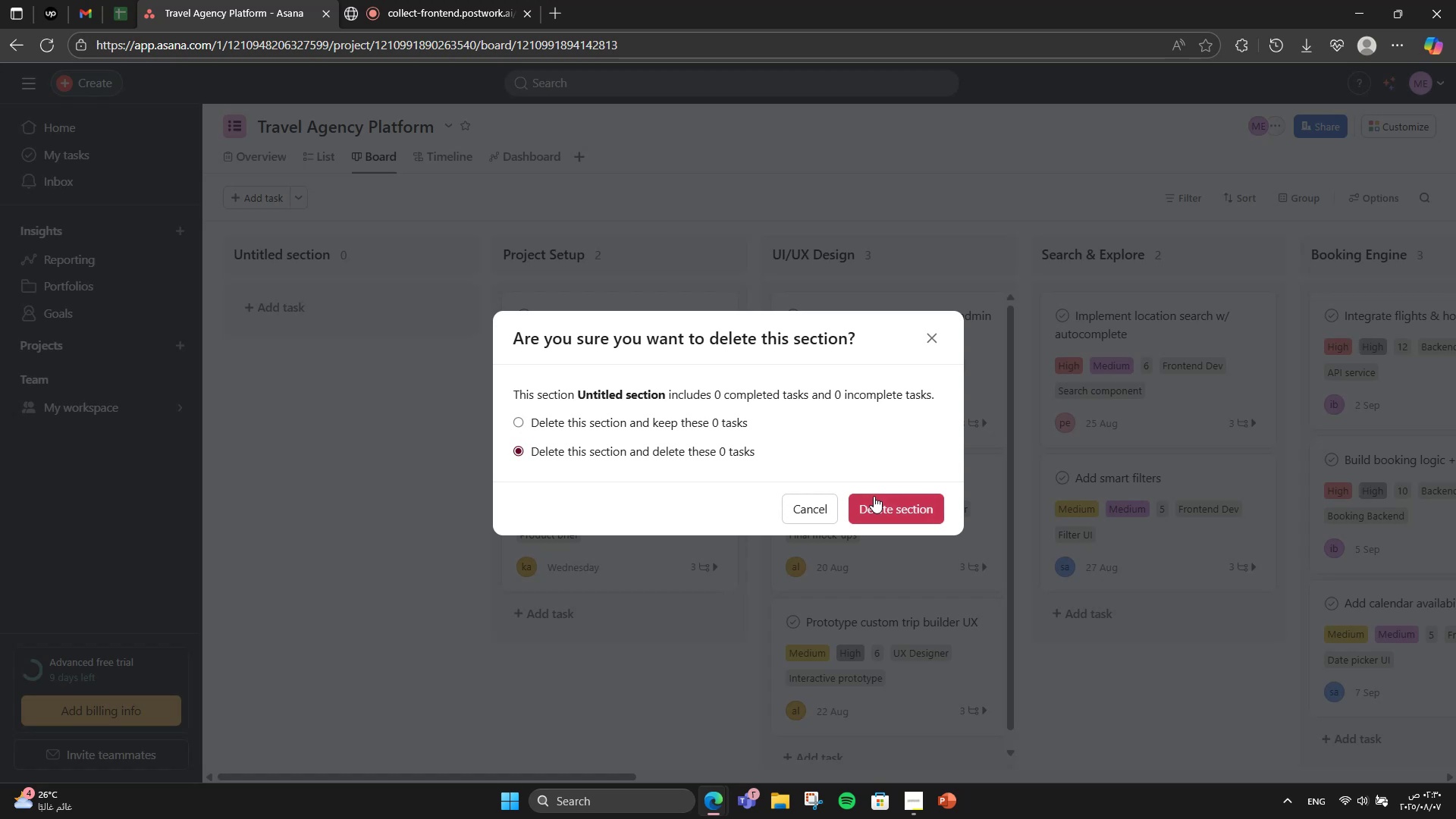 
left_click([880, 499])
 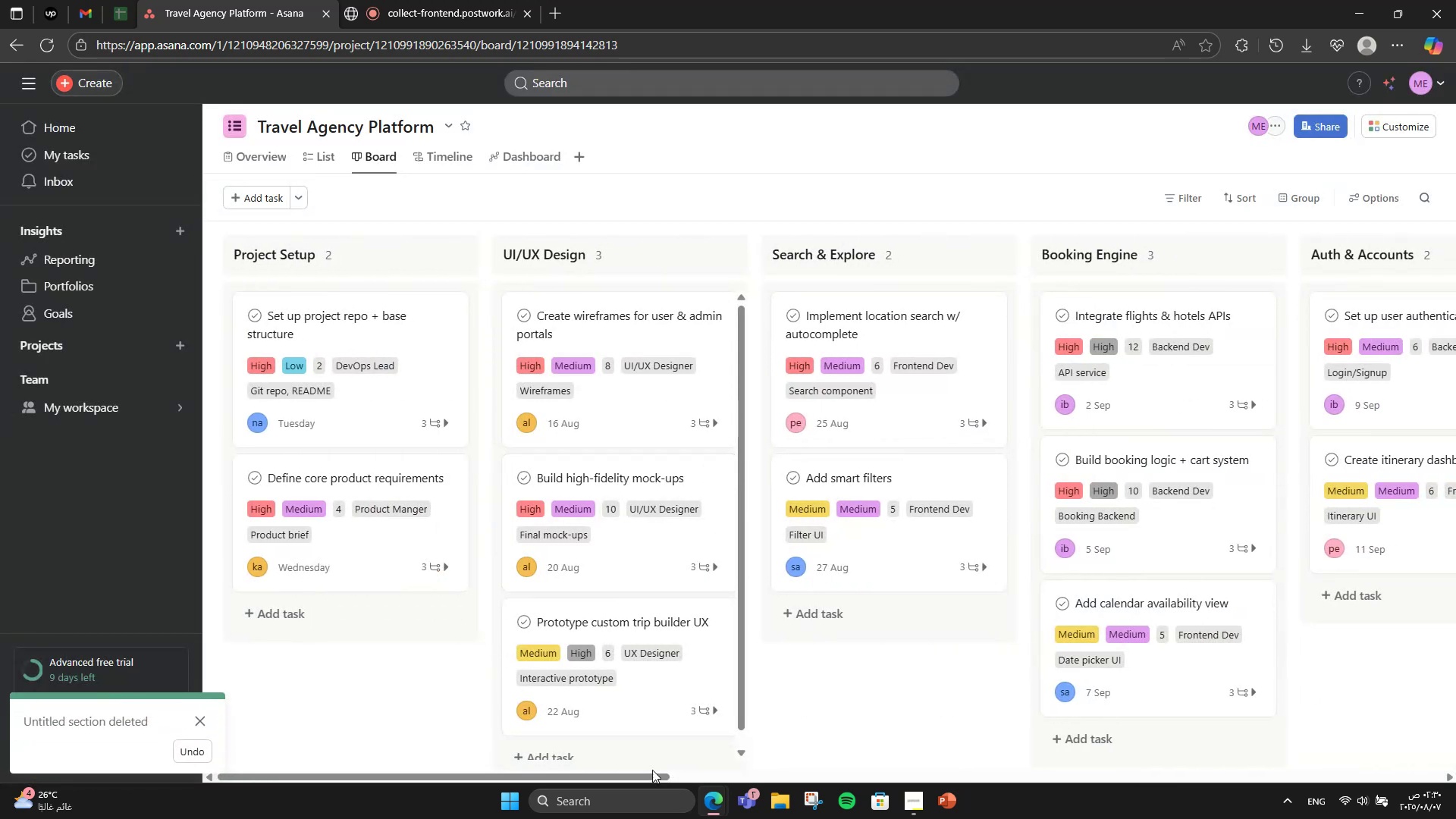 
left_click_drag(start_coordinate=[642, 776], to_coordinate=[918, 769])
 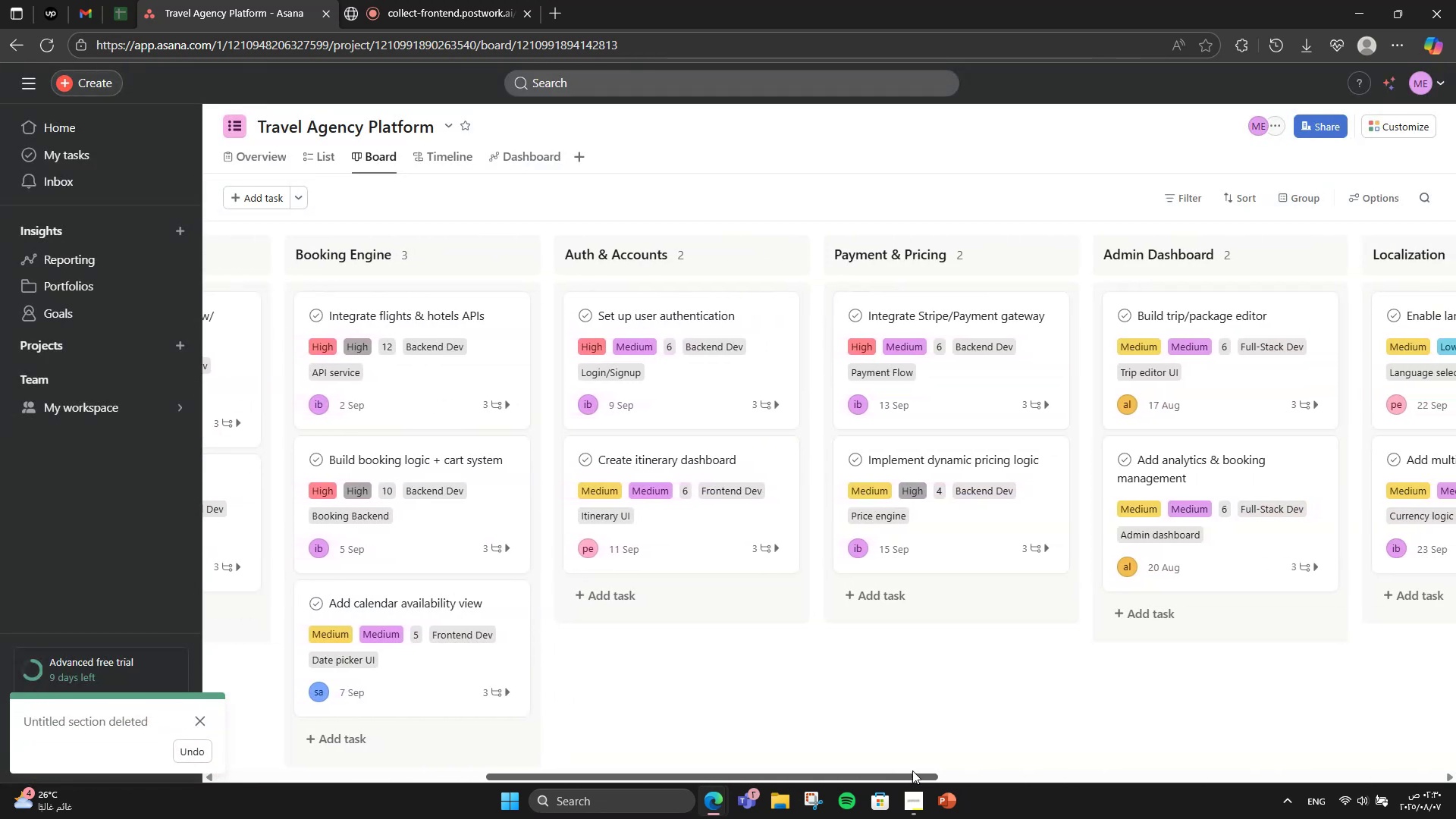 
left_click_drag(start_coordinate=[921, 769], to_coordinate=[1026, 752])
 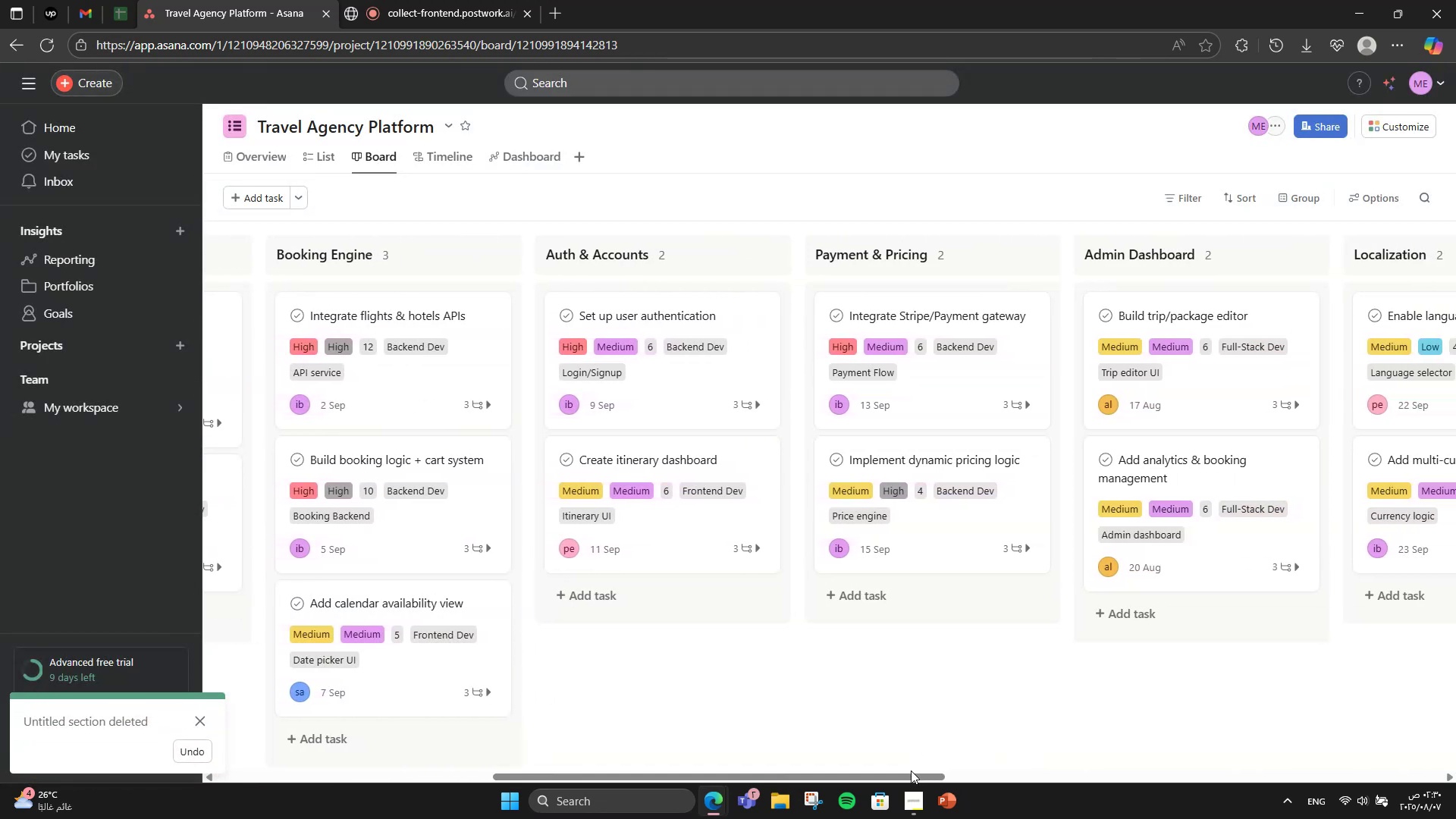 
left_click_drag(start_coordinate=[908, 775], to_coordinate=[1445, 738])
 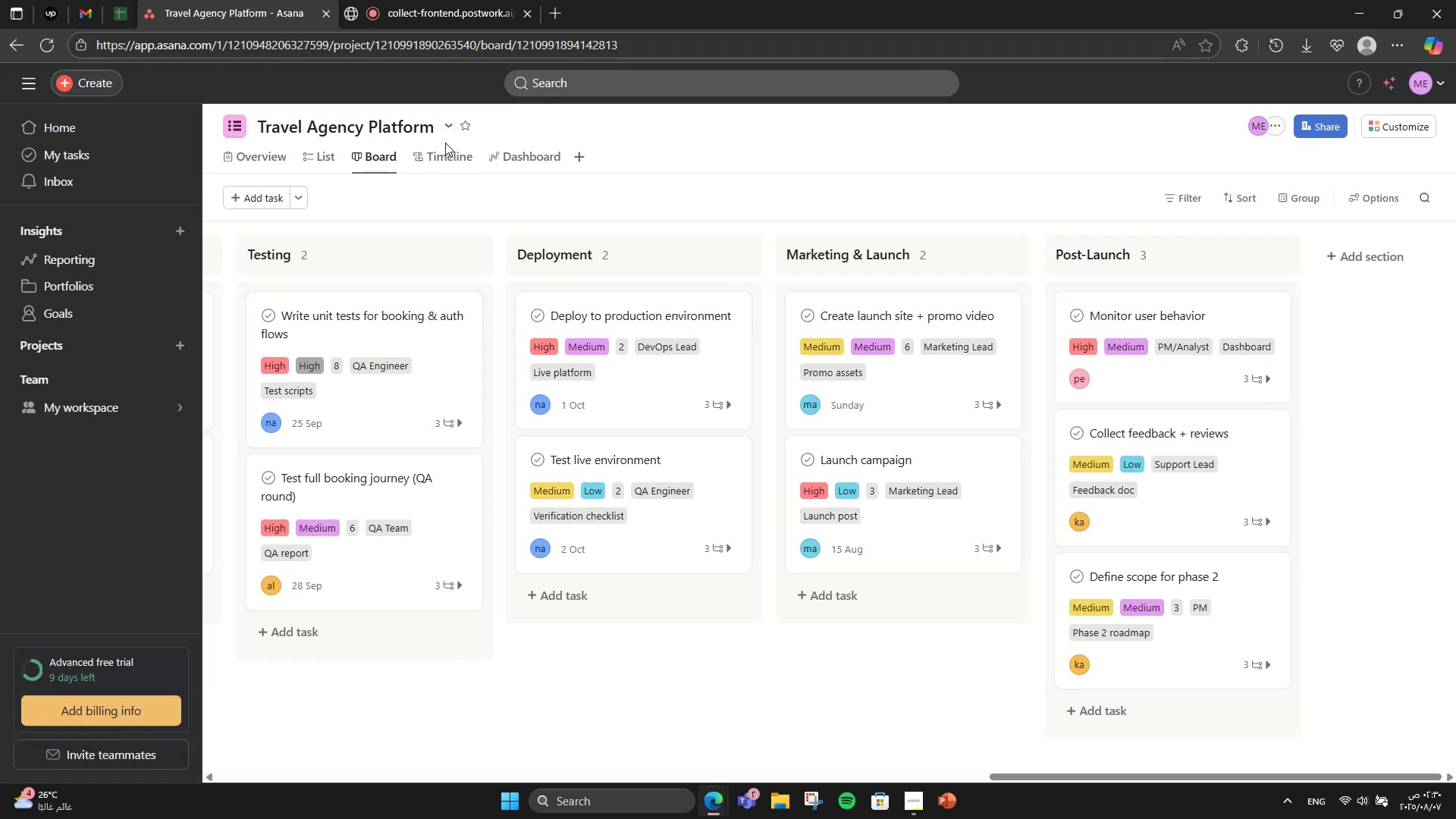 
double_click([445, 152])
 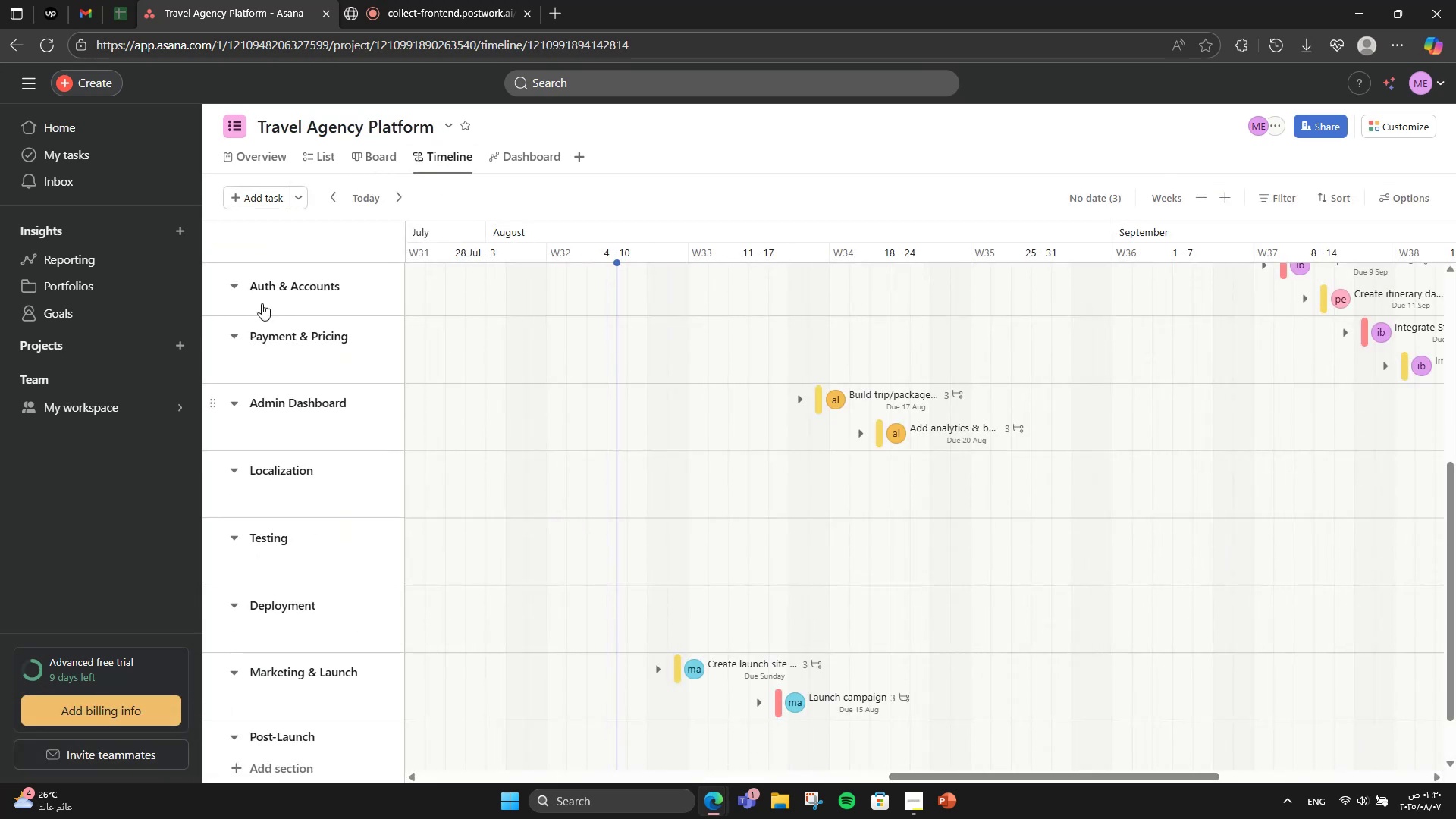 
wait(6.25)
 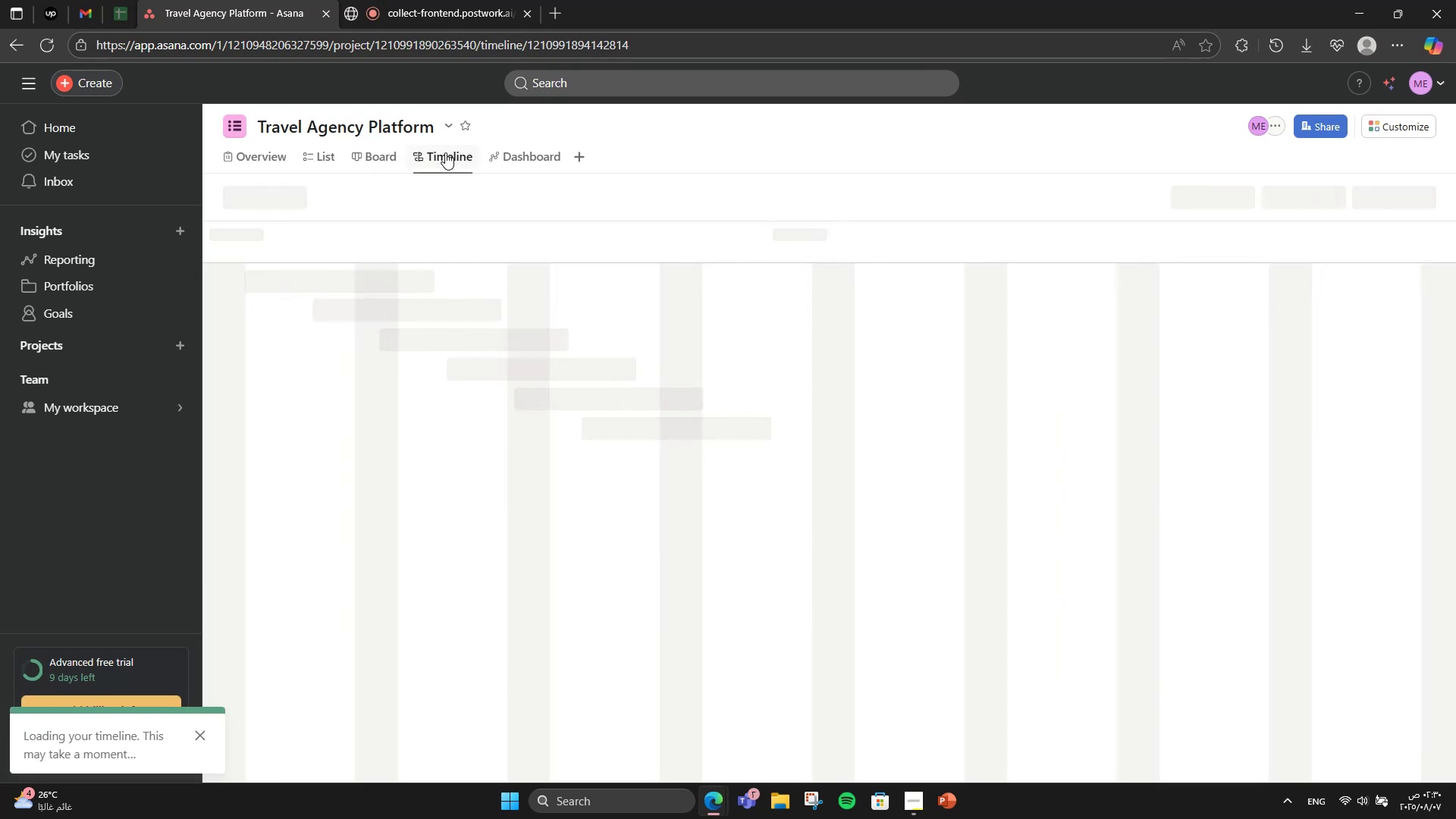 
left_click([310, 152])
 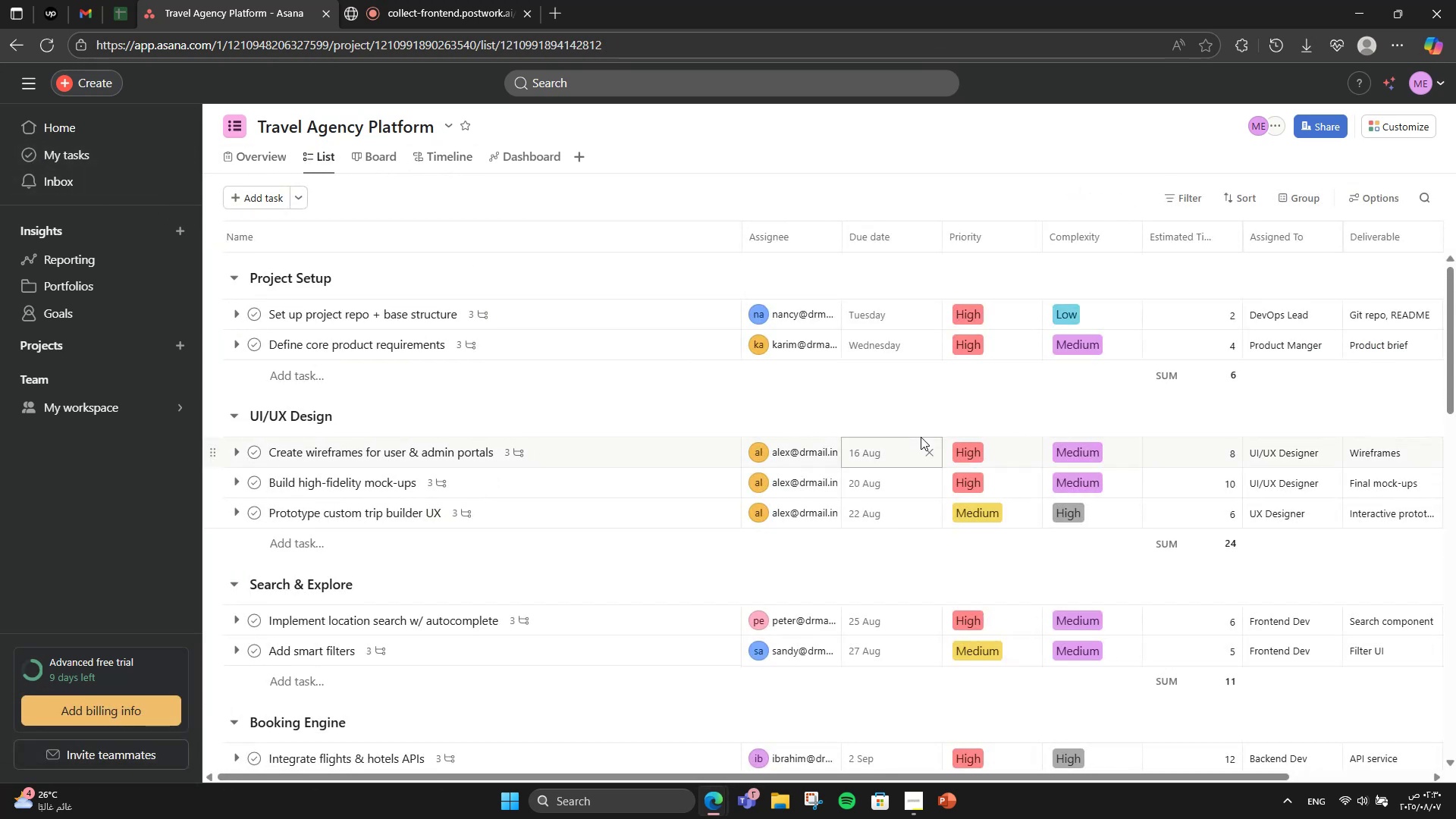 
scroll: coordinate [959, 485], scroll_direction: down, amount: 7.0
 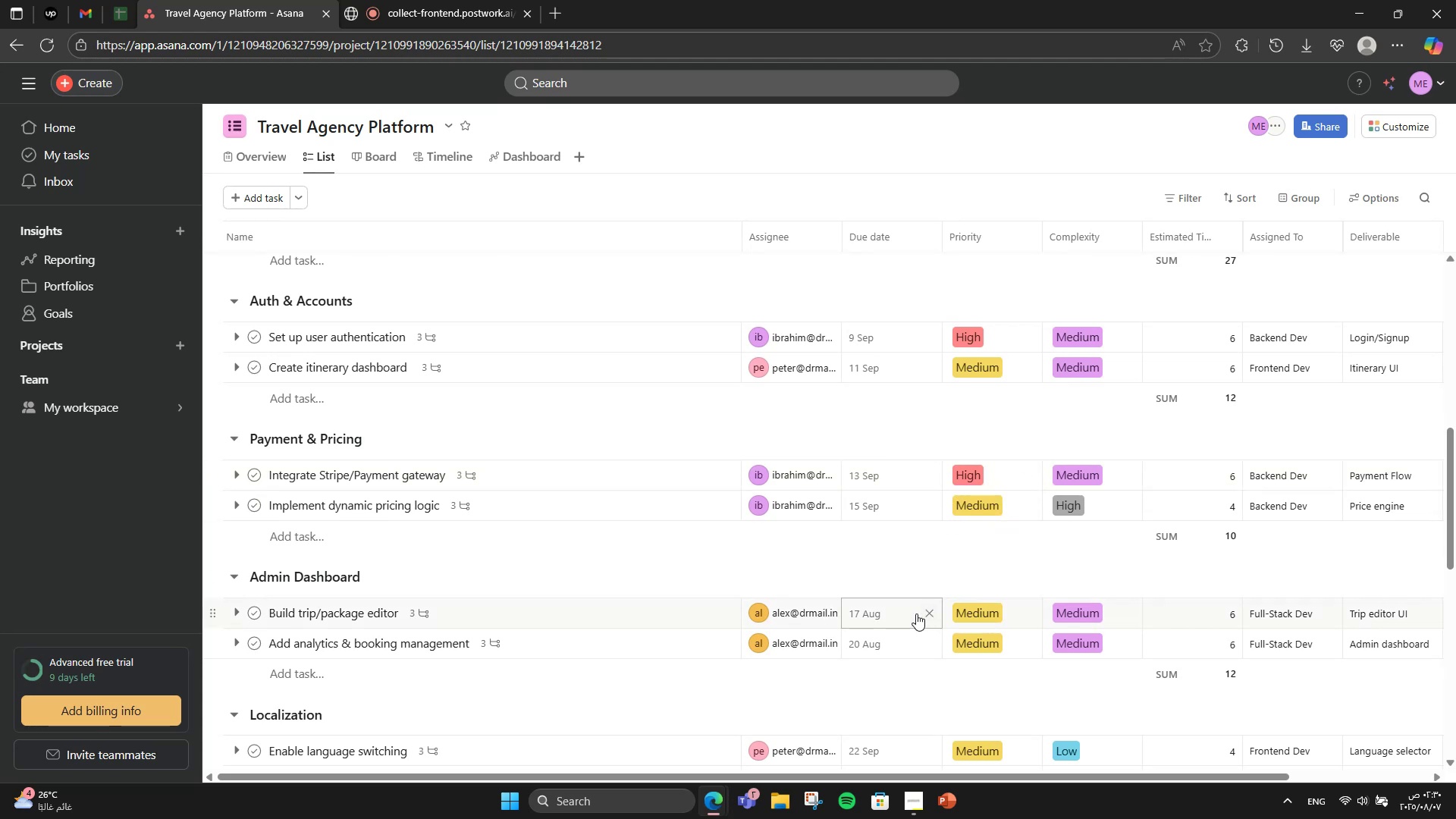 
left_click([924, 613])
 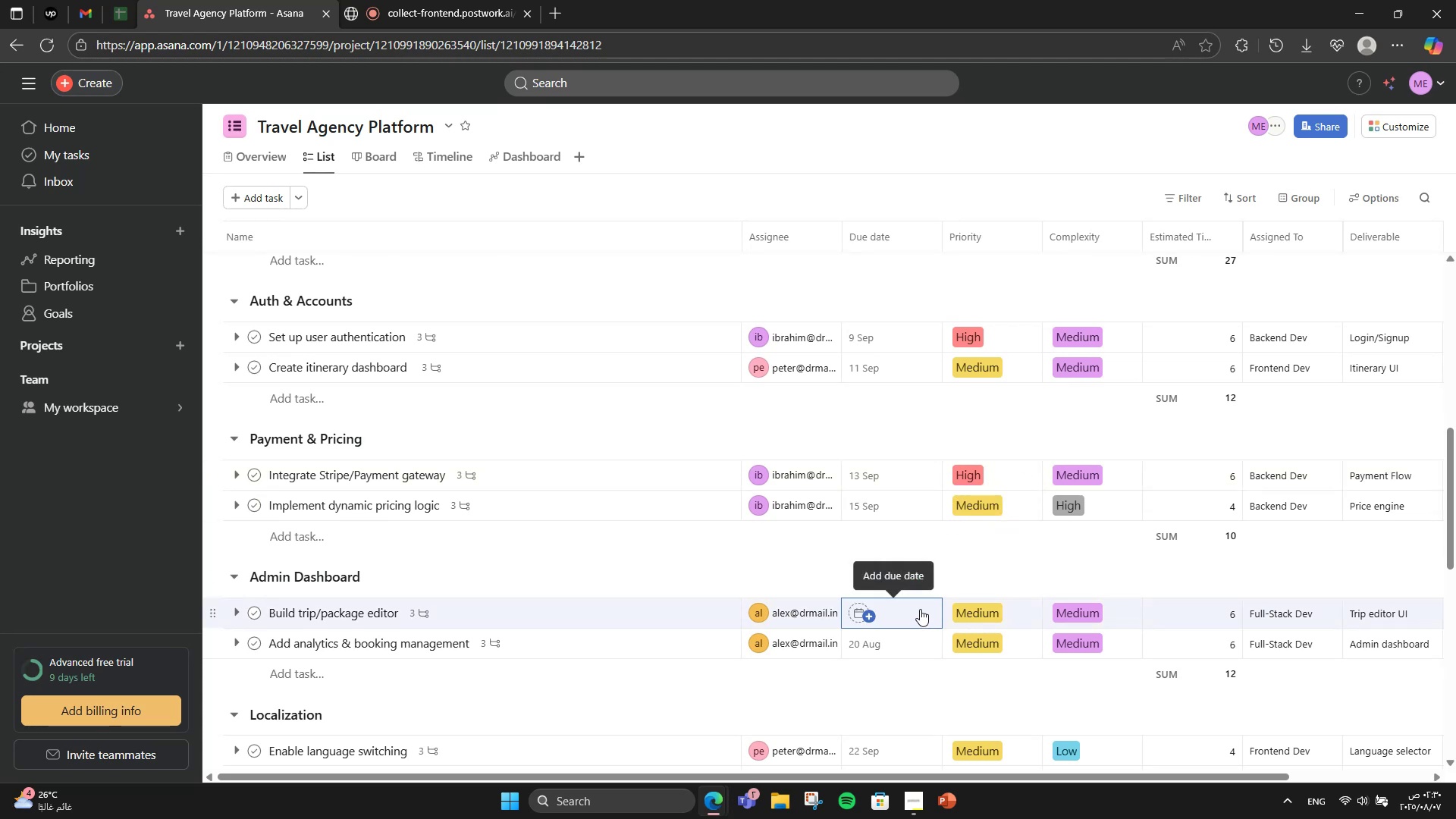 
left_click([908, 600])
 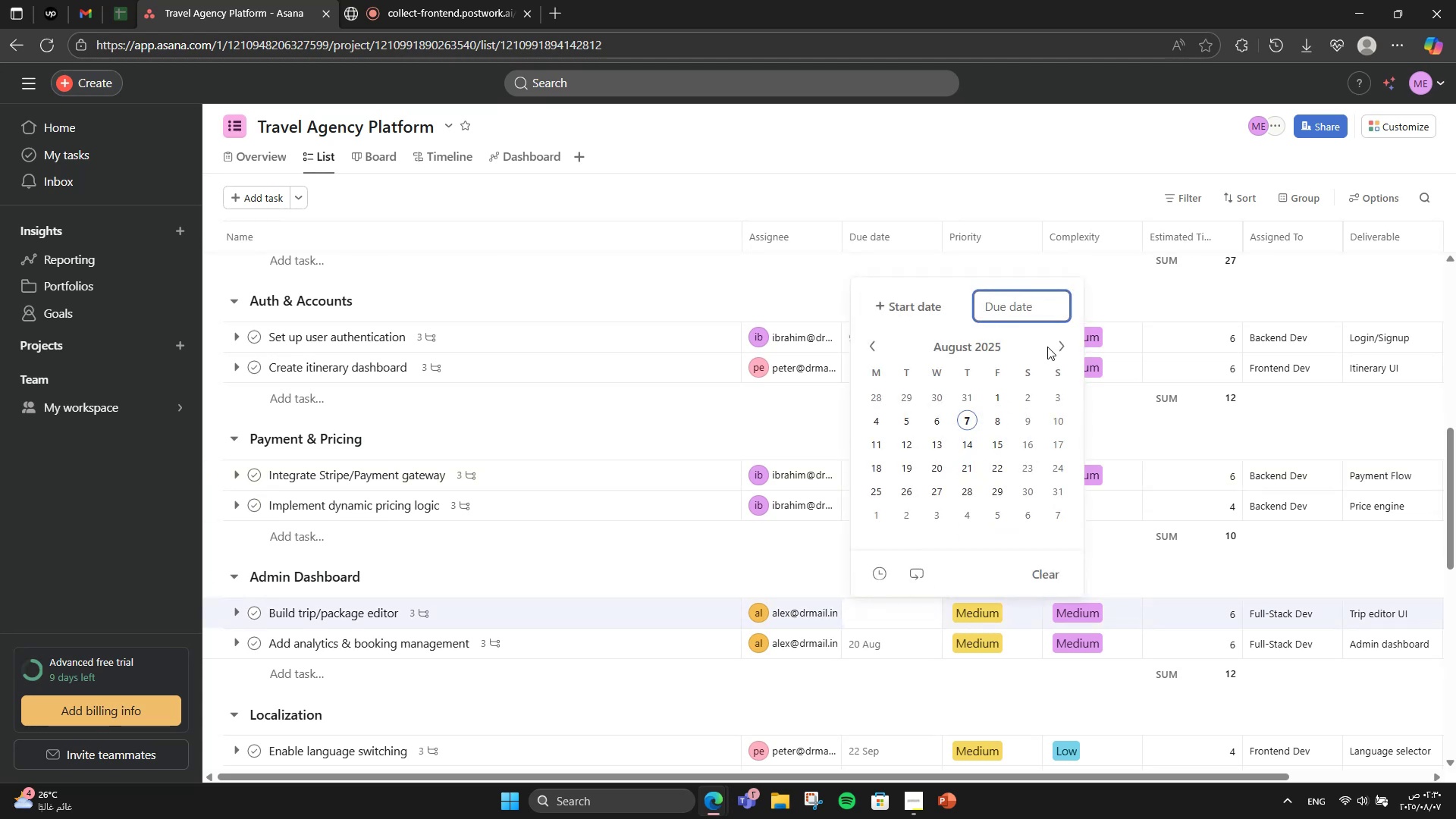 
left_click([1059, 343])
 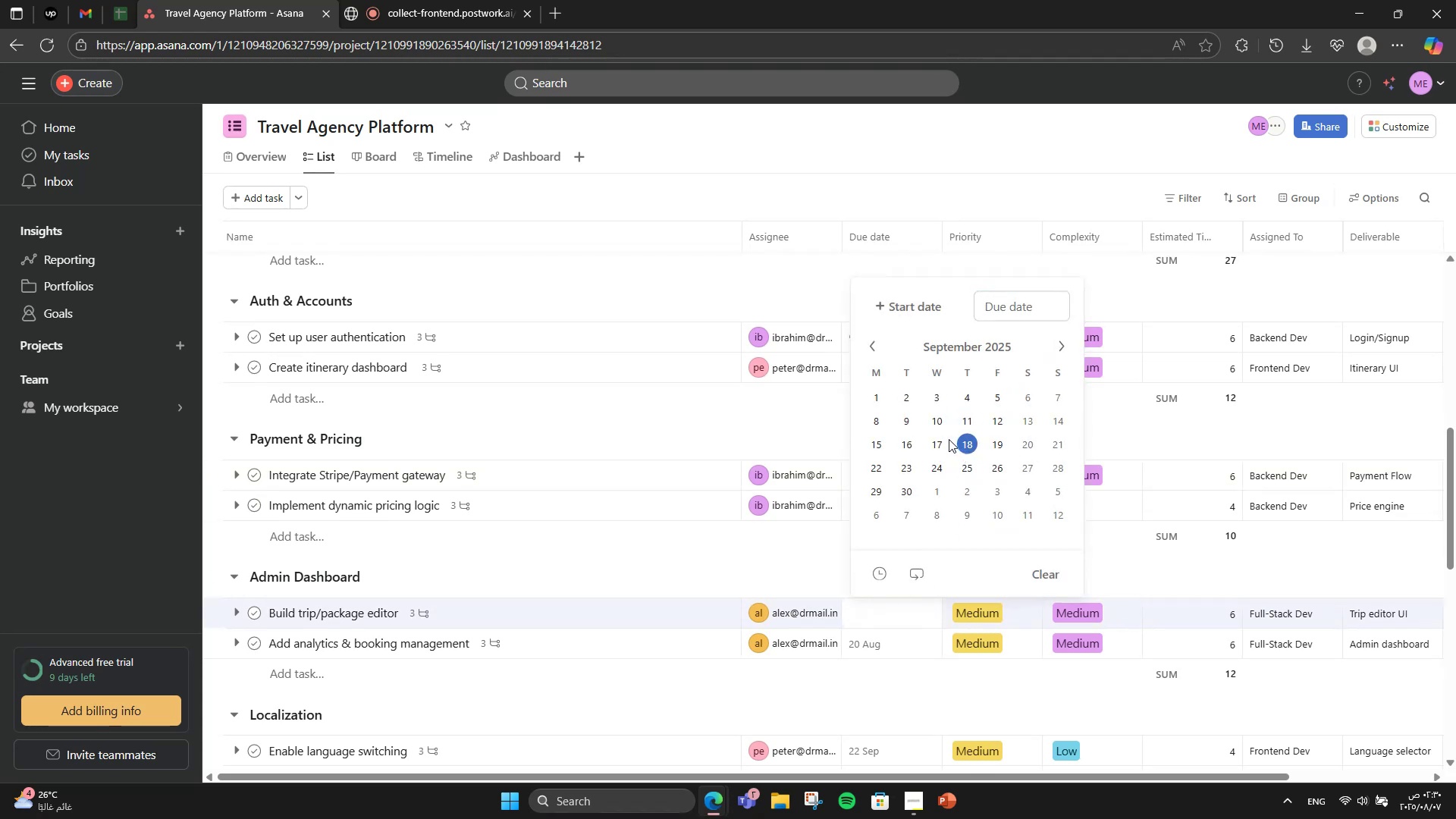 
left_click([948, 438])
 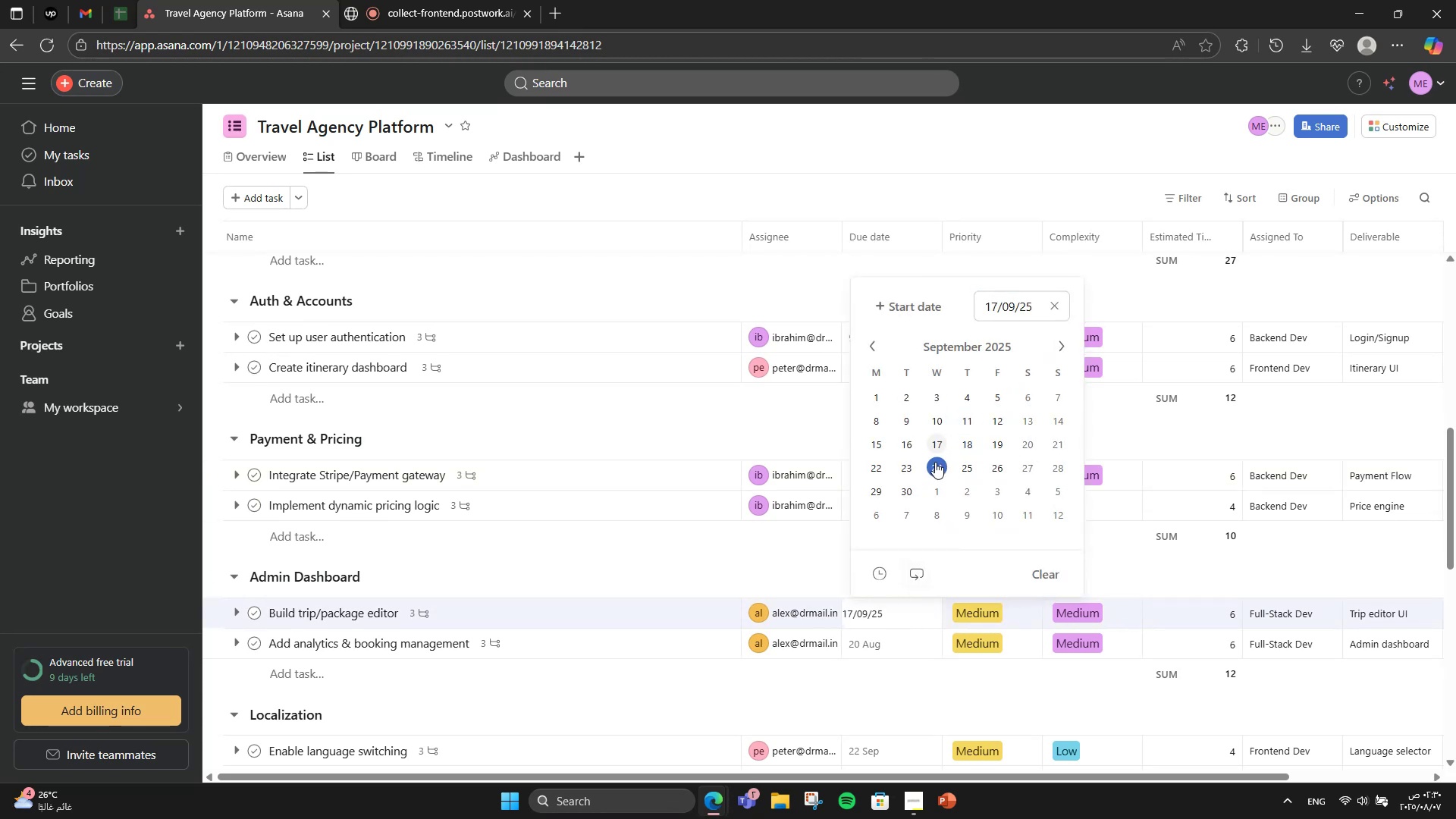 
left_click([940, 444])
 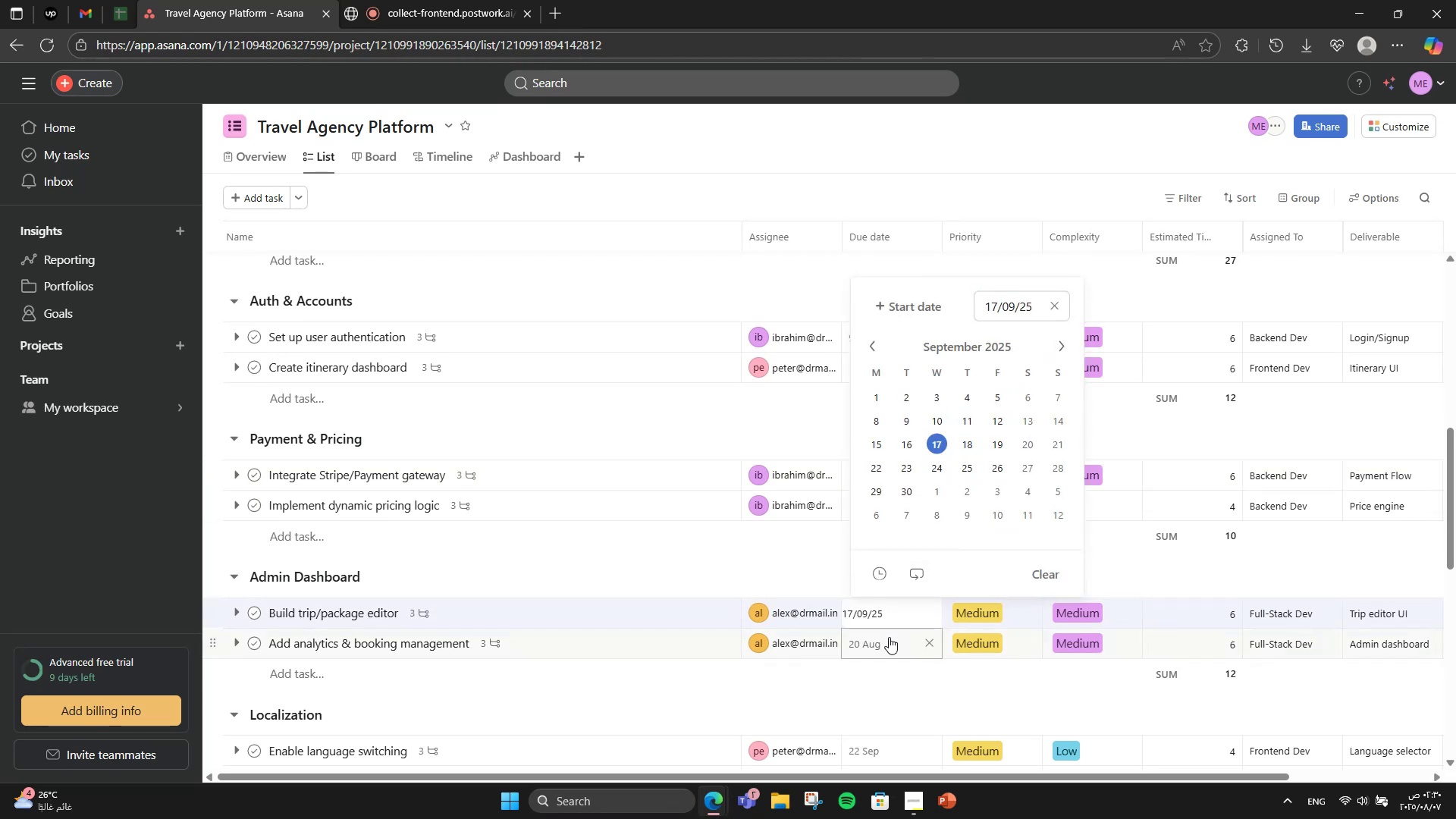 
left_click([878, 641])
 